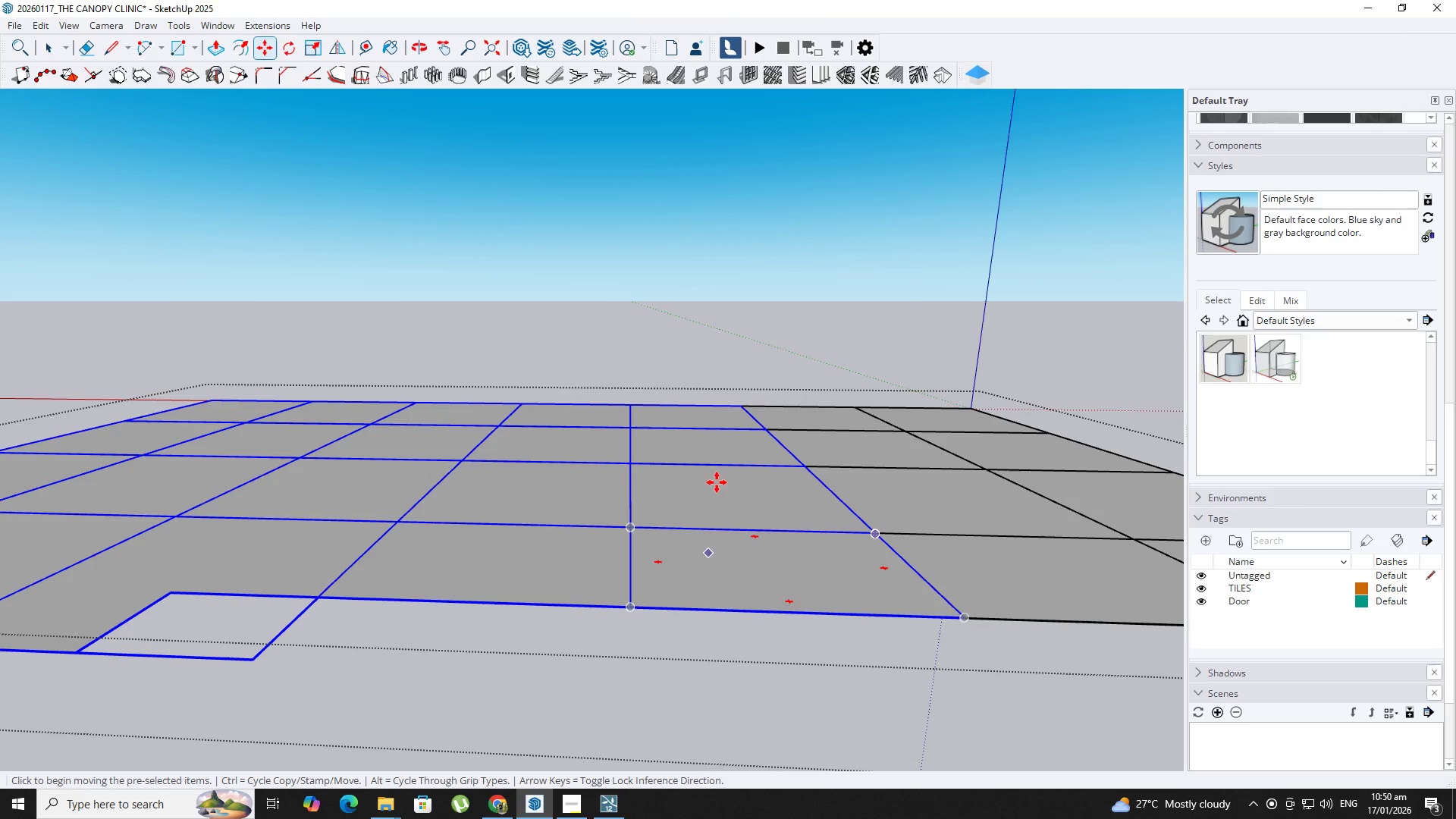 
key(Shift+ShiftLeft)
 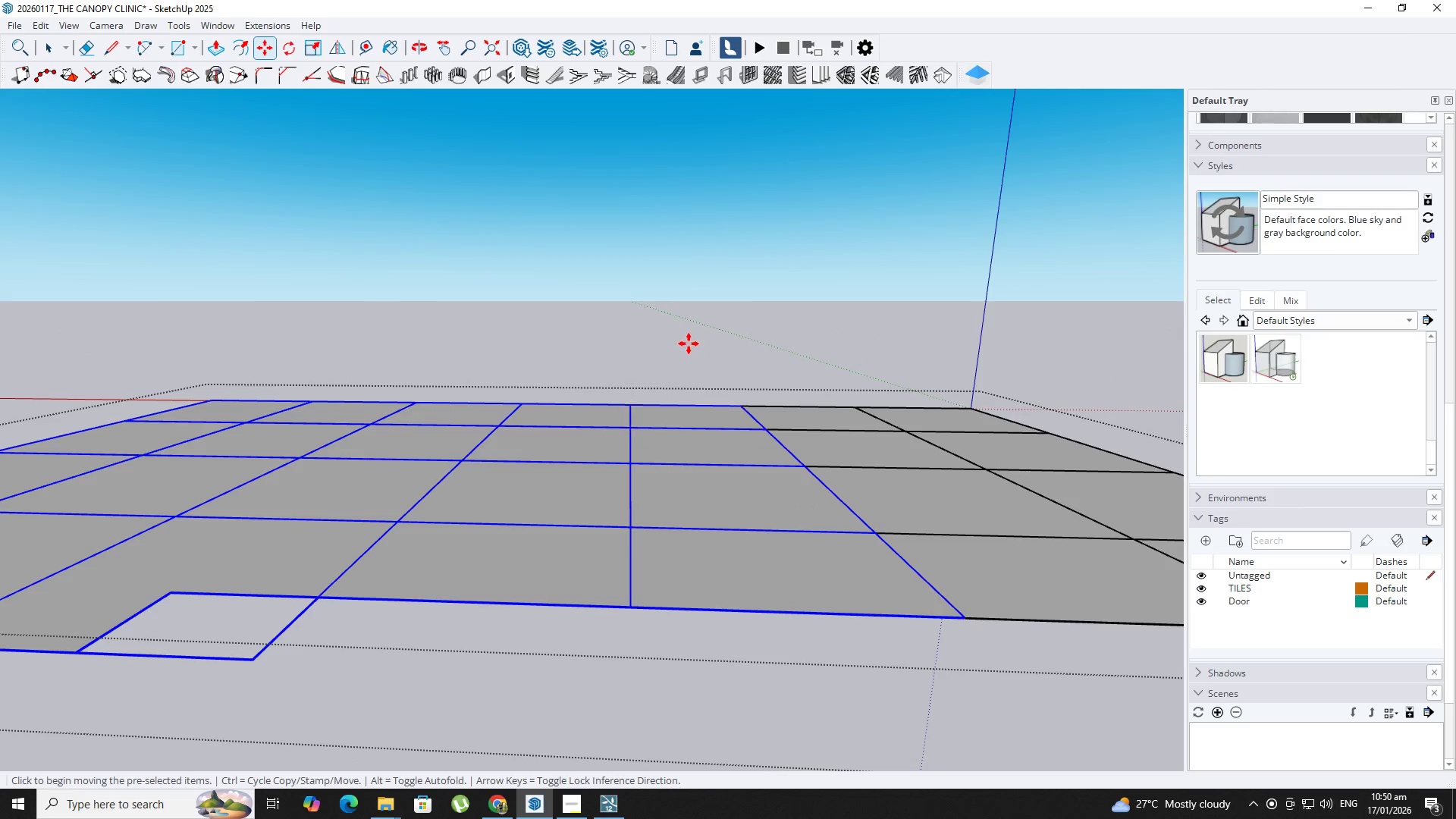 
scroll: coordinate [764, 577], scroll_direction: down, amount: 1.0
 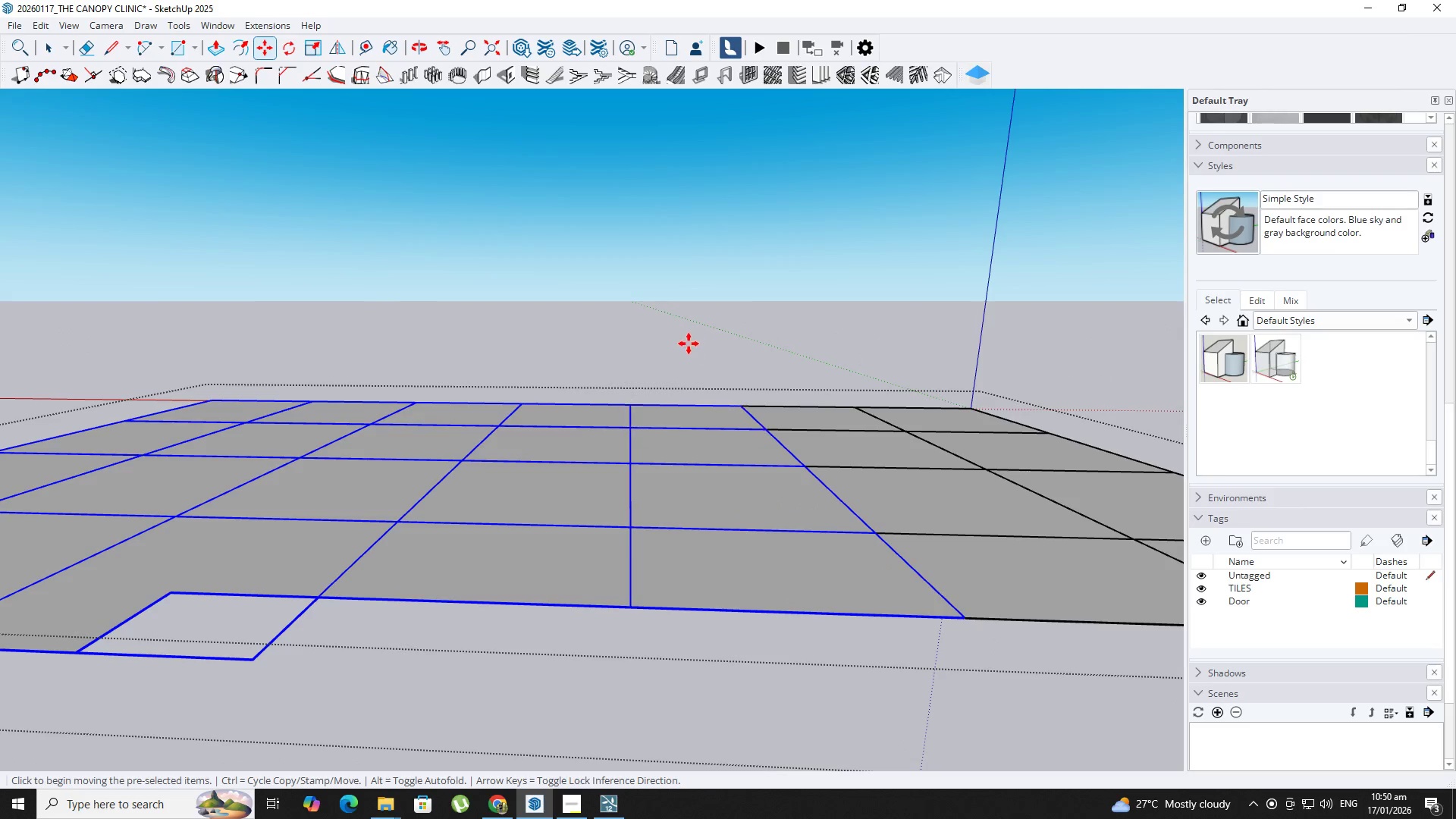 
key(Space)
 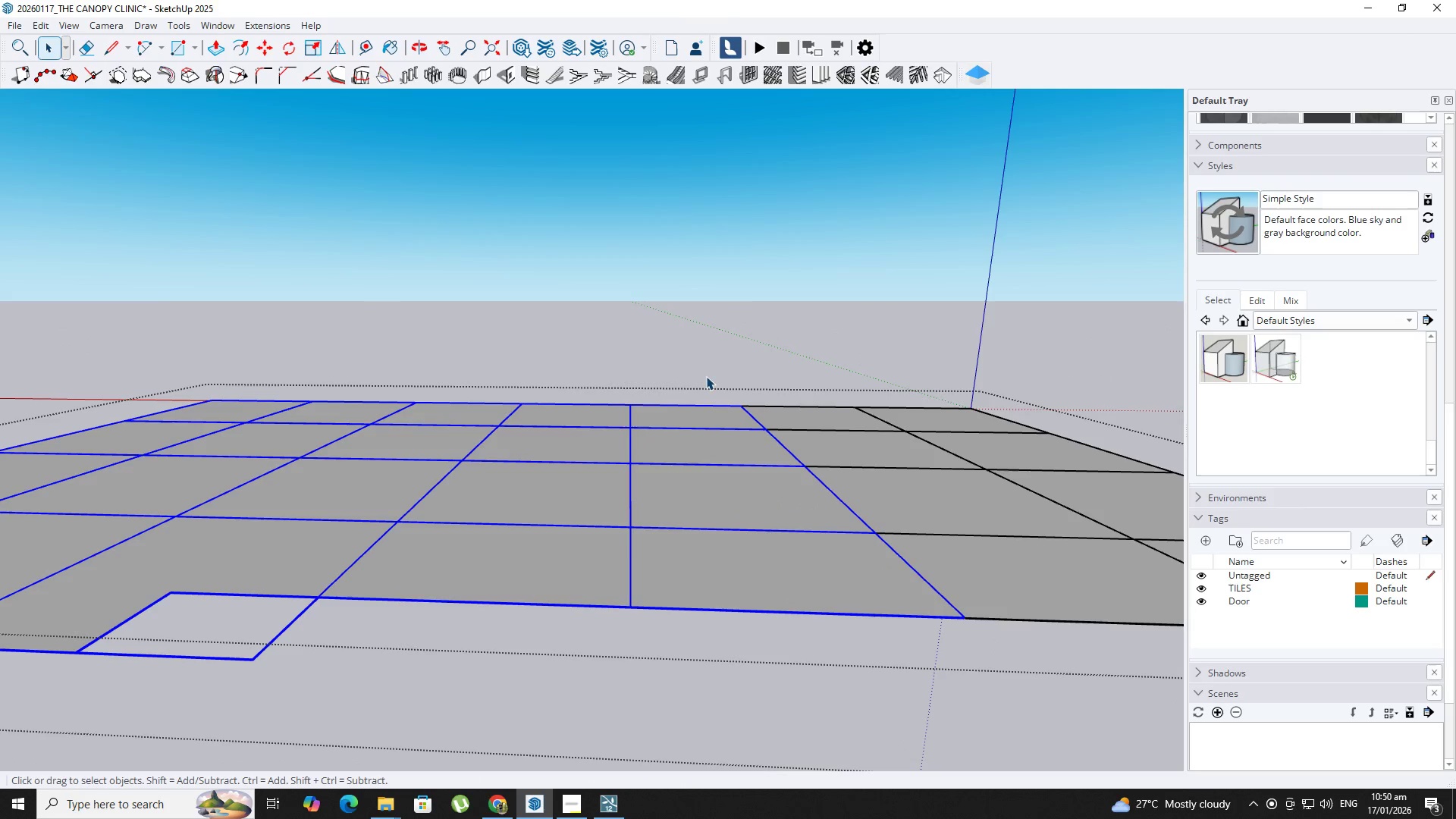 
hold_key(key=ShiftLeft, duration=0.97)
left_click_drag(start_coordinate=[706, 376], to_coordinate=[705, 682])
 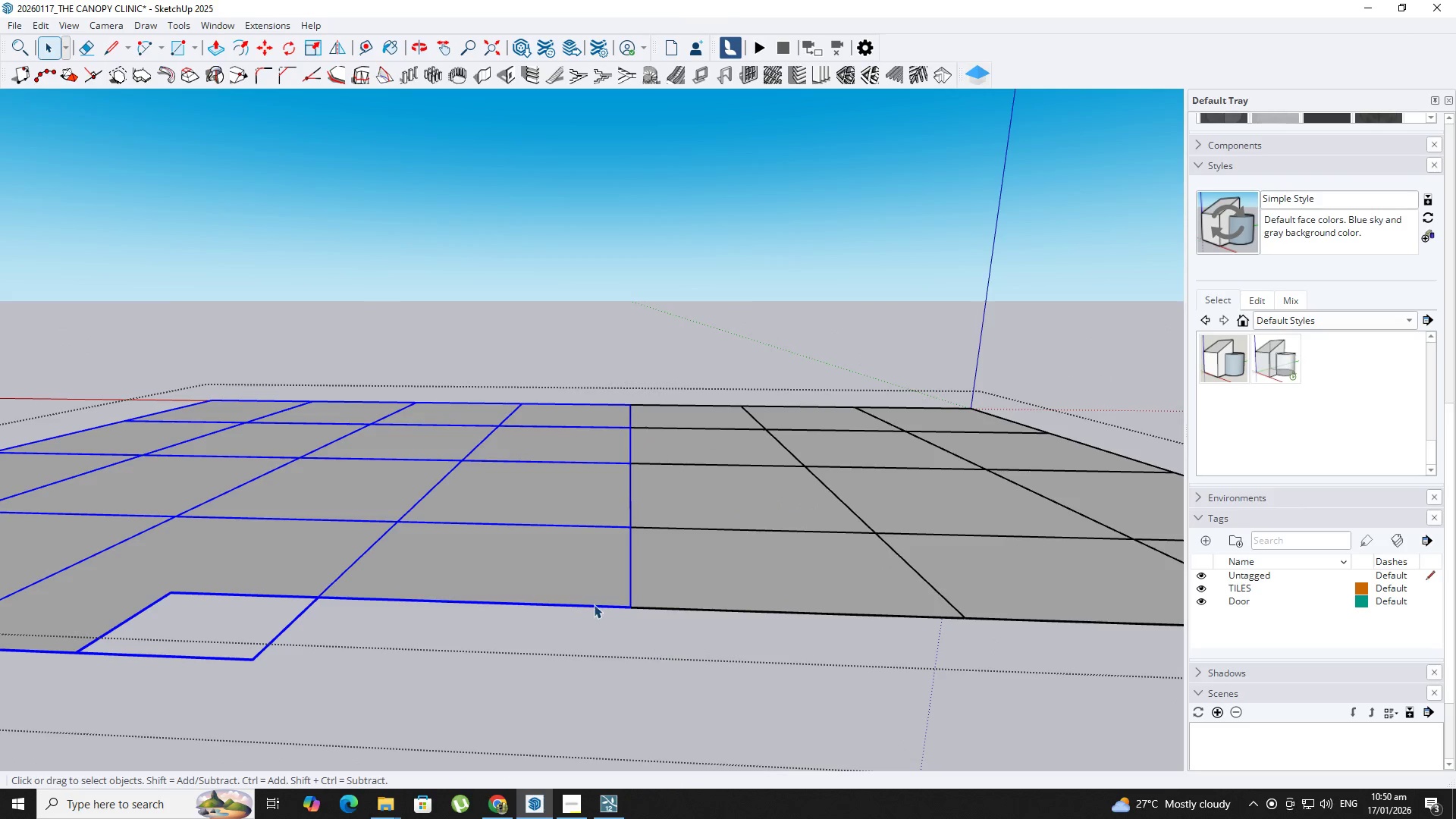 
key(M)
 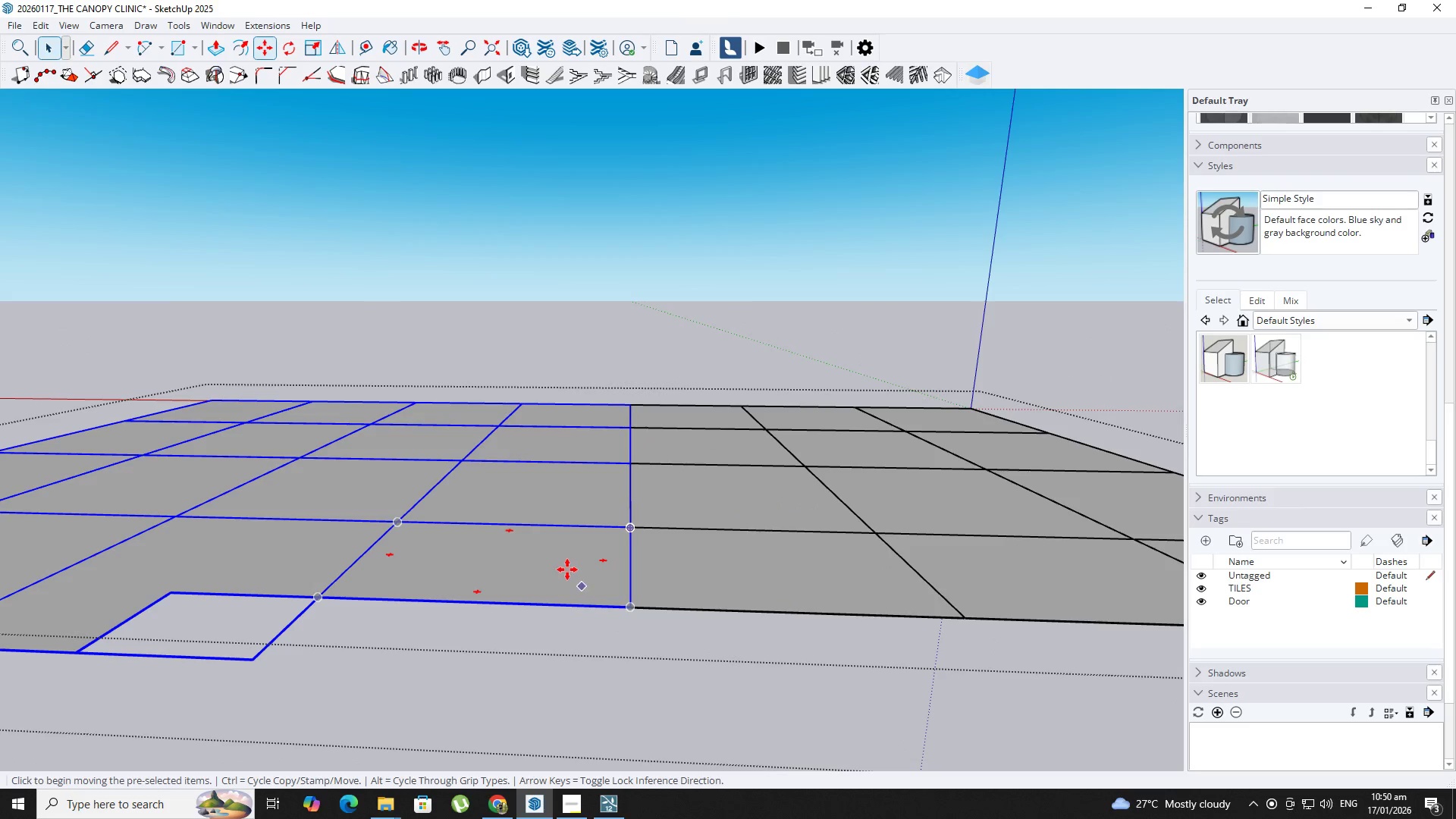 
key(Comma)
 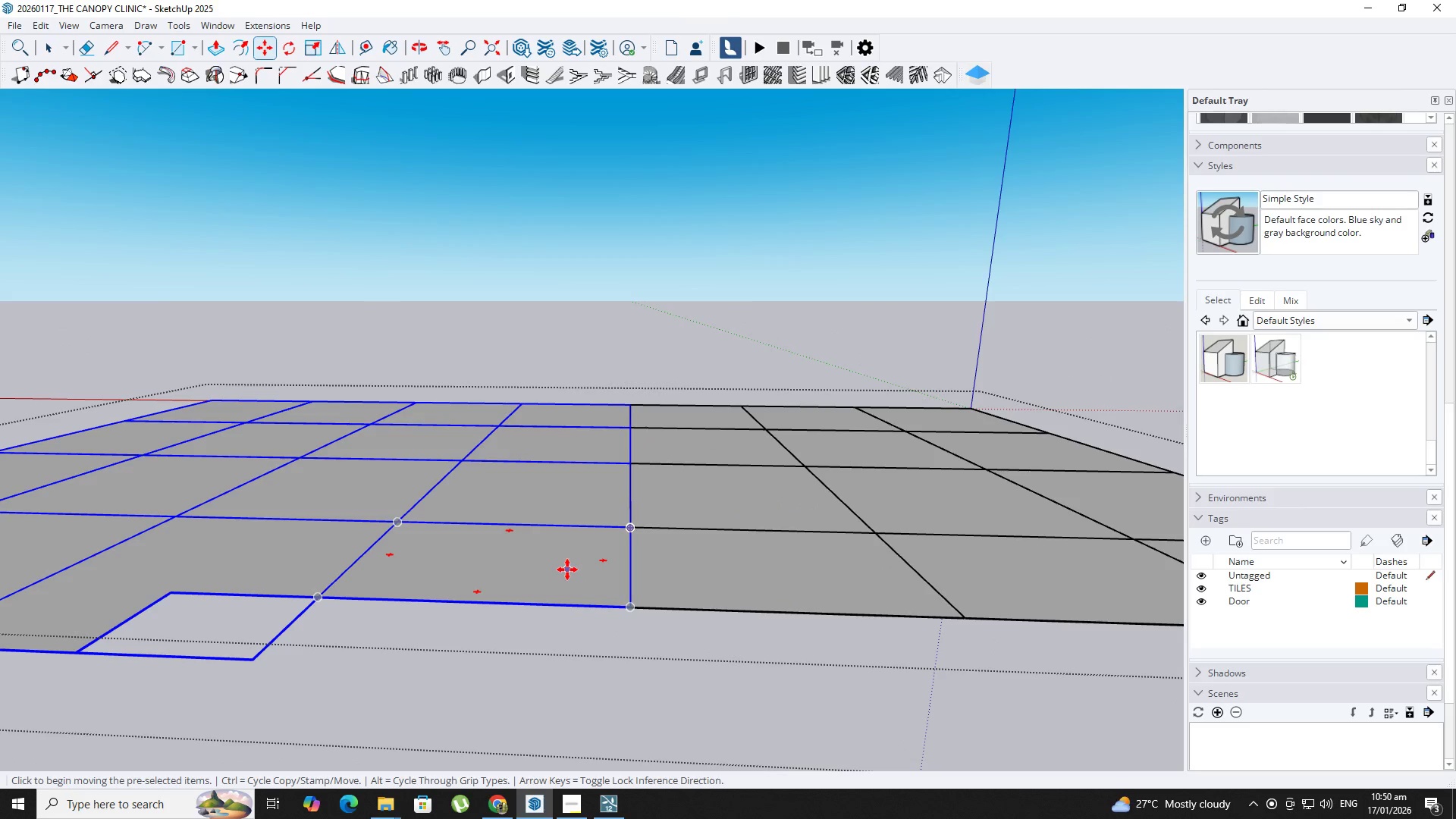 
left_click_drag(start_coordinate=[567, 570], to_coordinate=[562, 570])
 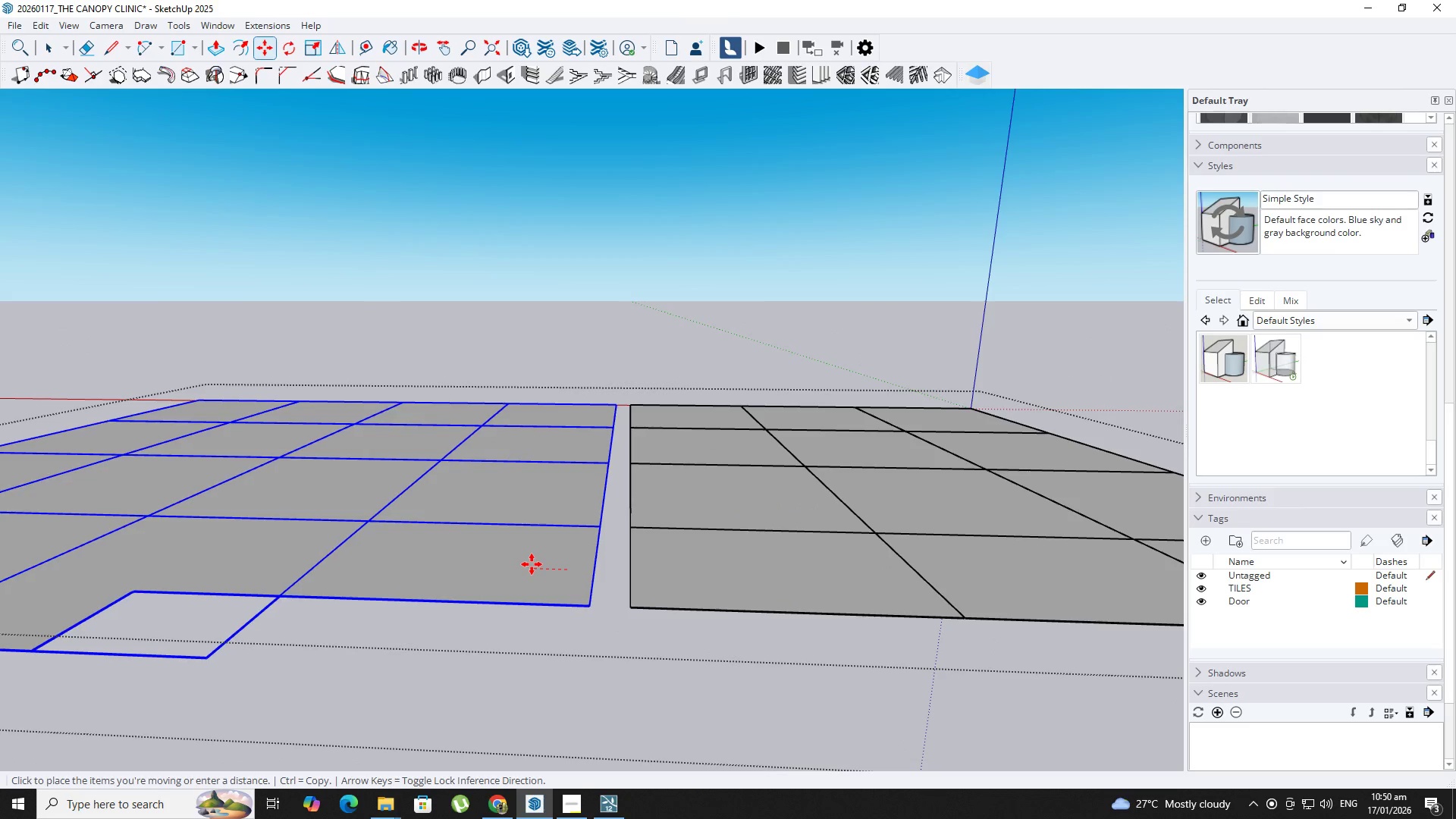 
key(NumpadDecimal)
 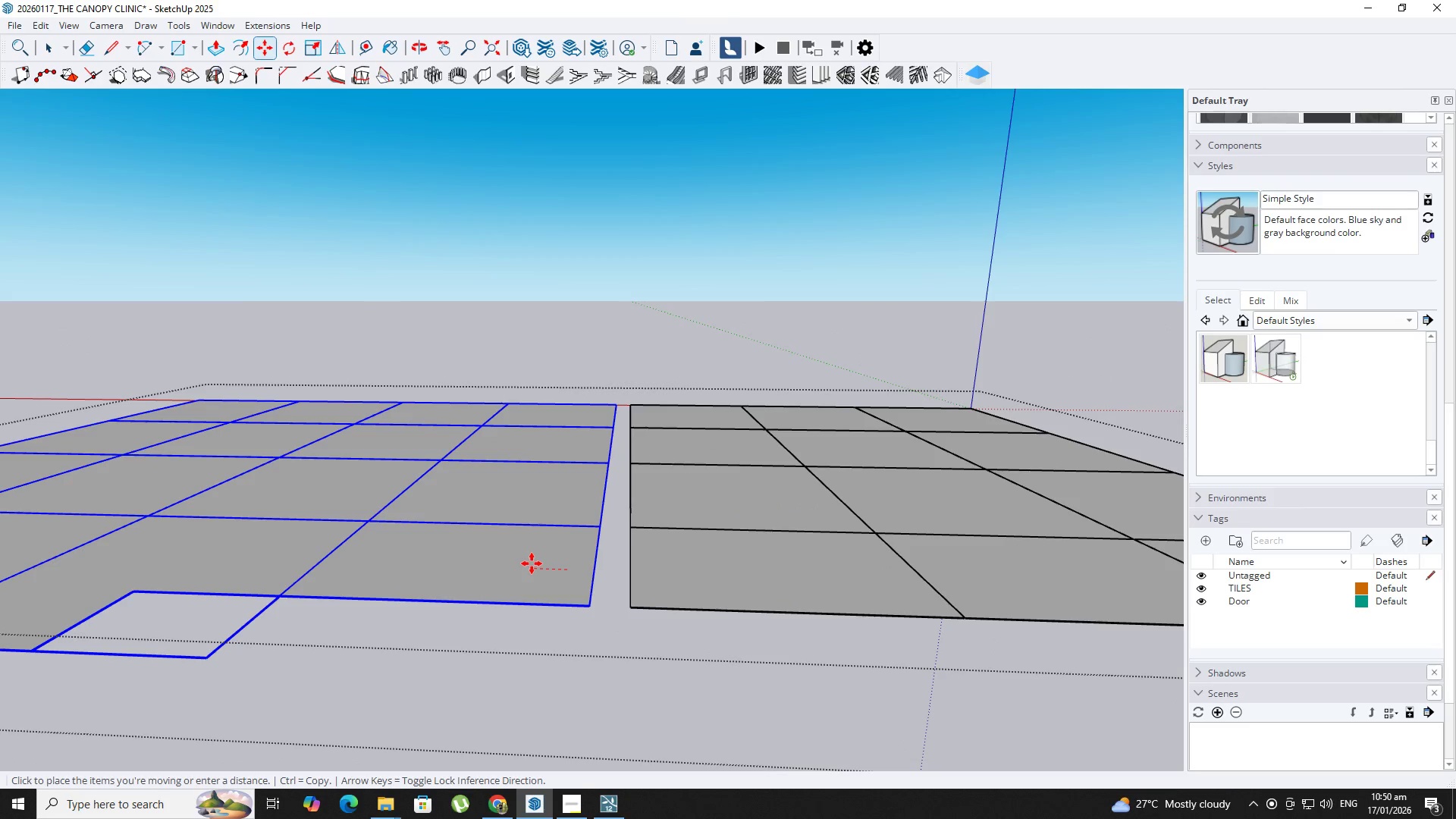 
key(Numpad0)
 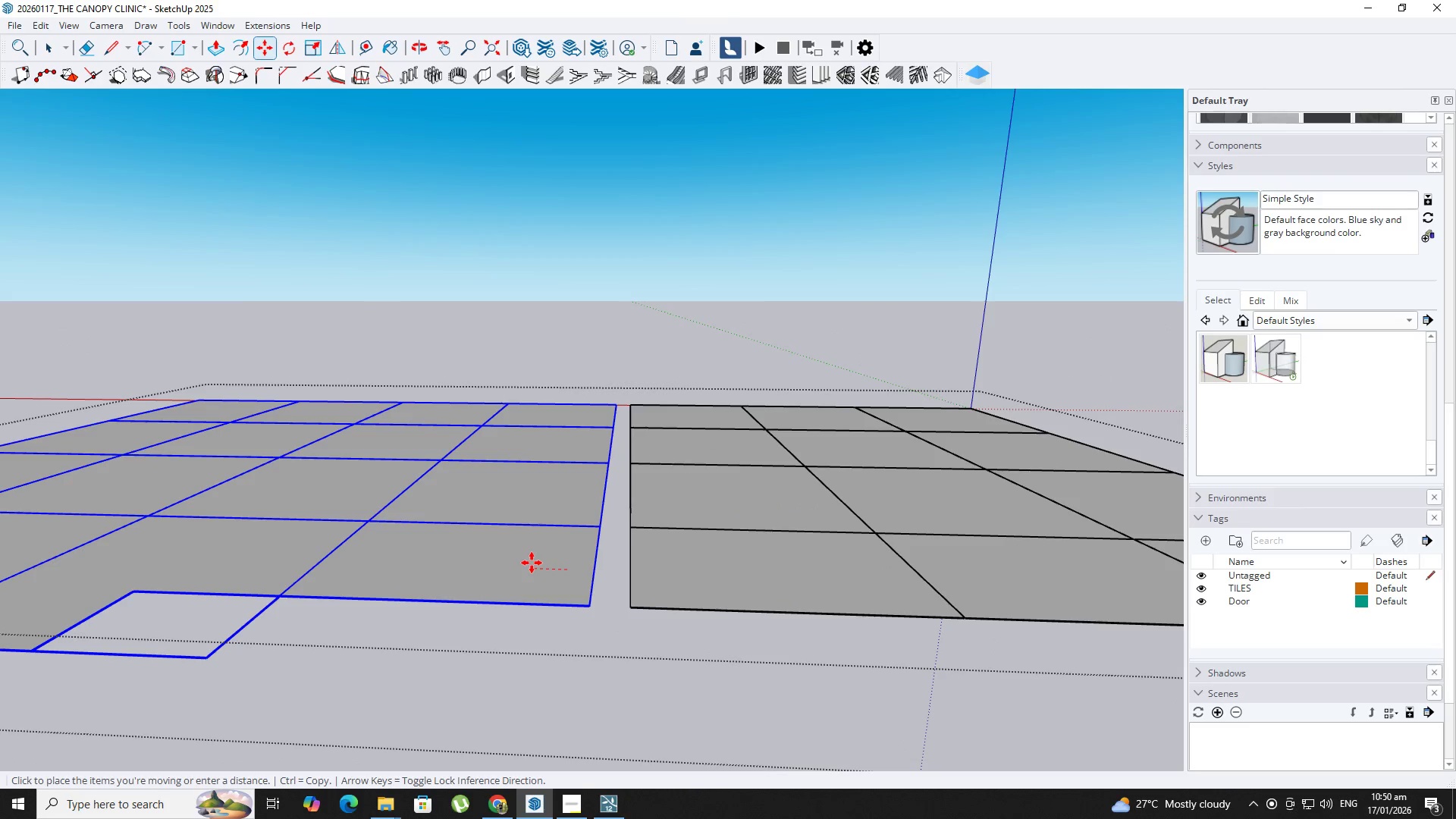 
key(Numpad0)
 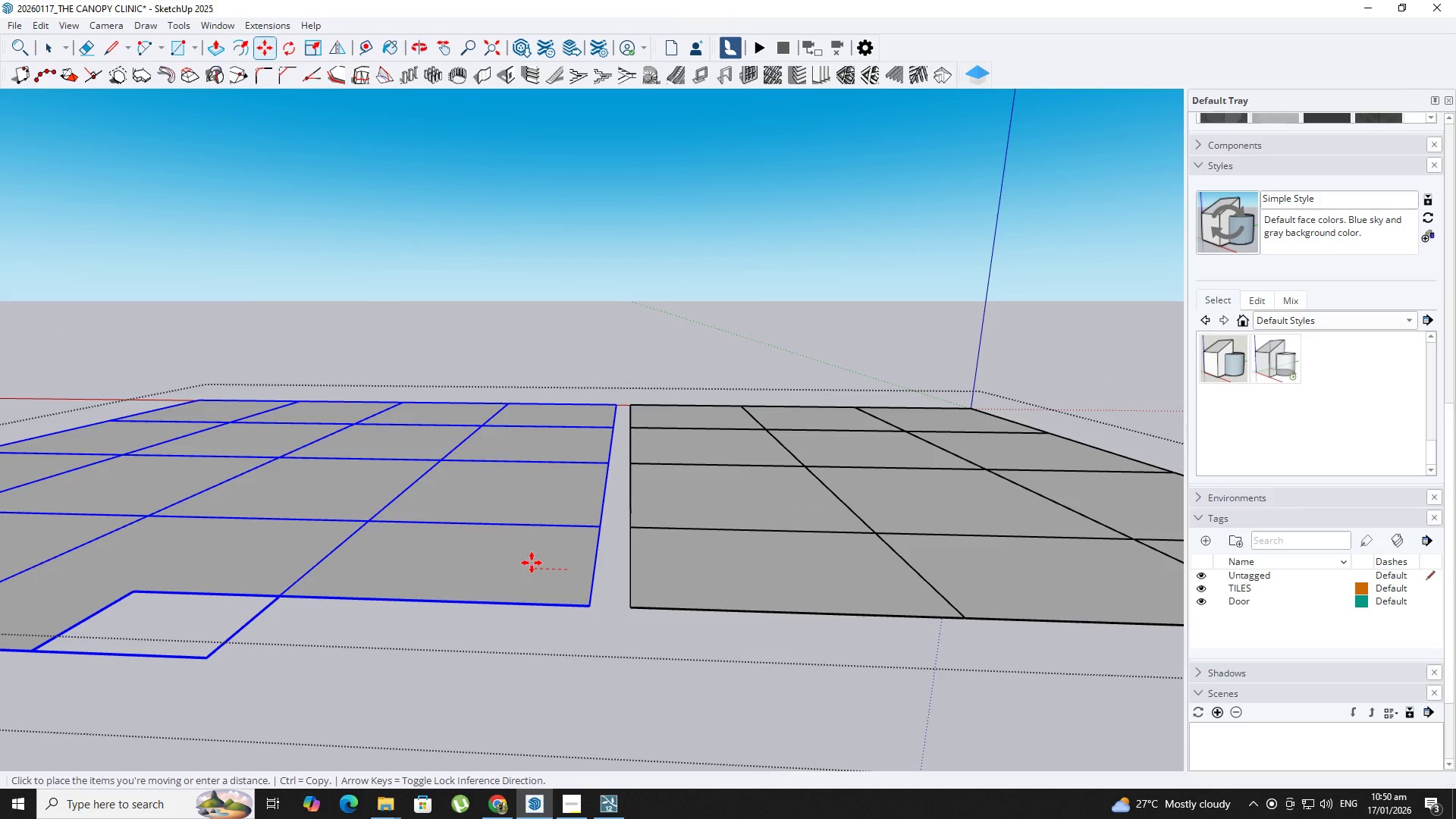 
key(Numpad1)
 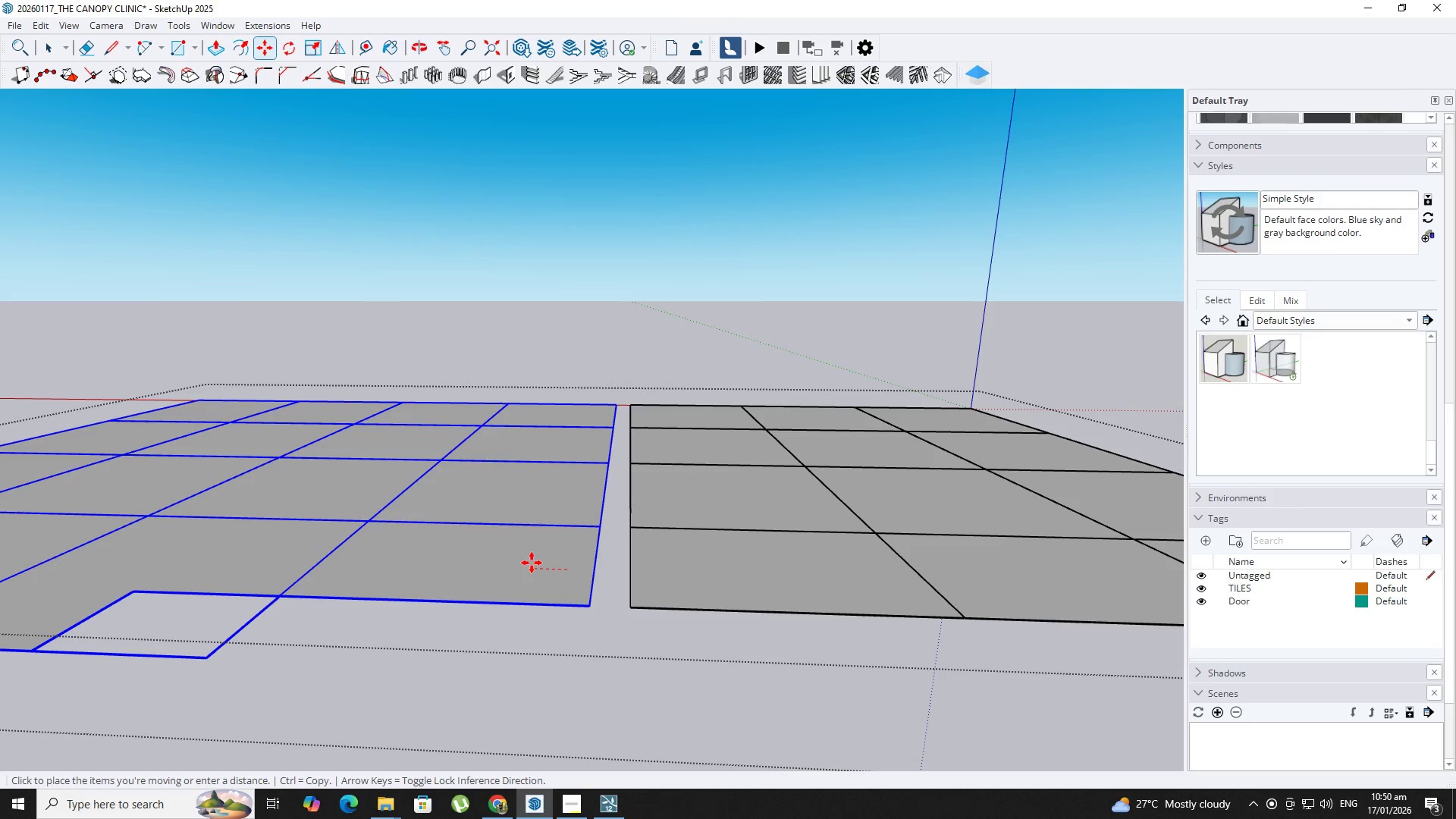 
key(NumpadEnter)
 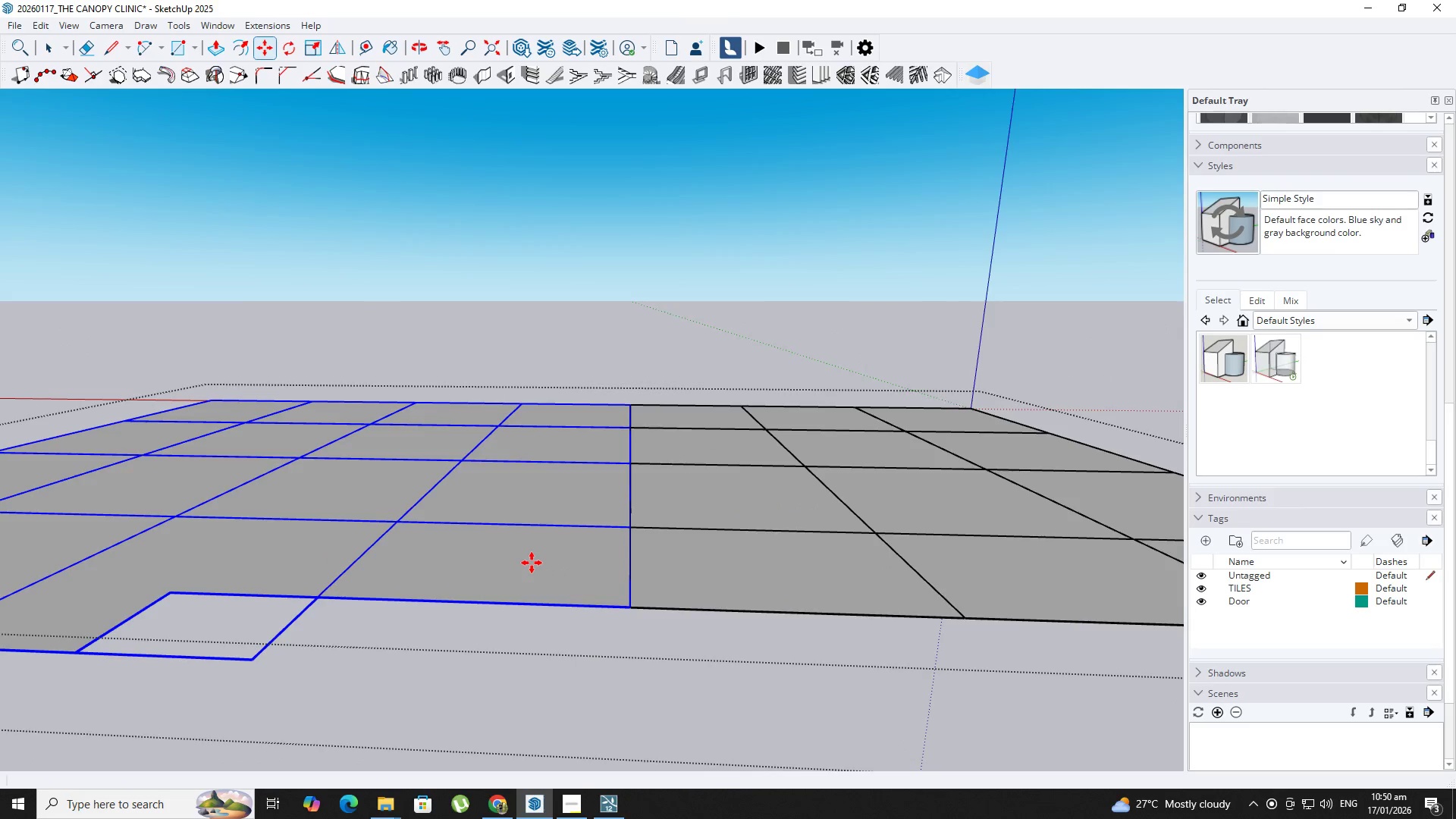 
key(Space)
 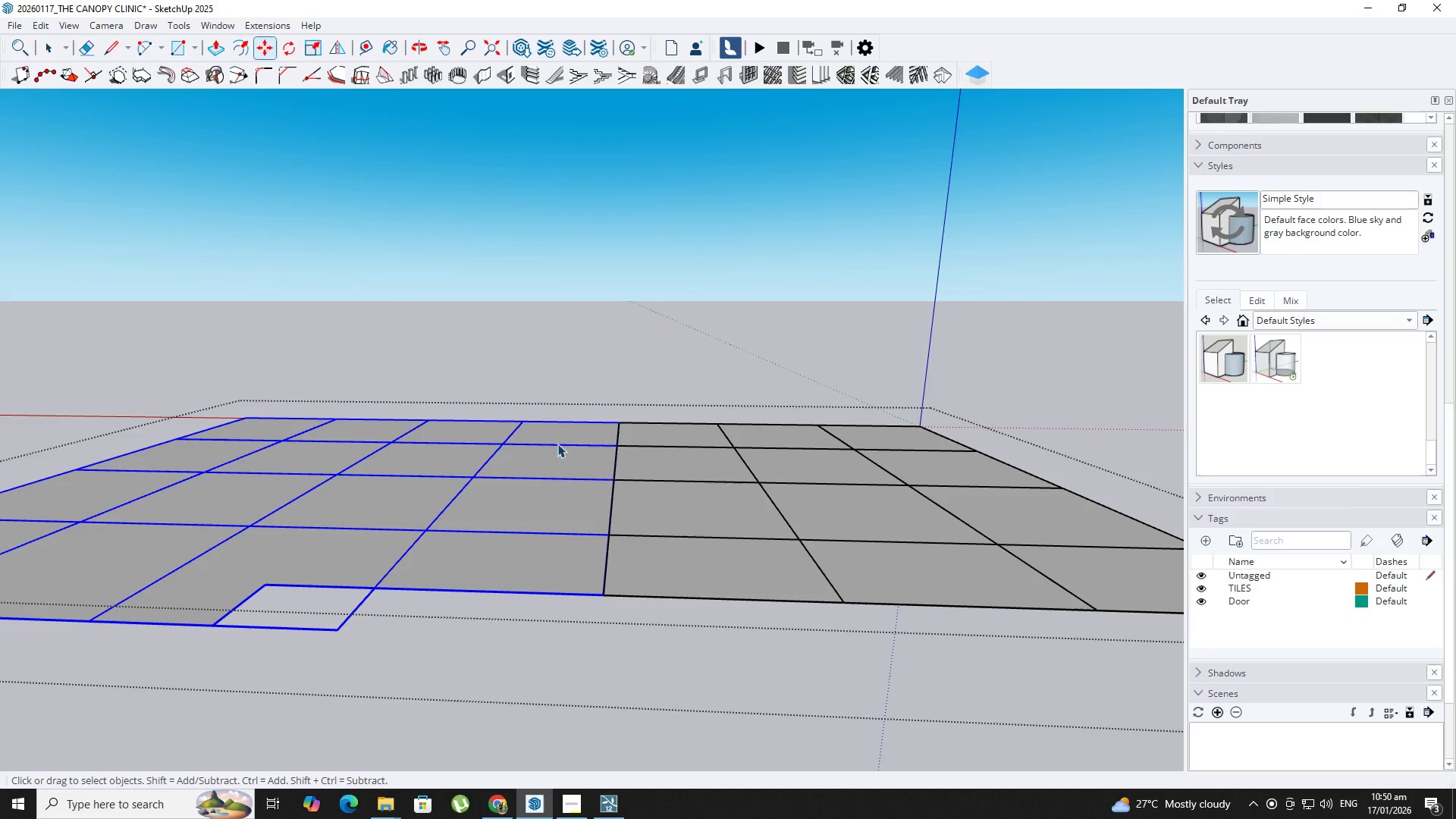 
hold_key(key=ShiftLeft, duration=1.19)
 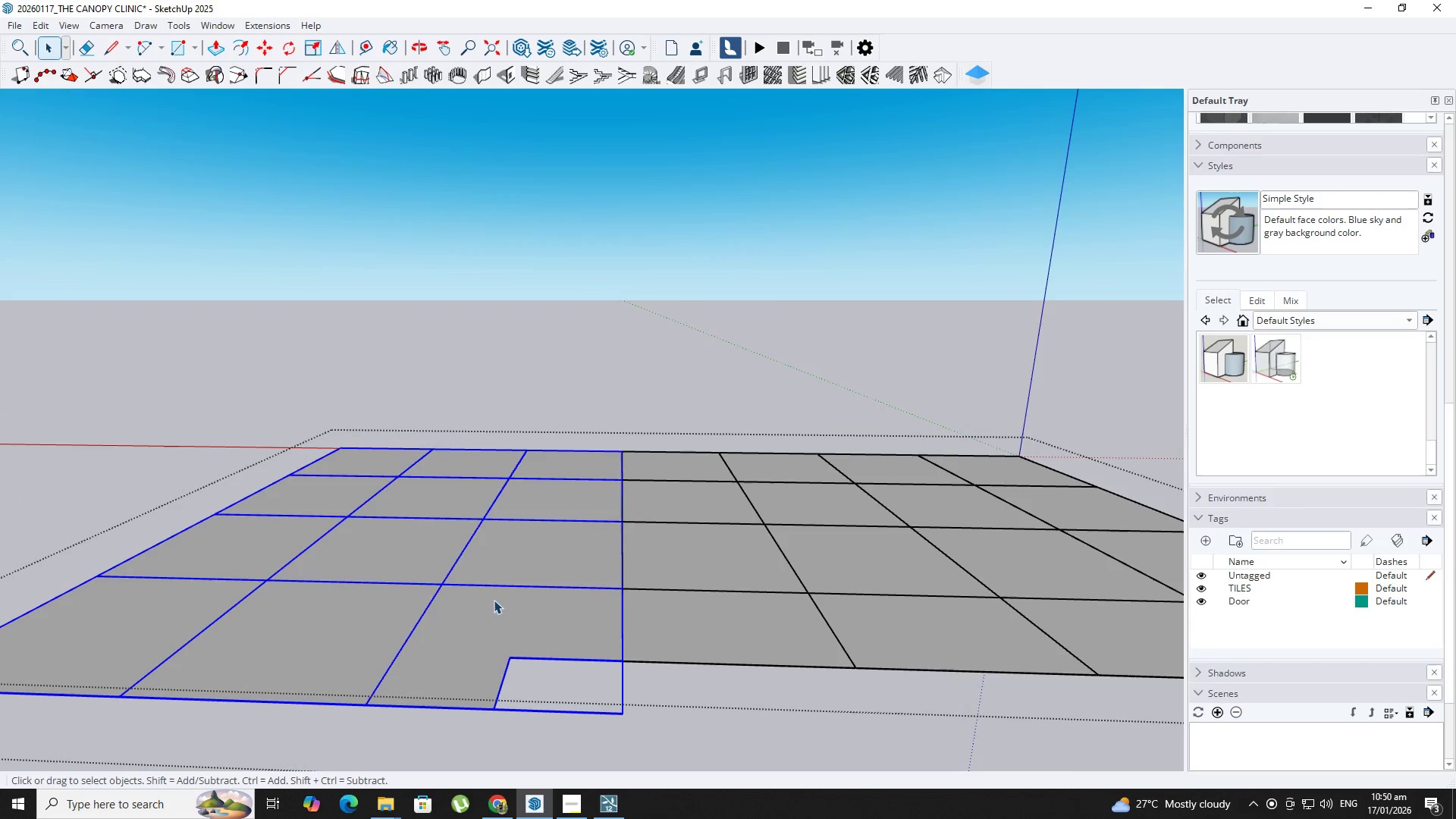 
scroll: coordinate [532, 563], scroll_direction: down, amount: 3.0
 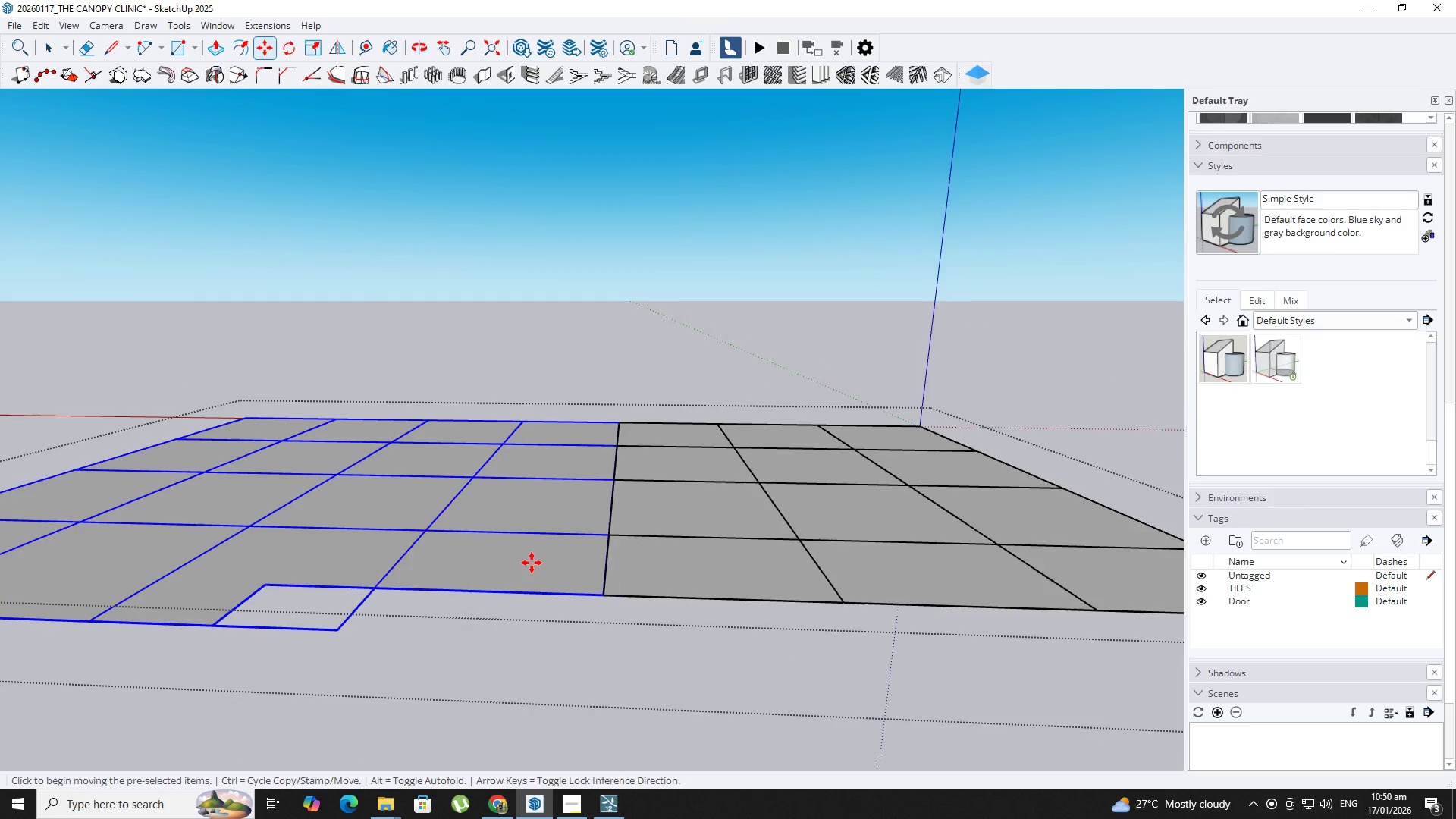 
left_click_drag(start_coordinate=[570, 400], to_coordinate=[528, 641])
 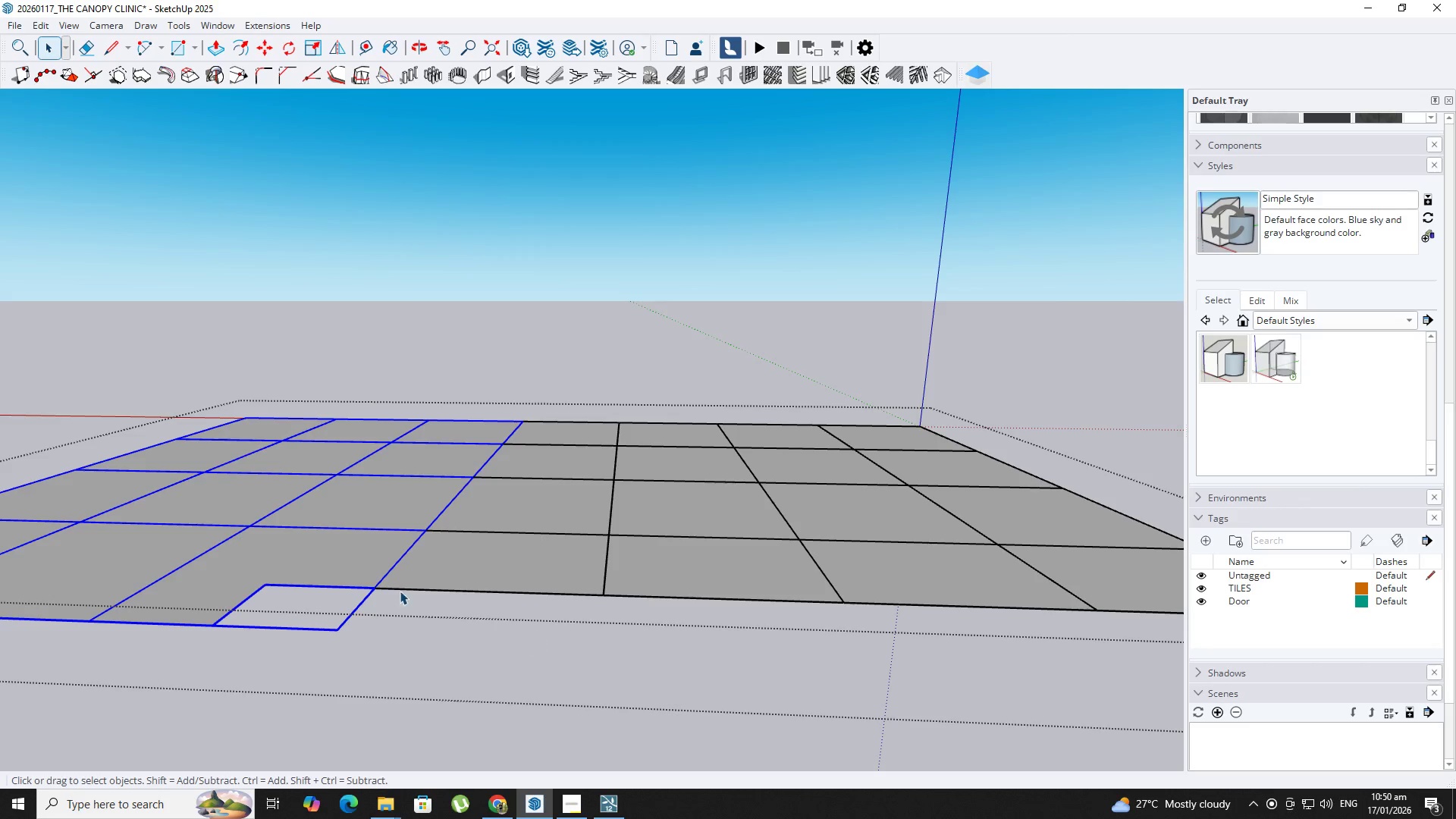 
key(Shift+ShiftLeft)
 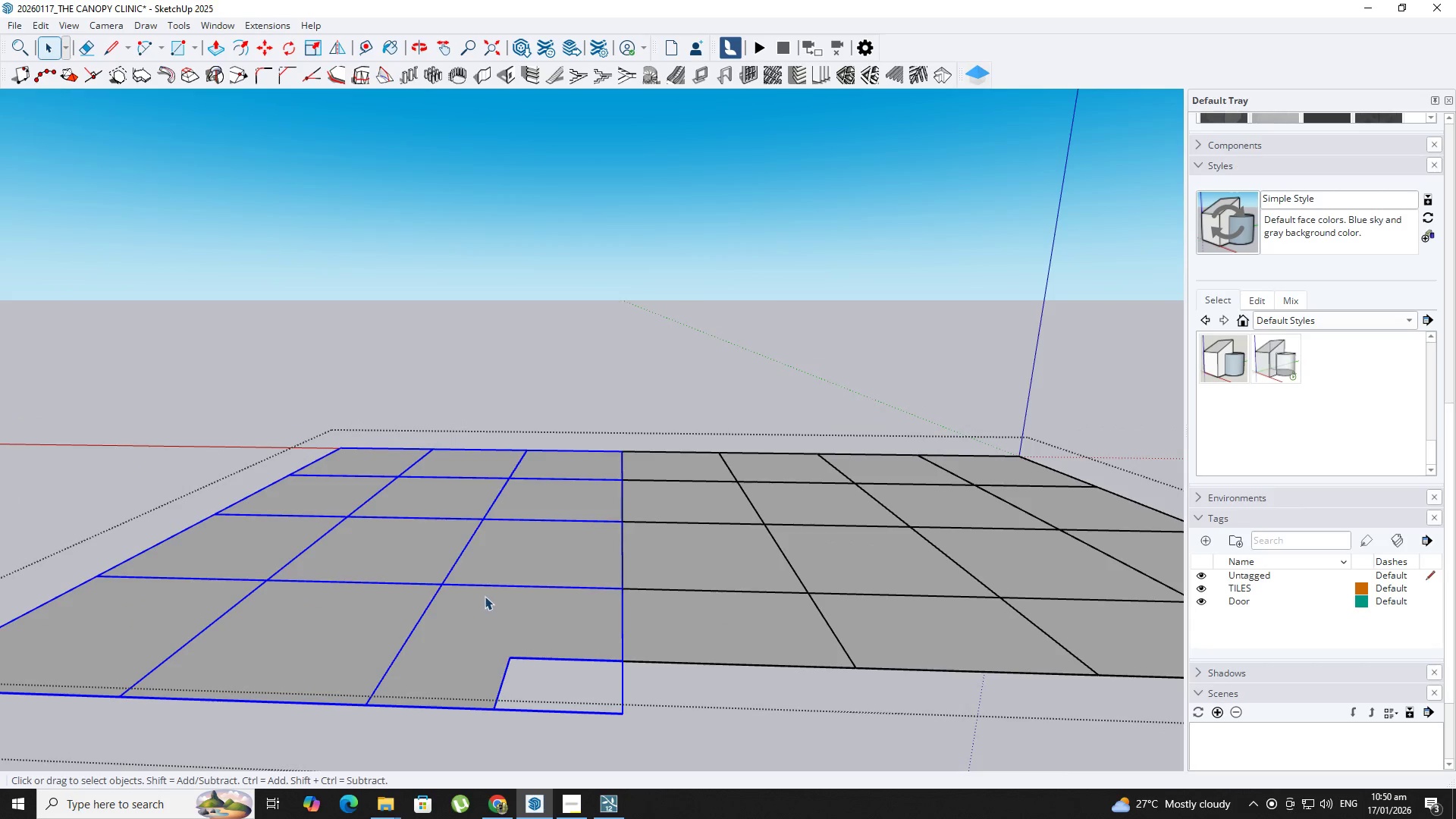 
key(M)
 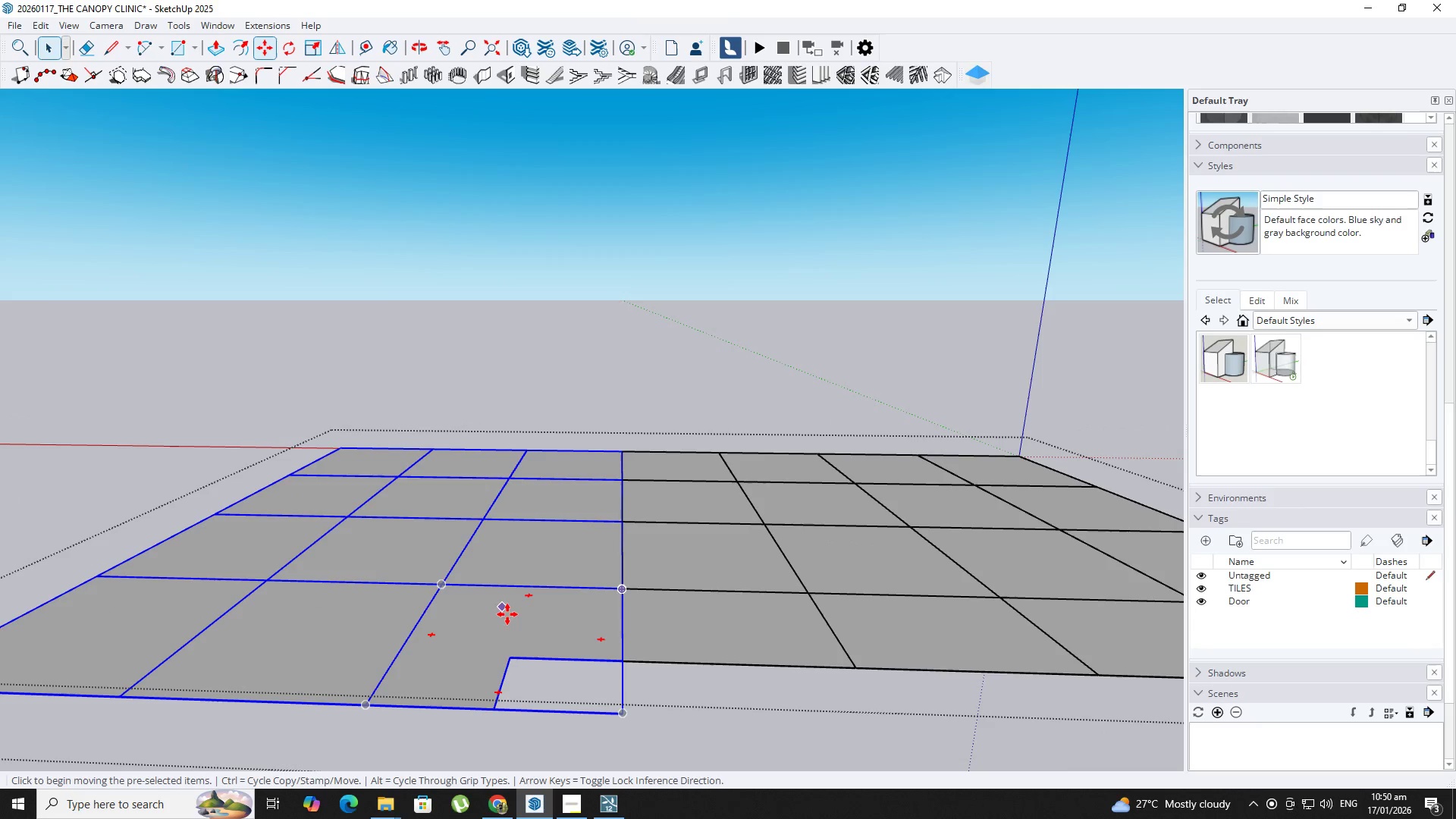 
left_click([507, 614])
 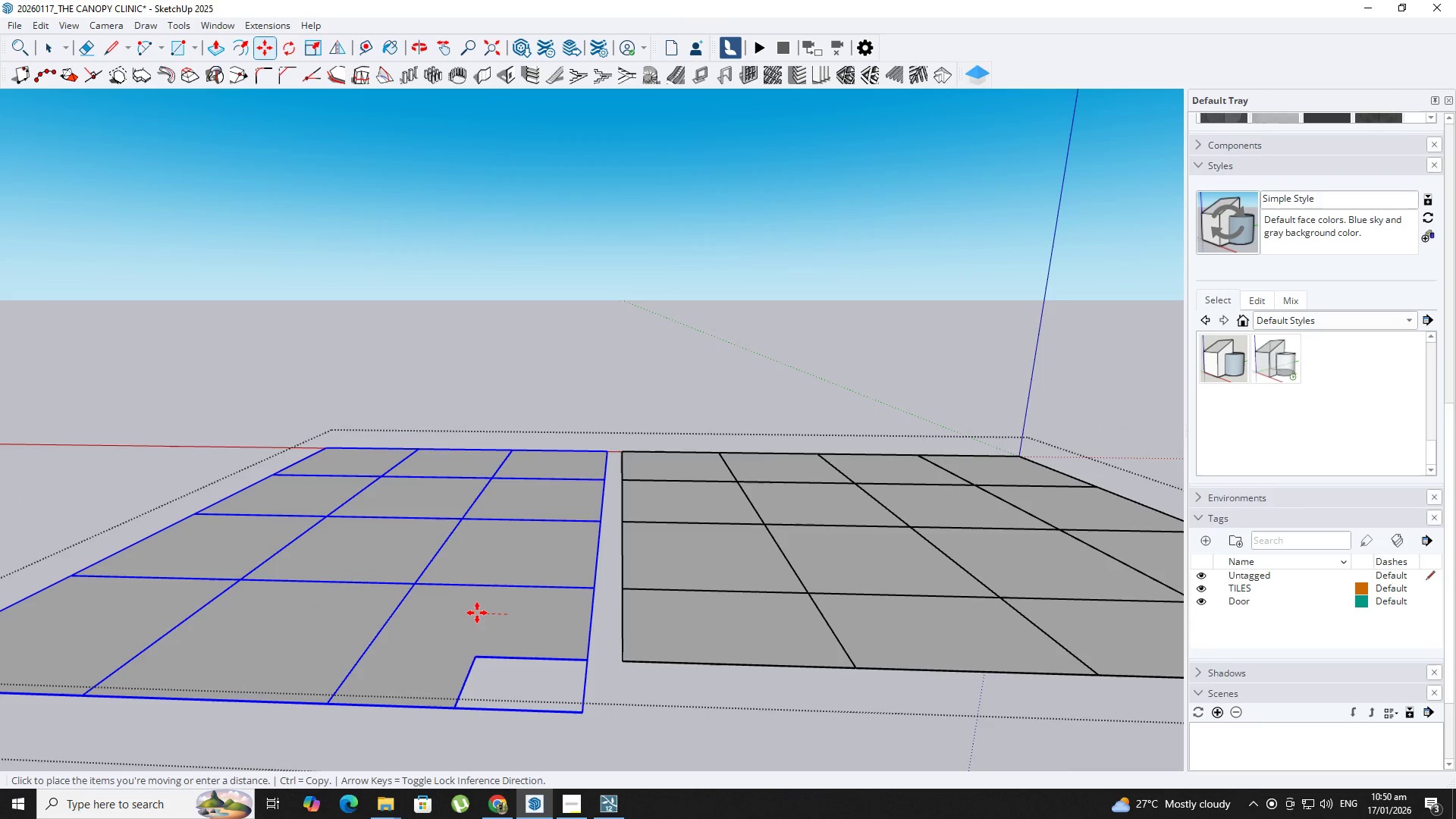 
key(NumpadDecimal)
 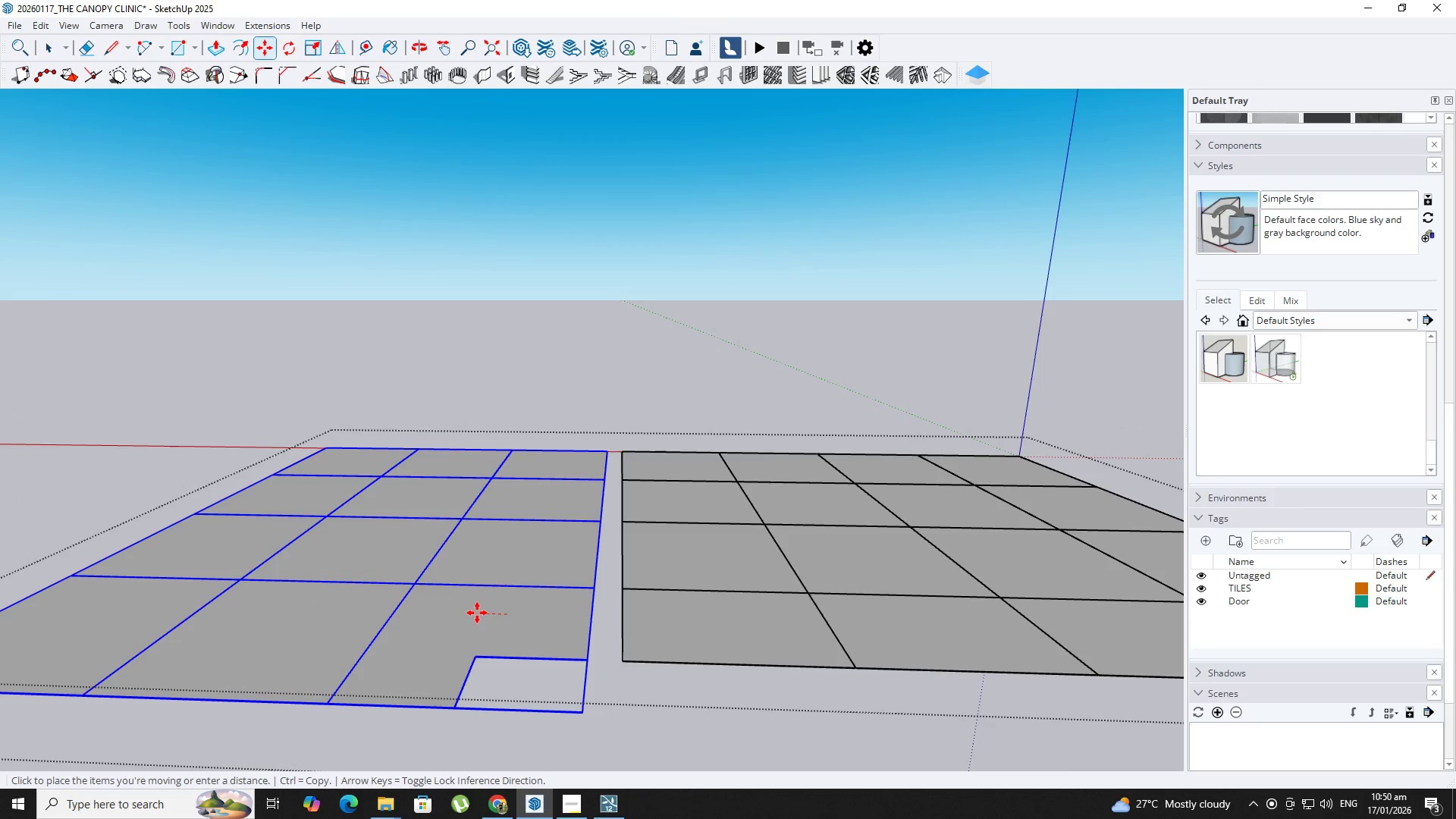 
key(Numpad0)
 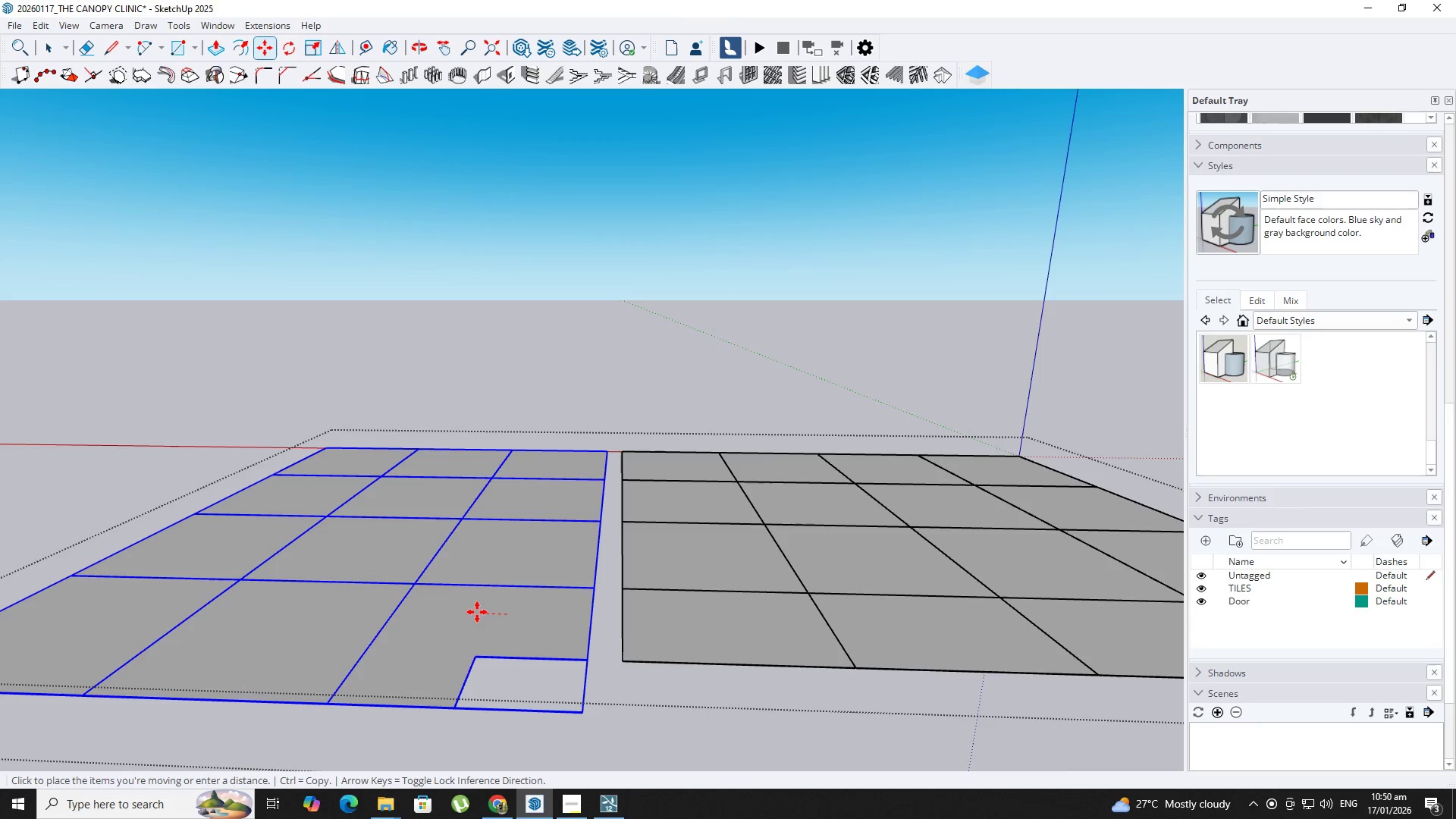 
key(Numpad0)
 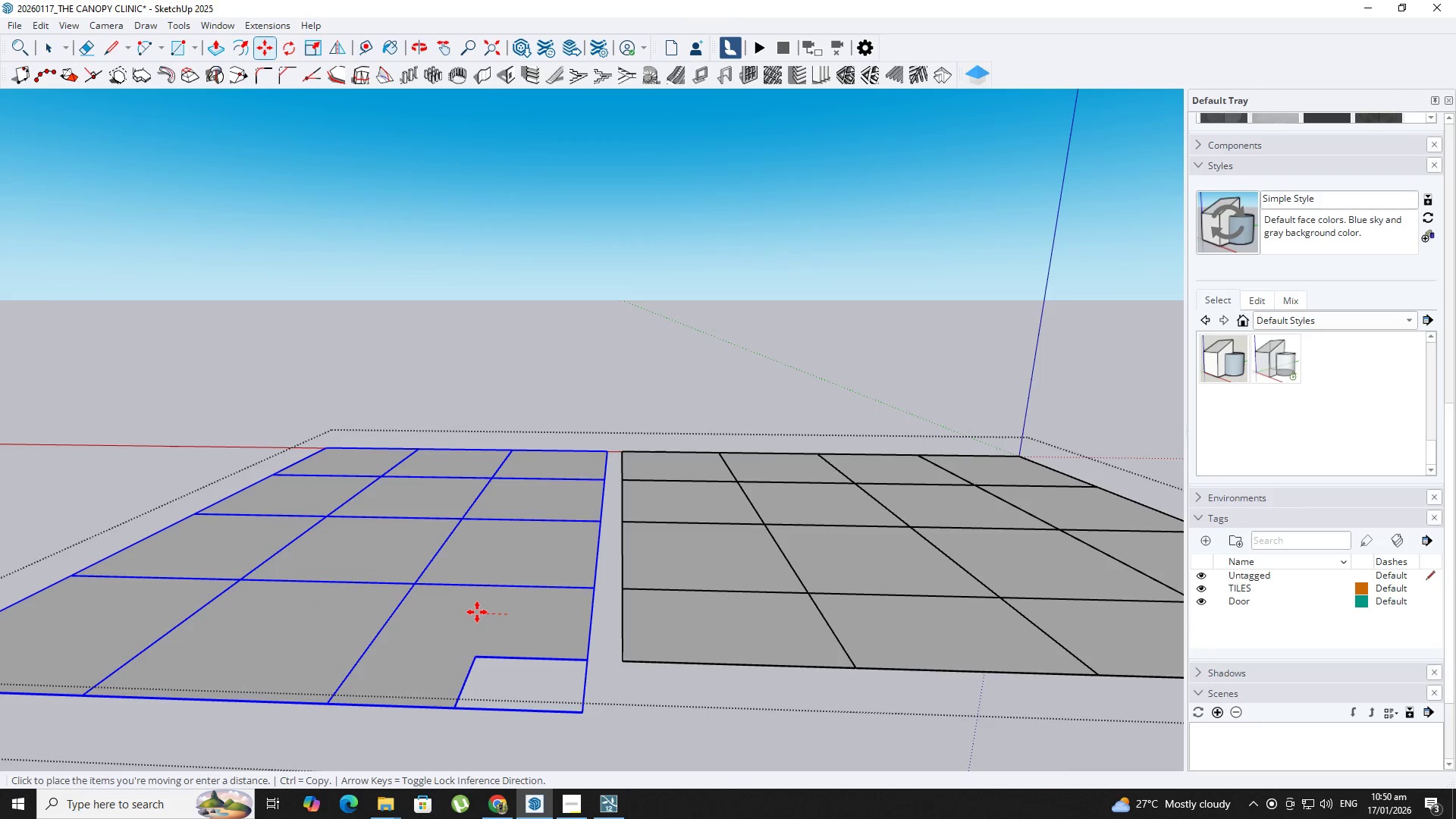 
key(Numpad1)
 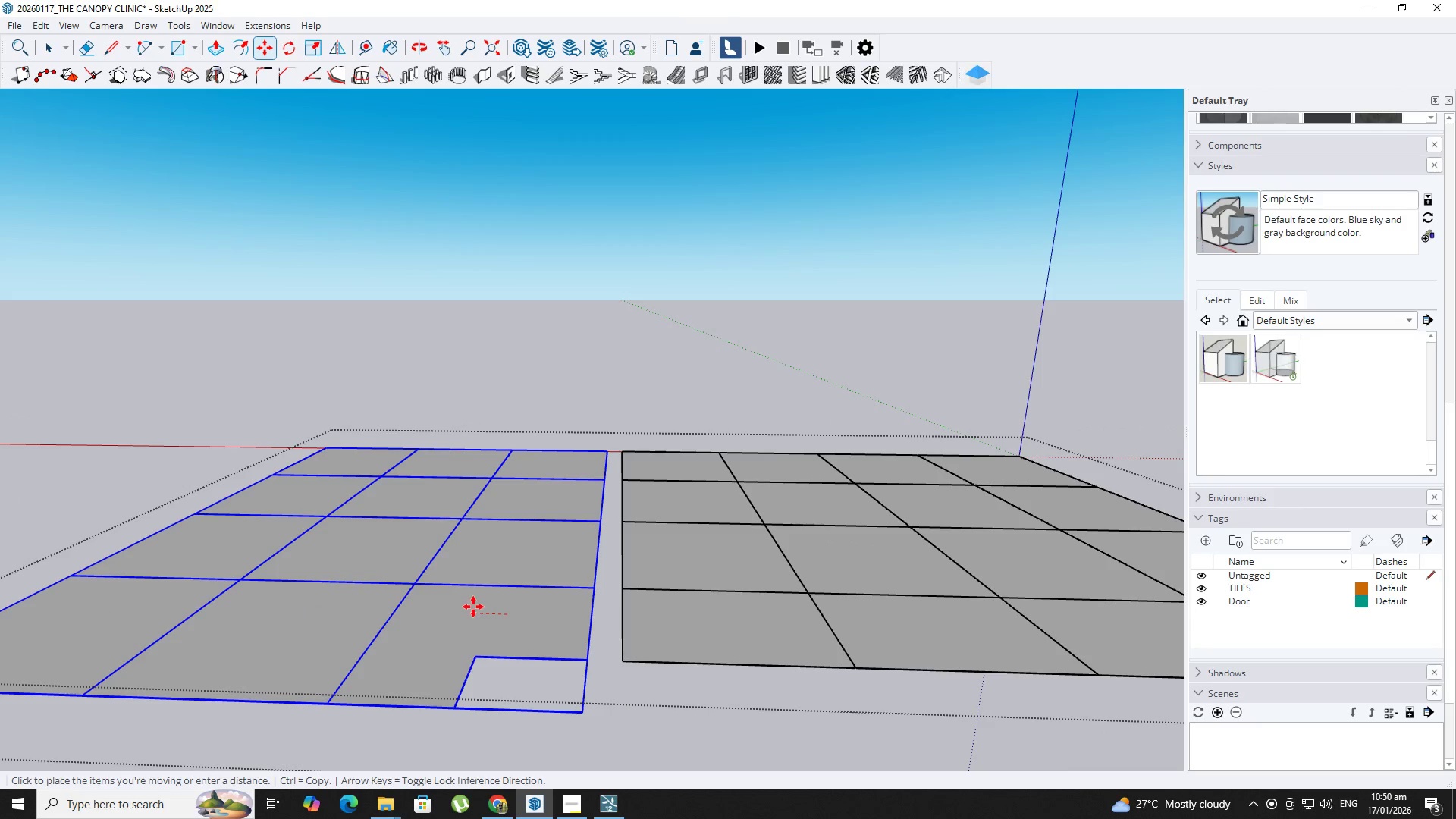 
key(NumpadEnter)
 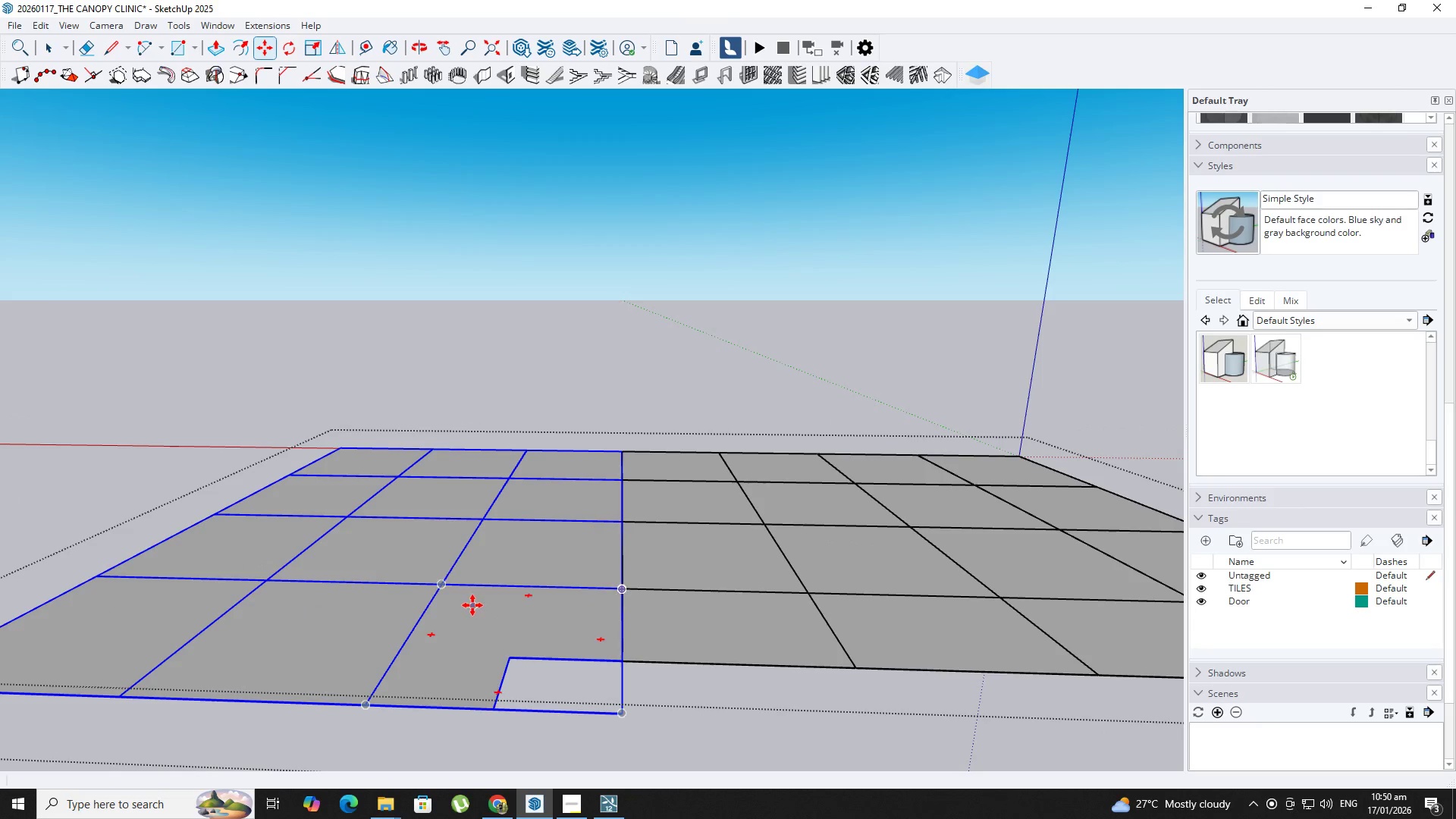 
key(Space)
 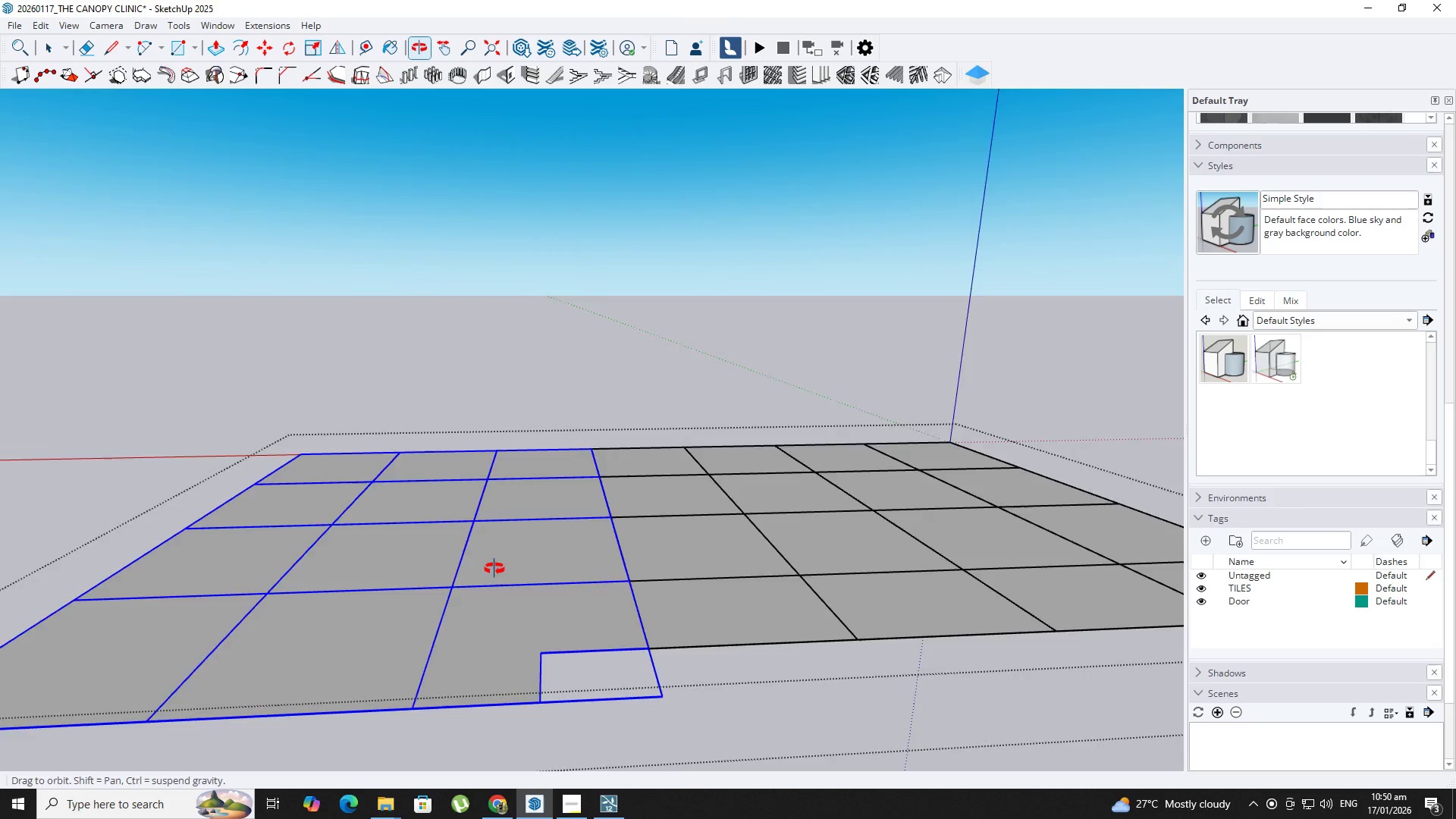 
hold_key(key=ShiftLeft, duration=1.05)
left_click_drag(start_coordinate=[526, 442], to_coordinate=[489, 667])
 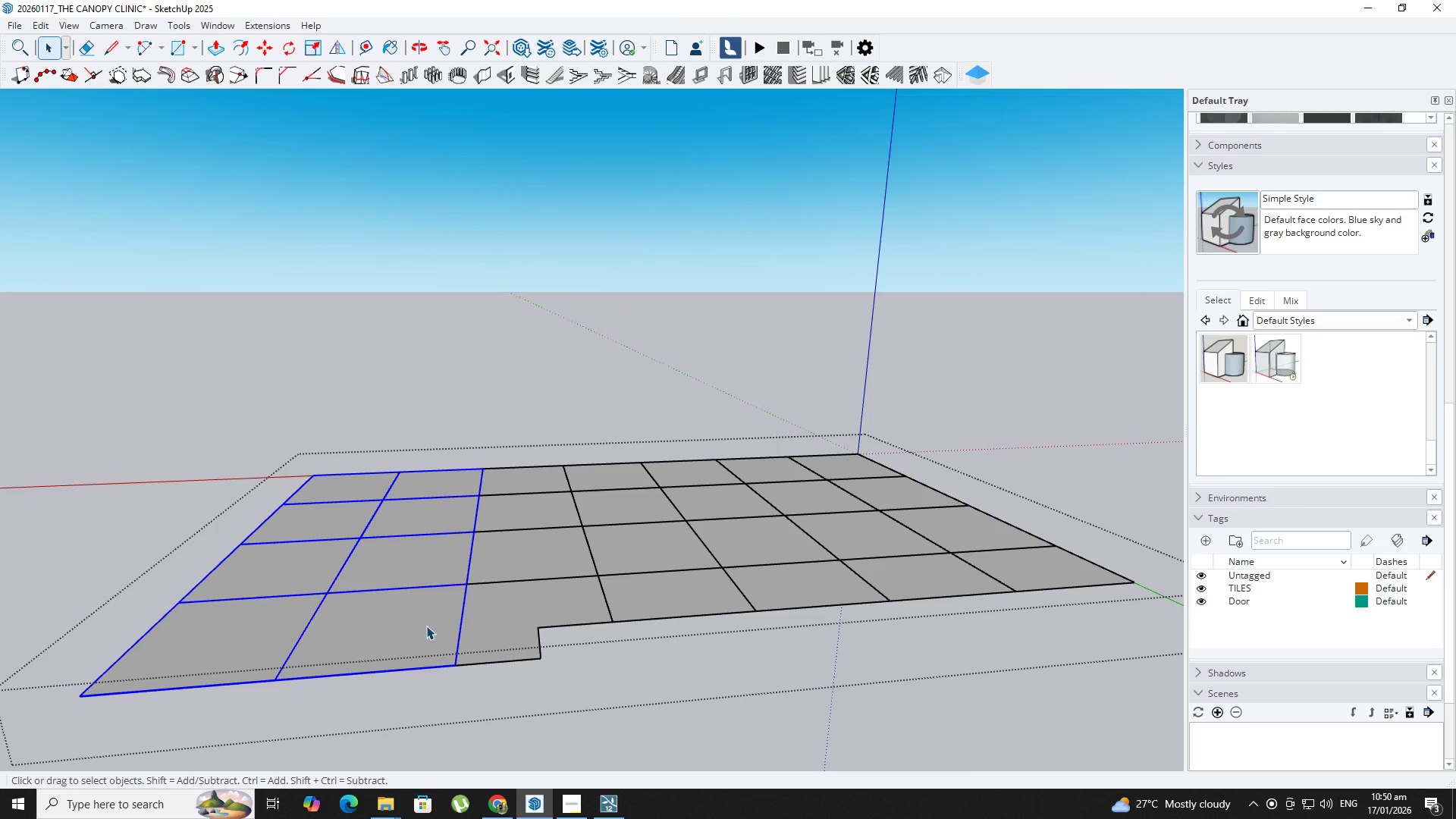 
scroll: coordinate [494, 571], scroll_direction: down, amount: 3.0
 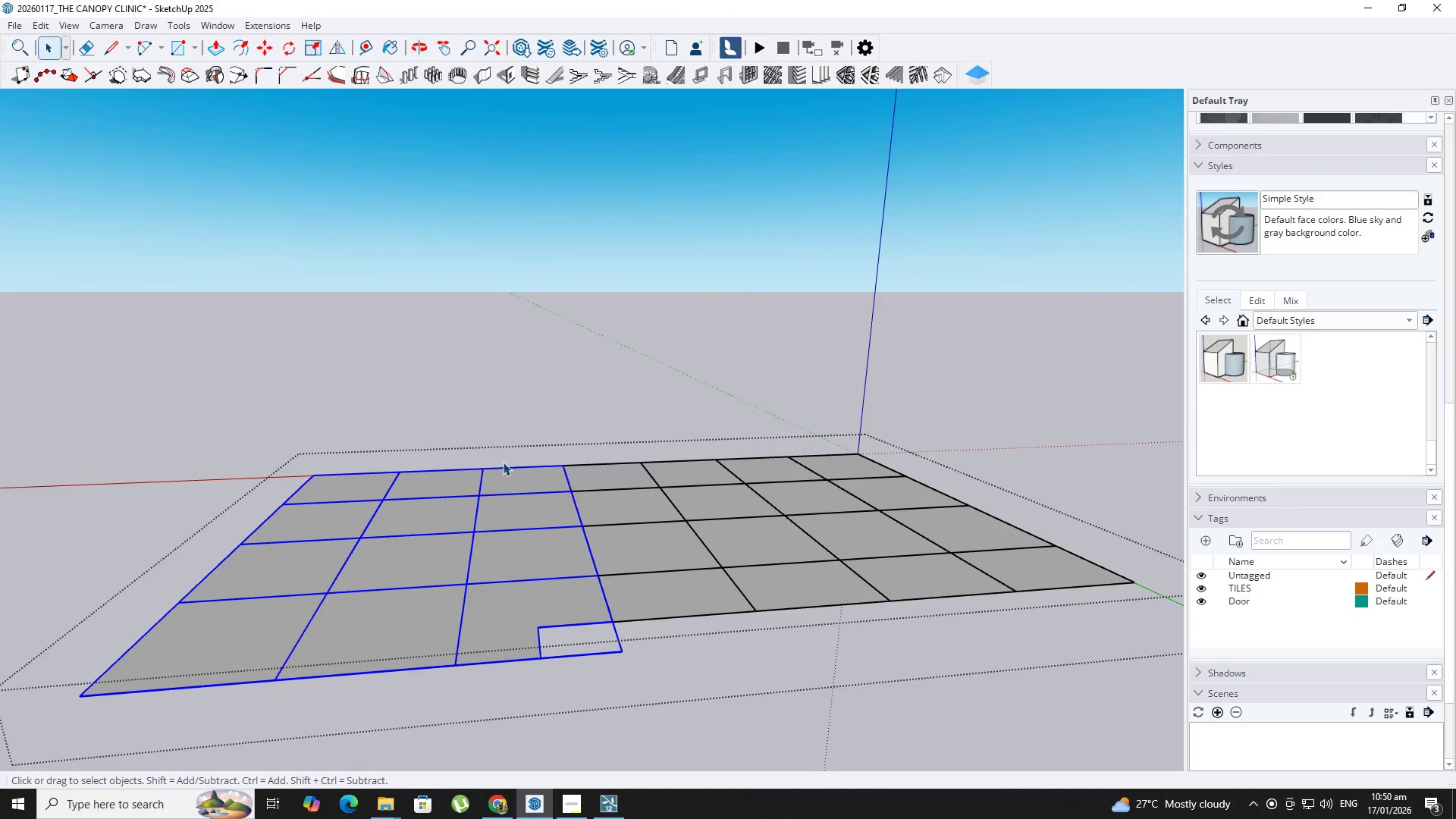 
key(M)
 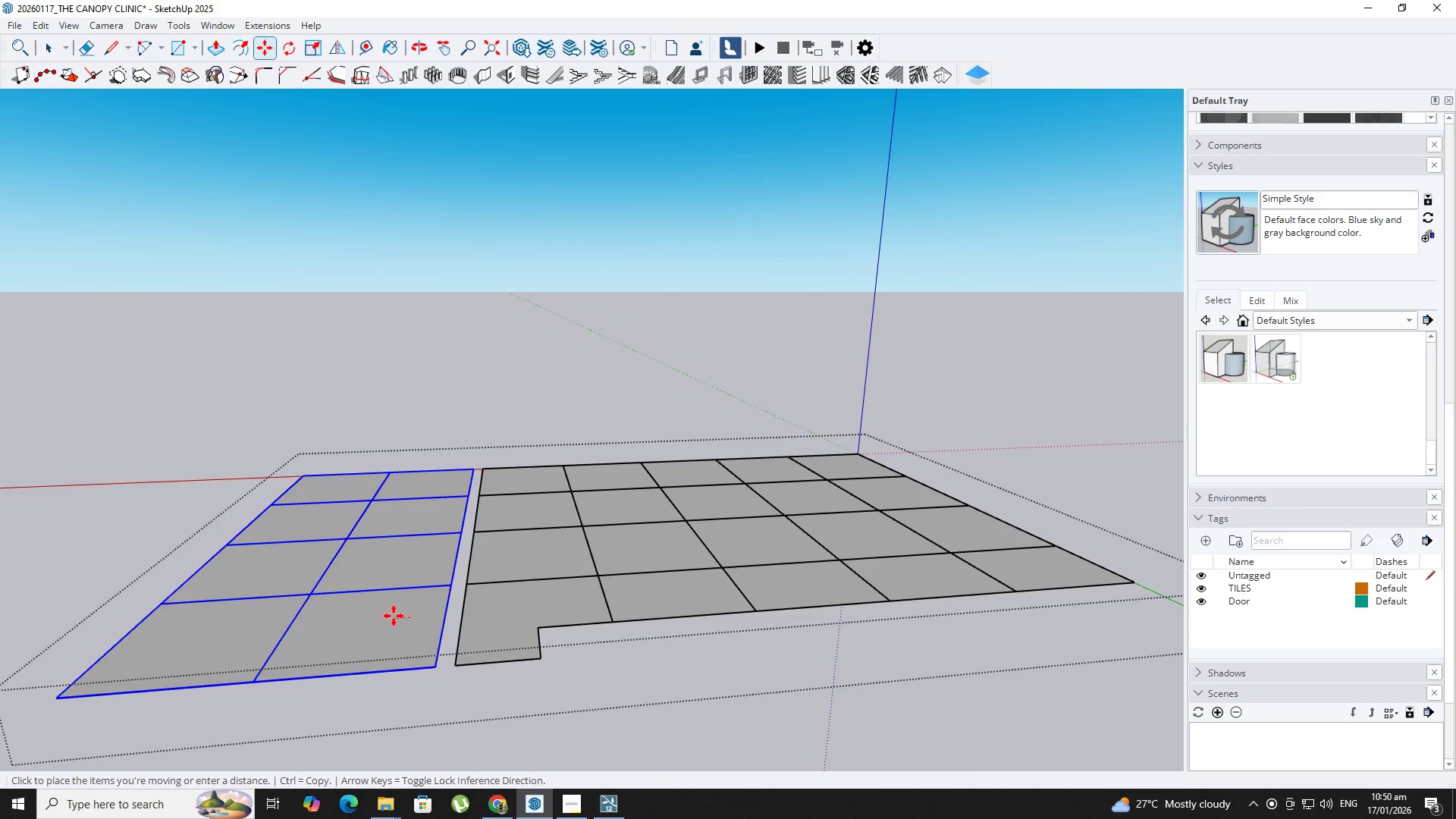 
key(NumpadDecimal)
 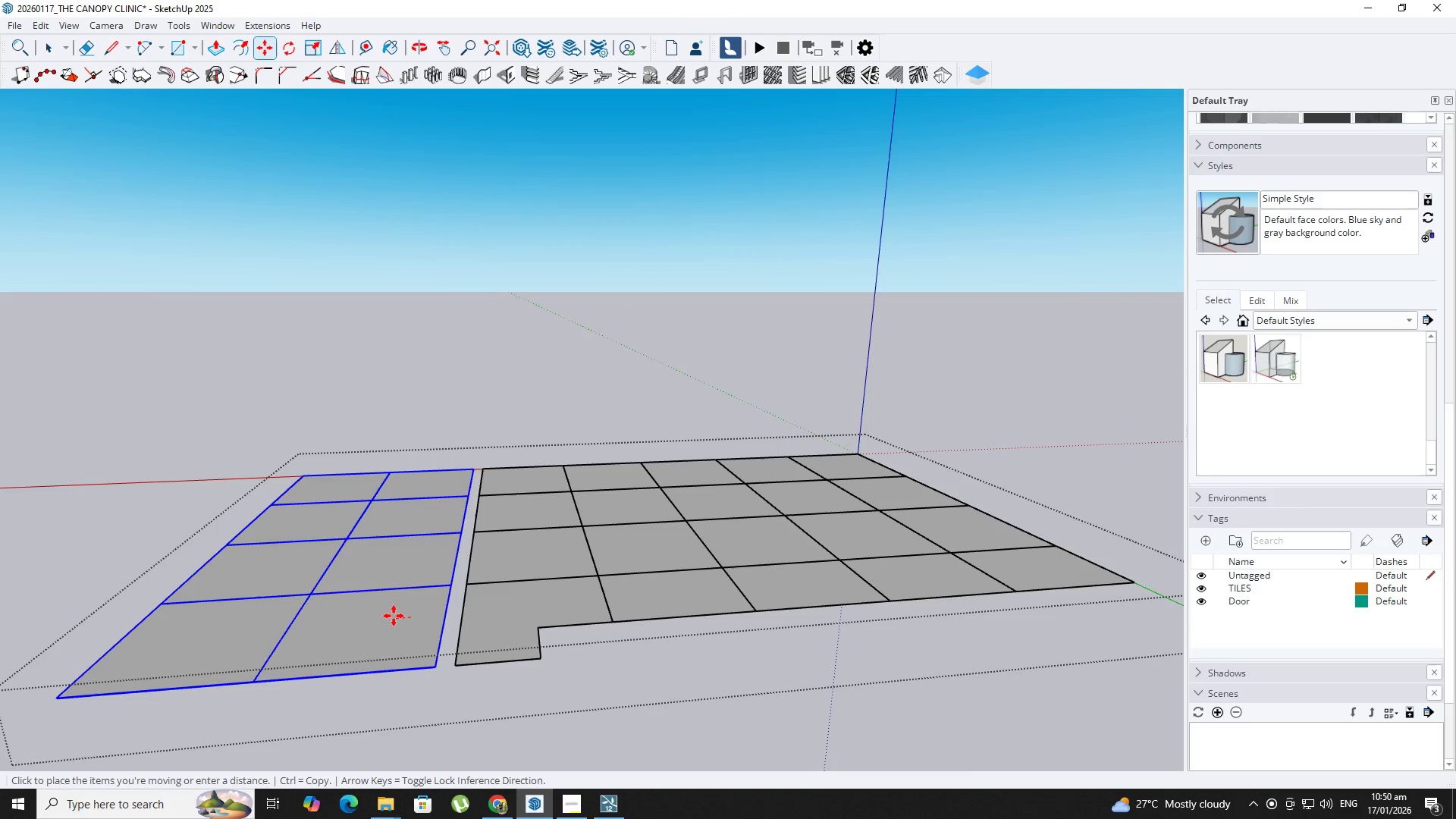 
key(Numpad0)
 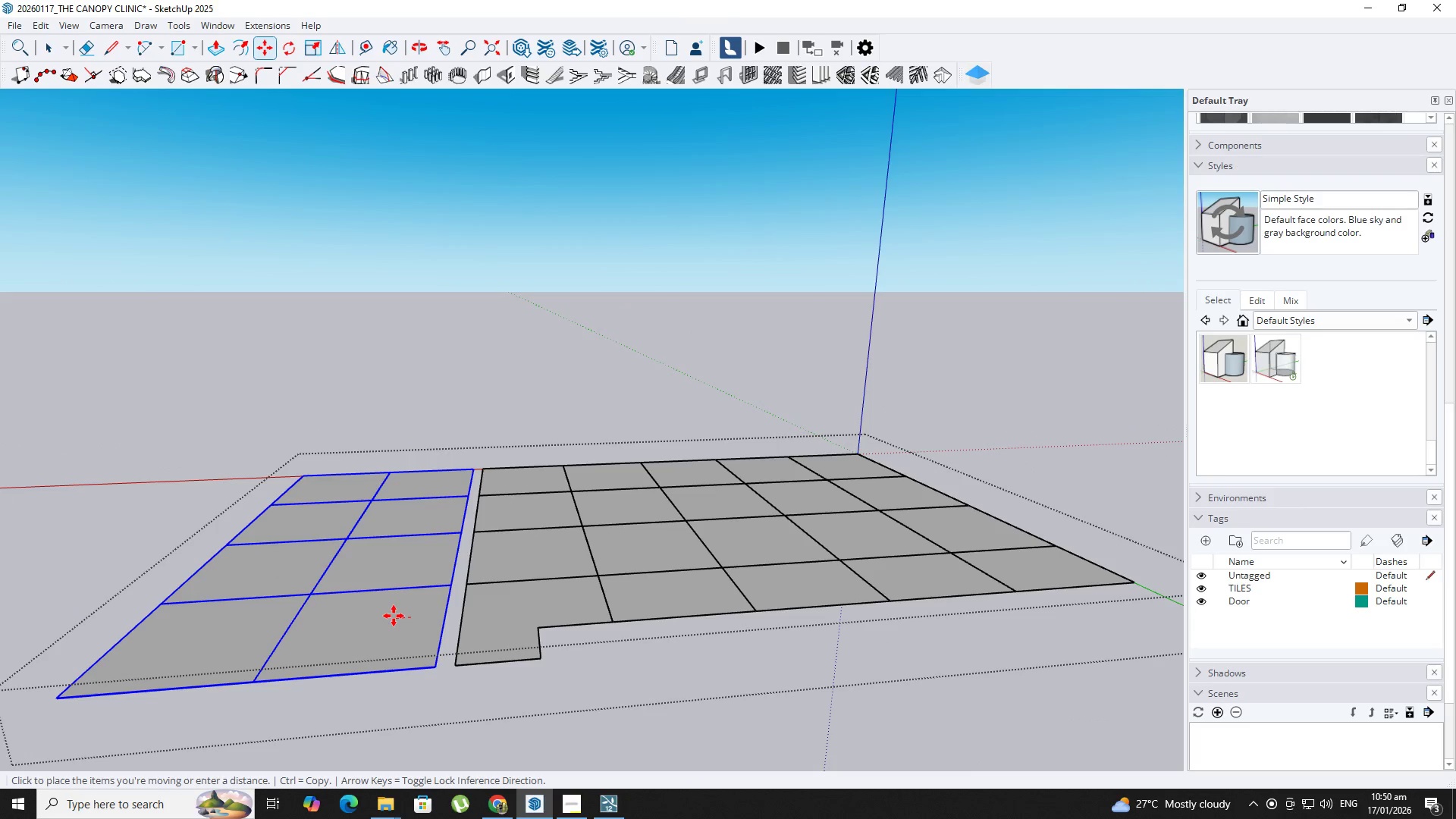 
key(Numpad0)
 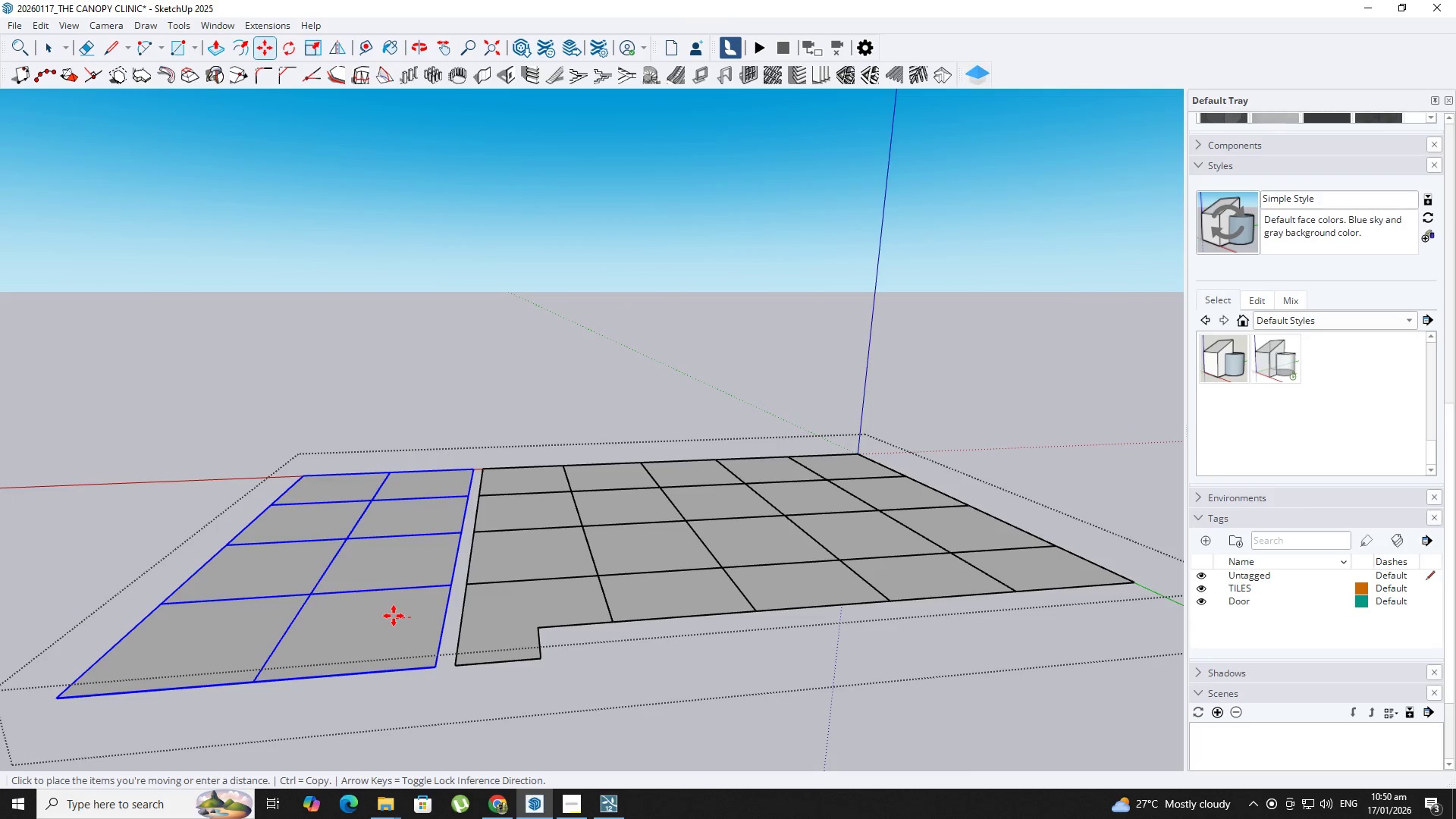 
key(Numpad1)
 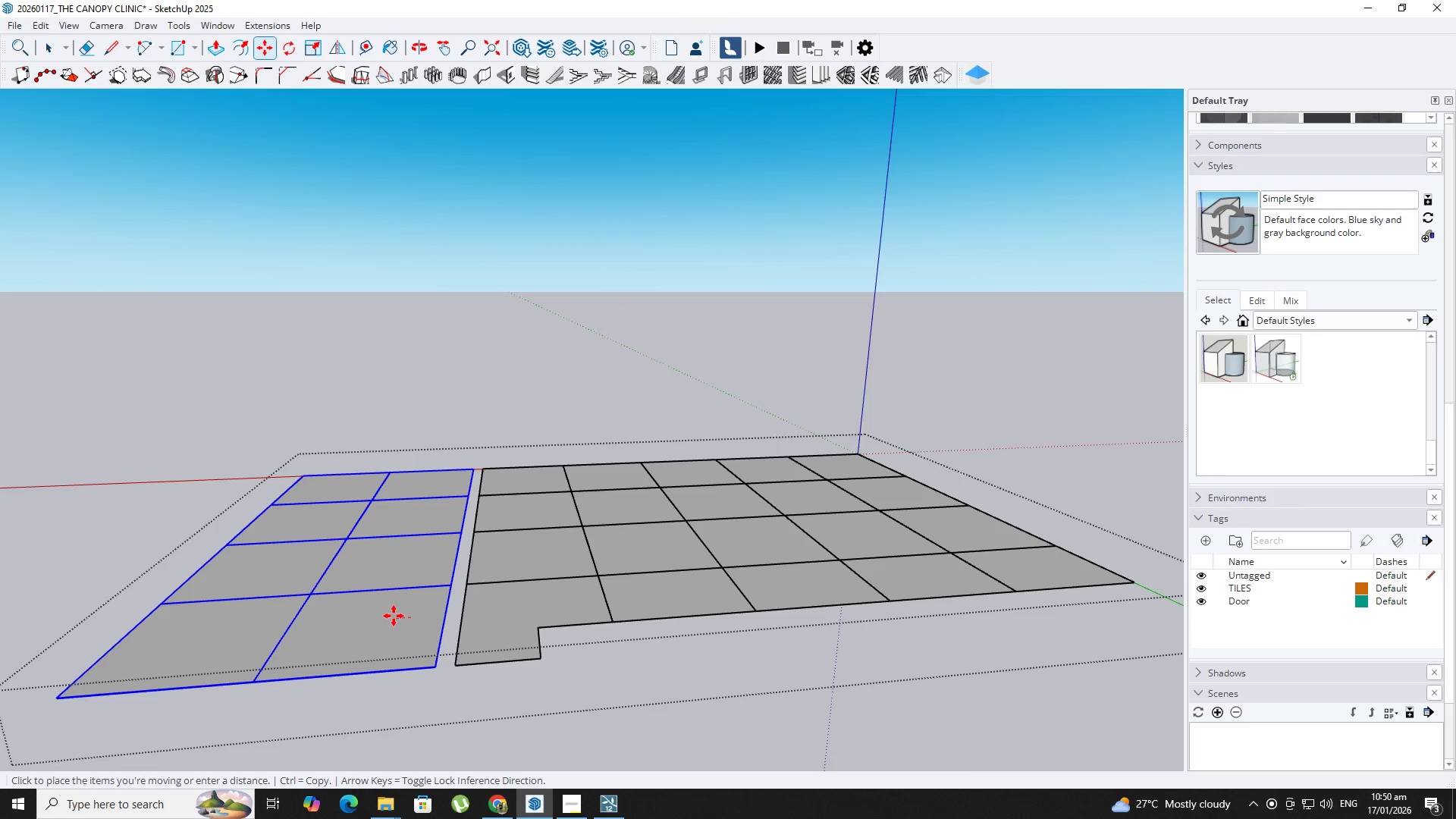 
key(NumpadEnter)
 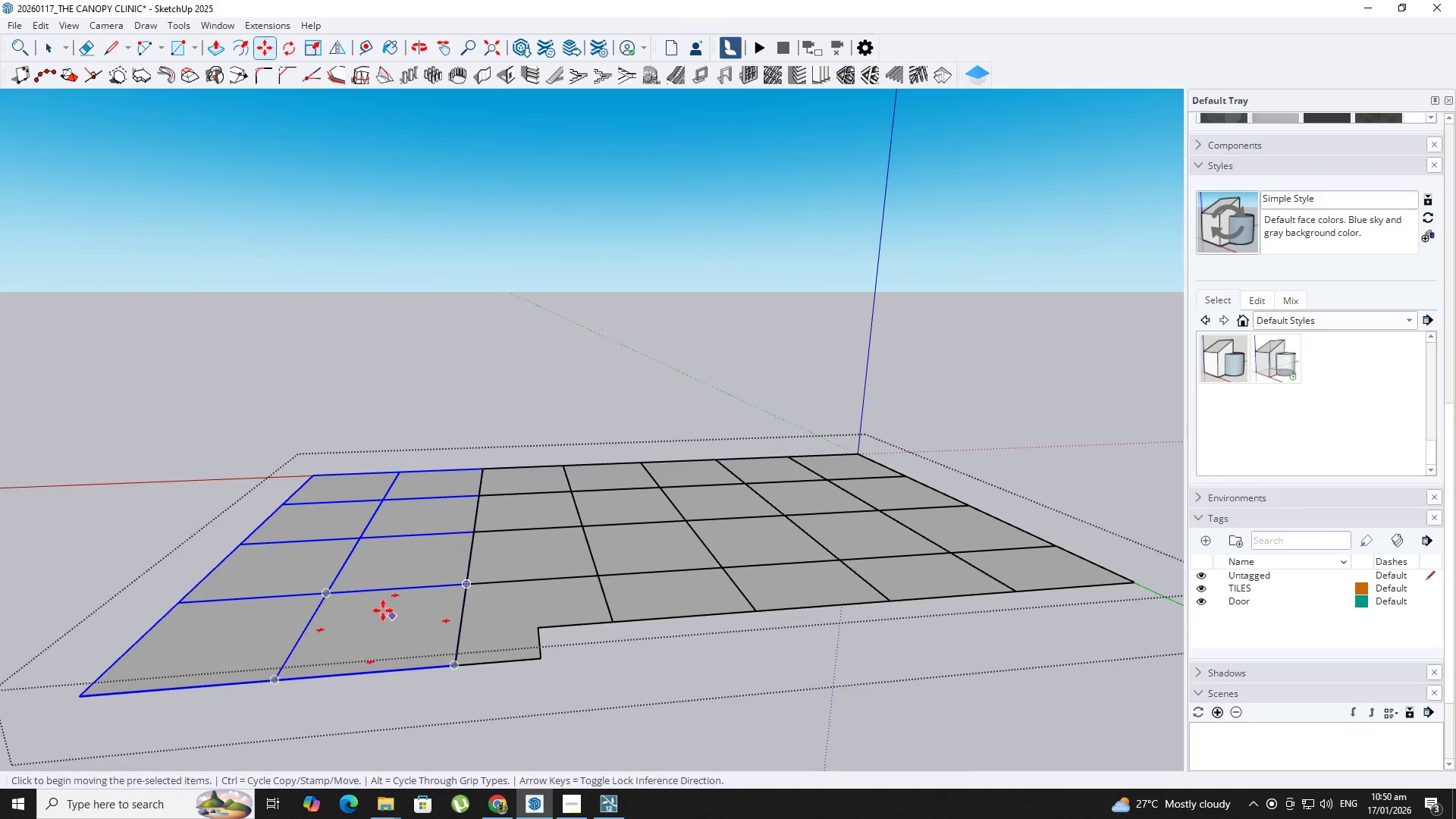 
key(Space)
 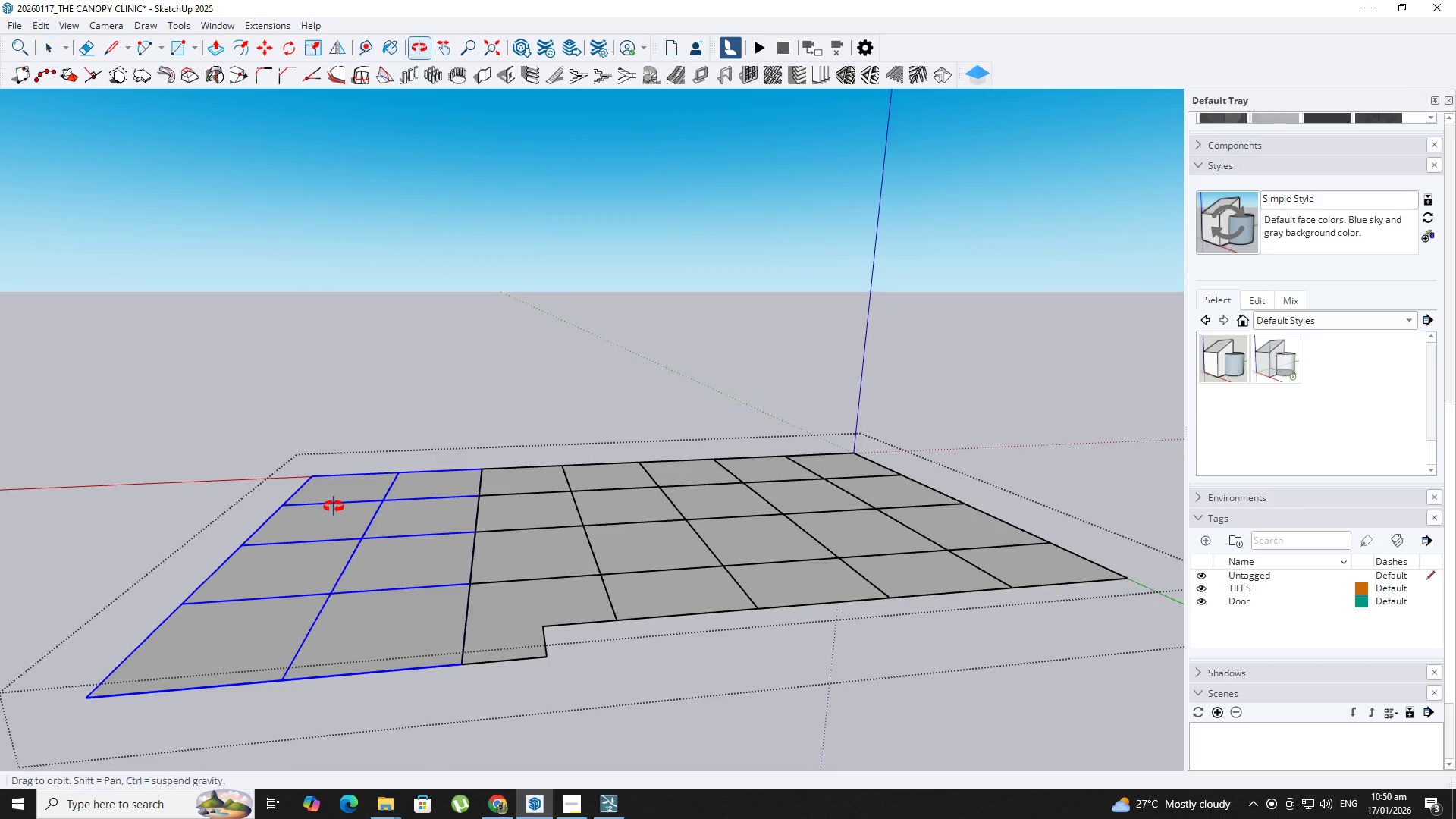 
hold_key(key=ShiftLeft, duration=1.33)
left_click_drag(start_coordinate=[412, 461], to_coordinate=[402, 659])
 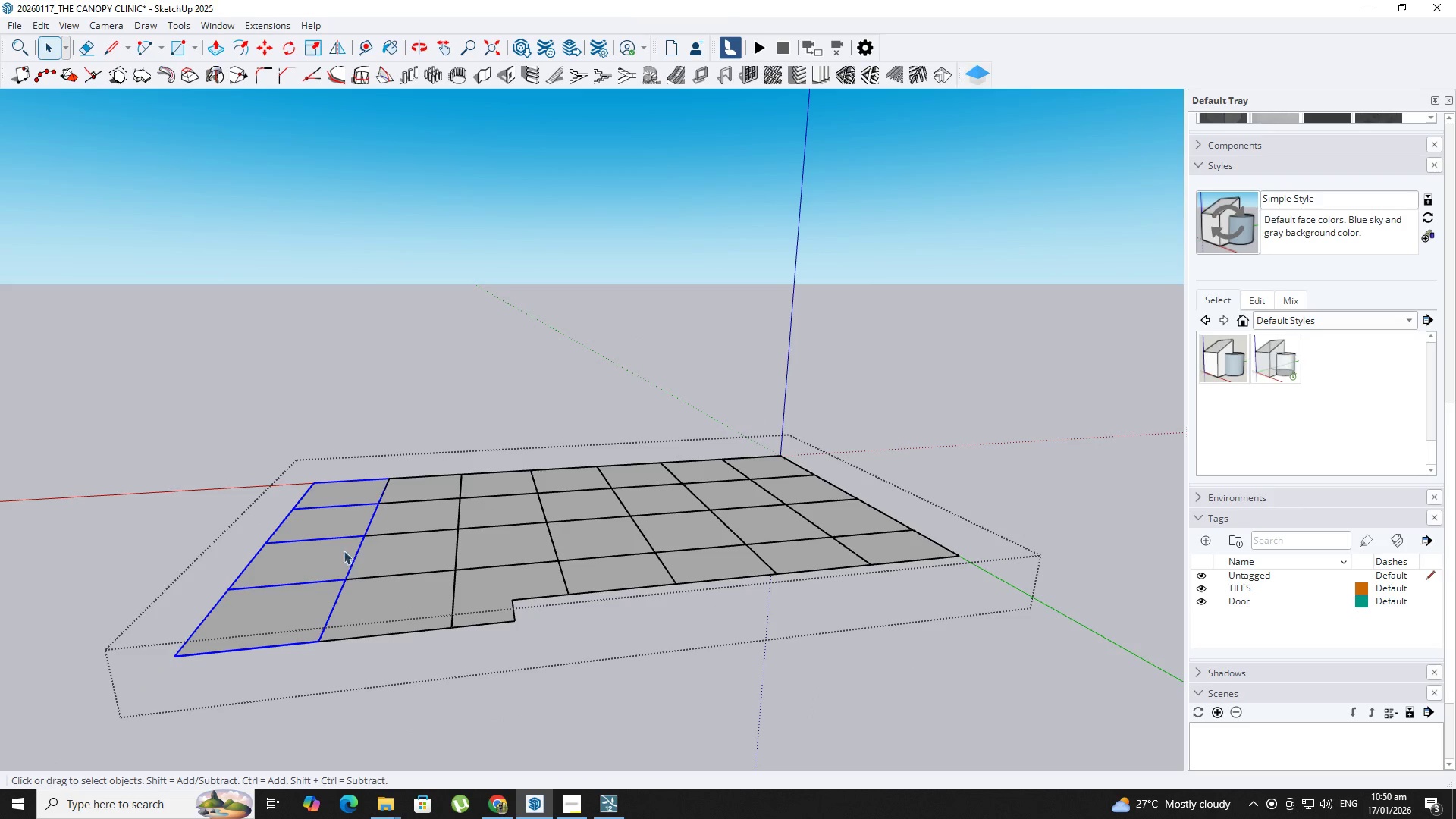 
scroll: coordinate [351, 512], scroll_direction: down, amount: 2.0
 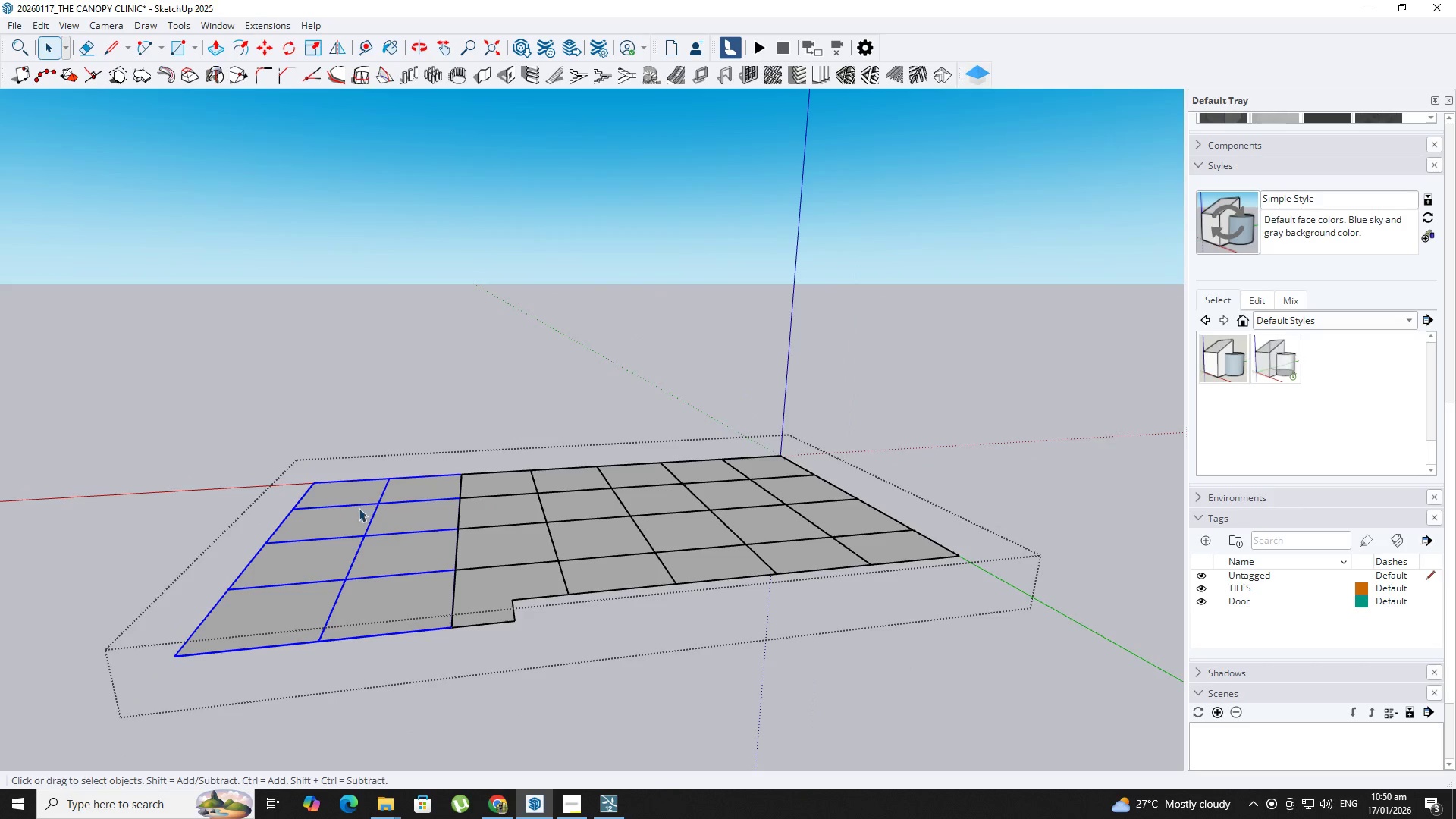 
key(M)
 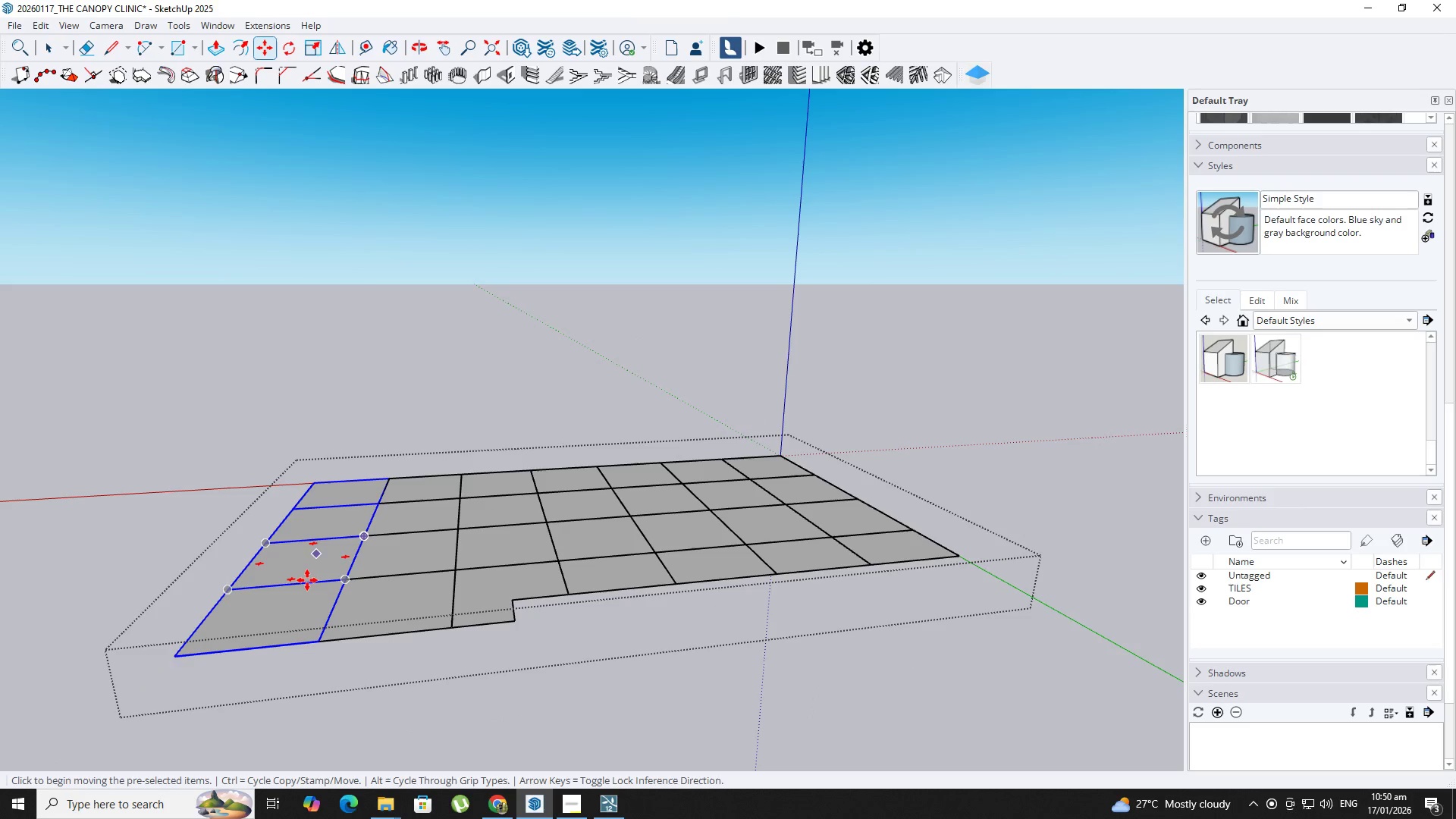 
left_click([307, 580])
 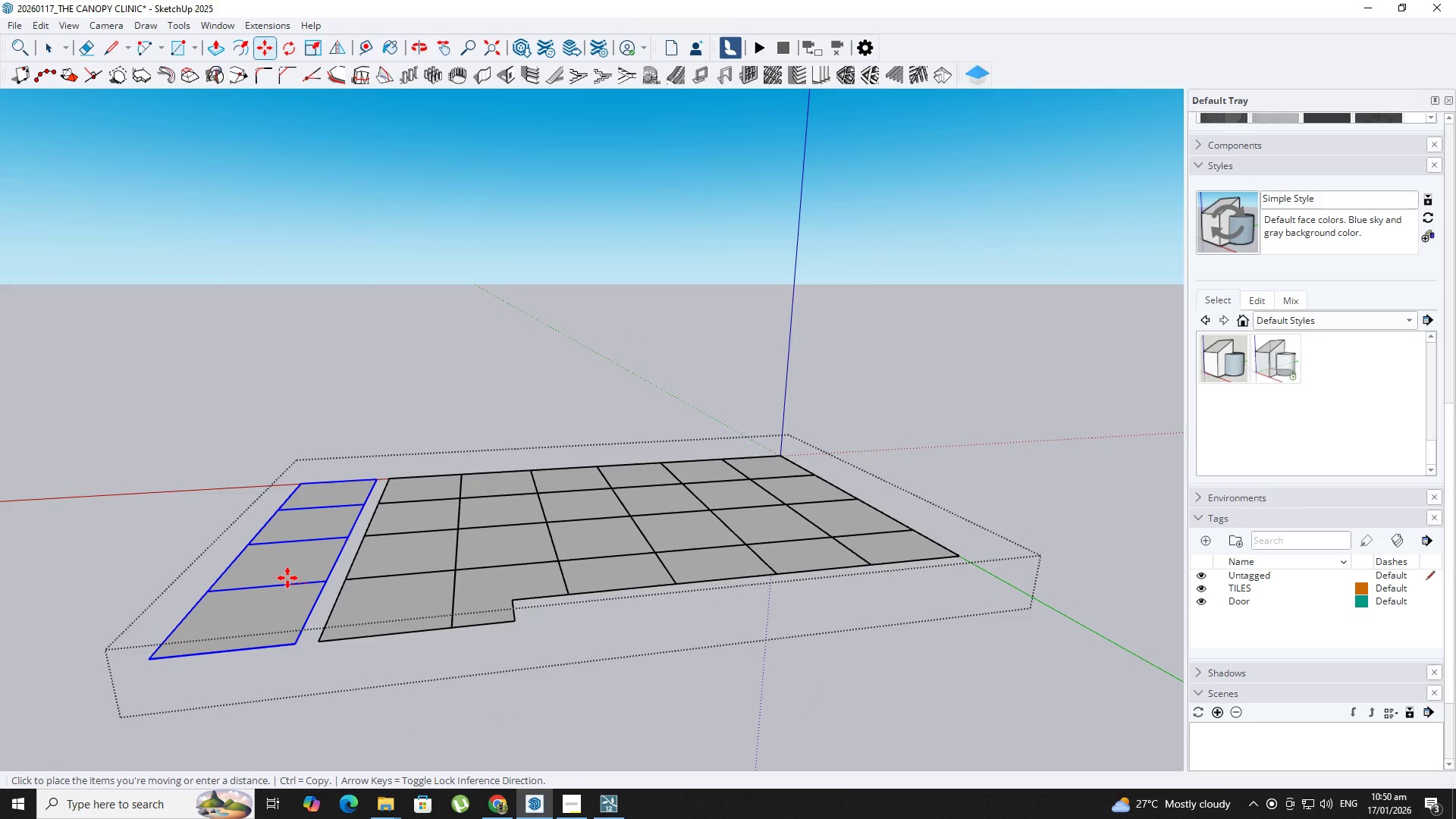 
key(NumpadDecimal)
 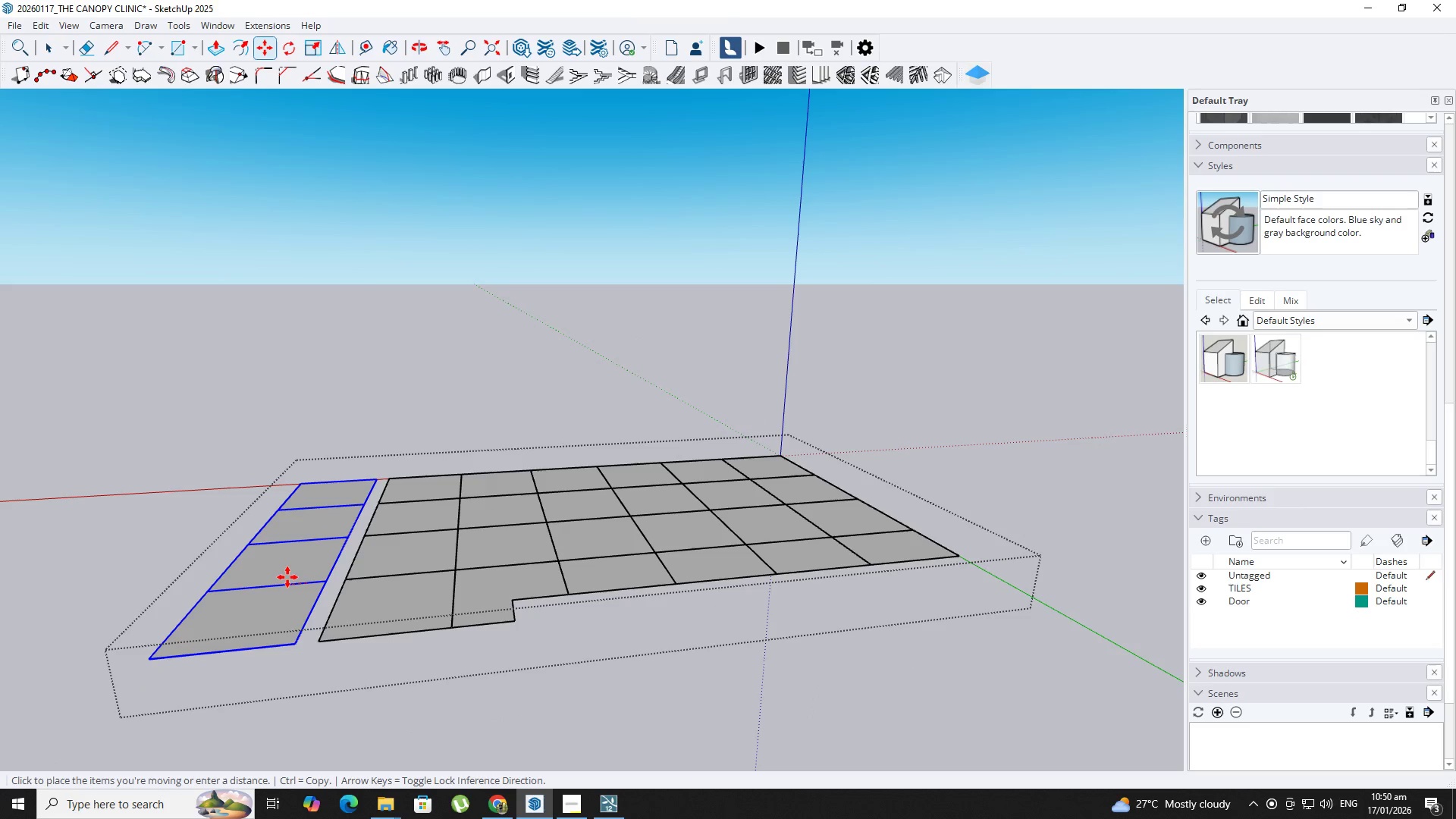 
key(Numpad0)
 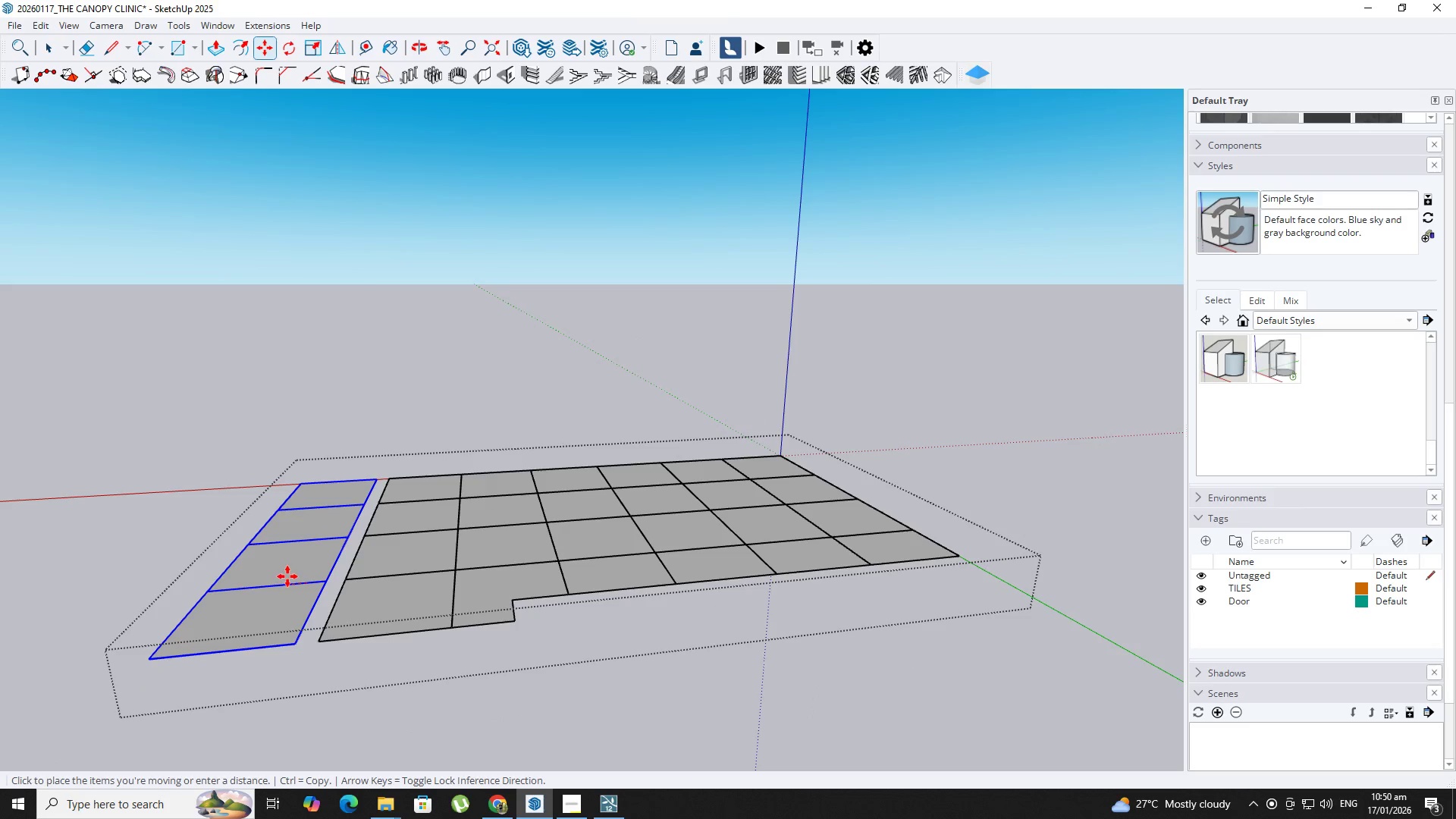 
key(Numpad0)
 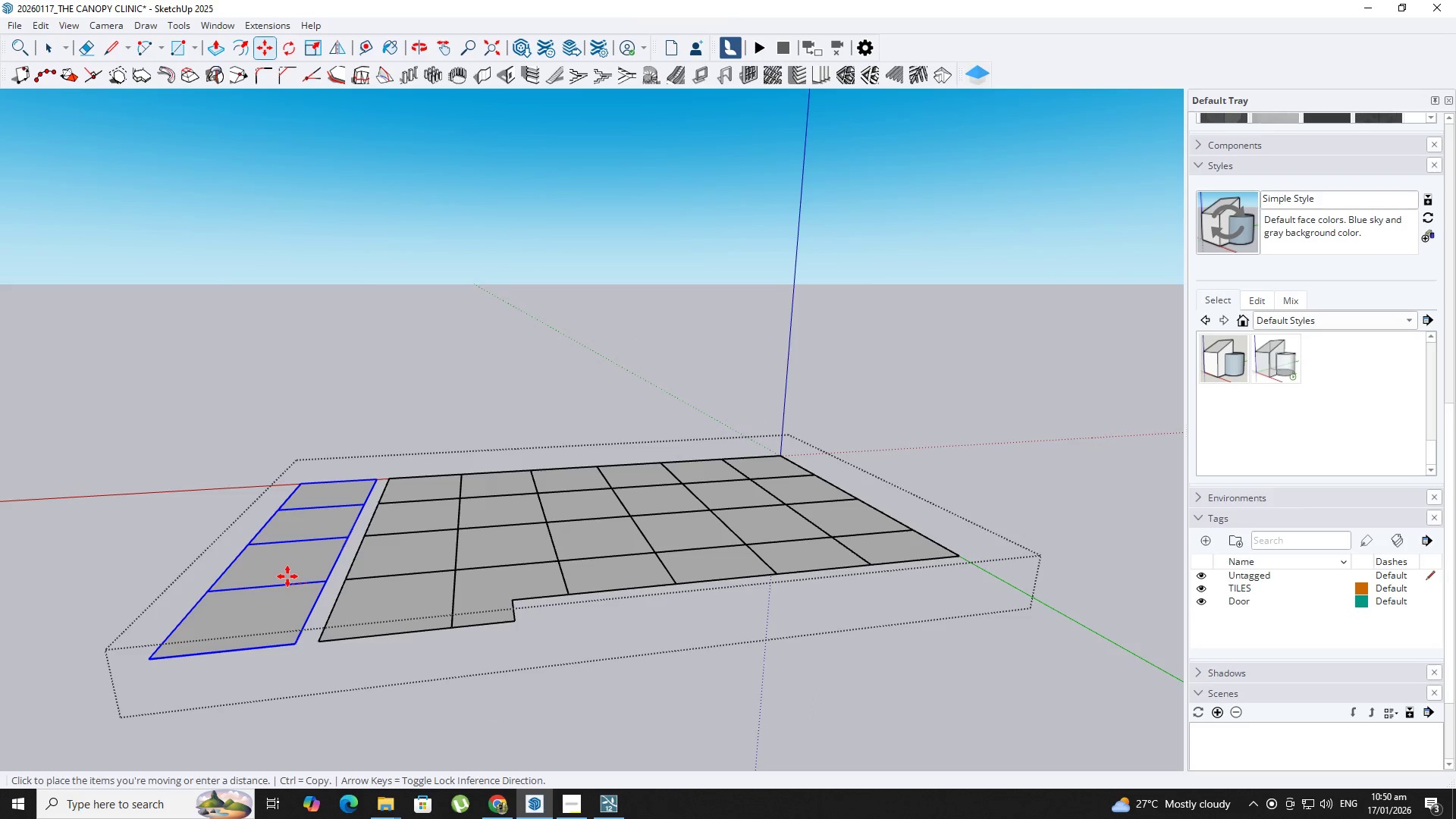 
key(Numpad1)
 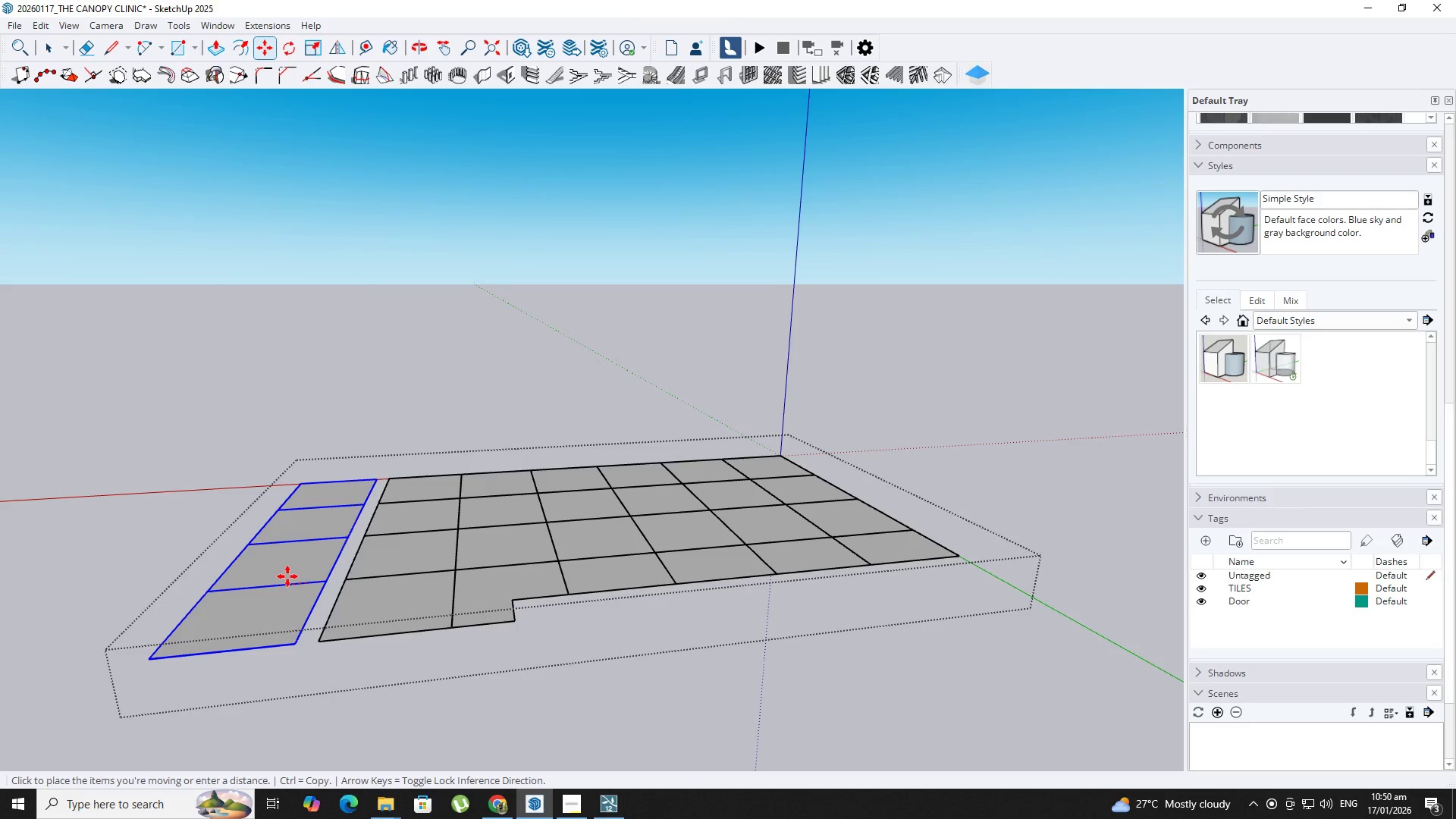 
key(NumpadEnter)
 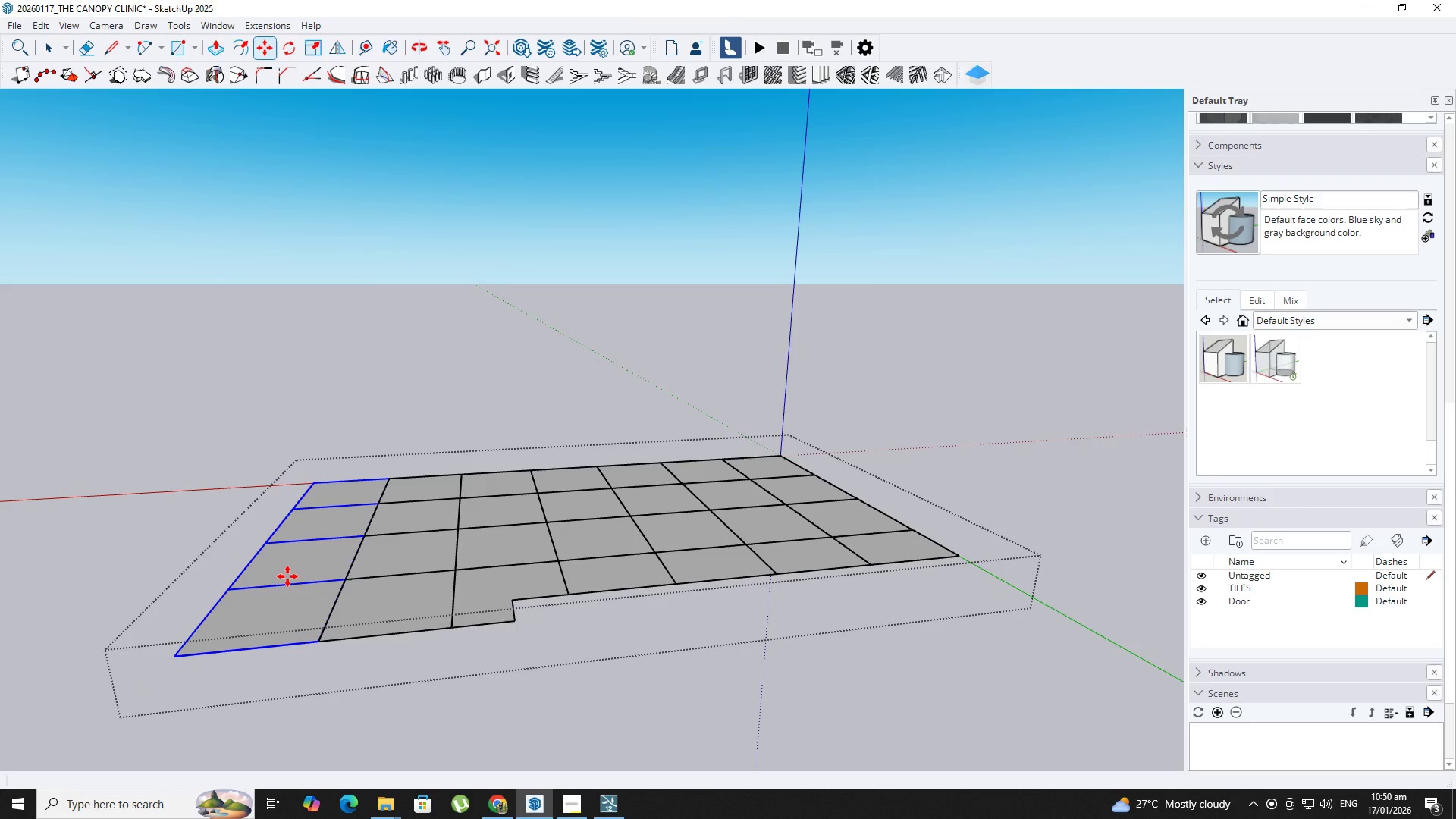 
scroll: coordinate [344, 711], scroll_direction: up, amount: 36.0
 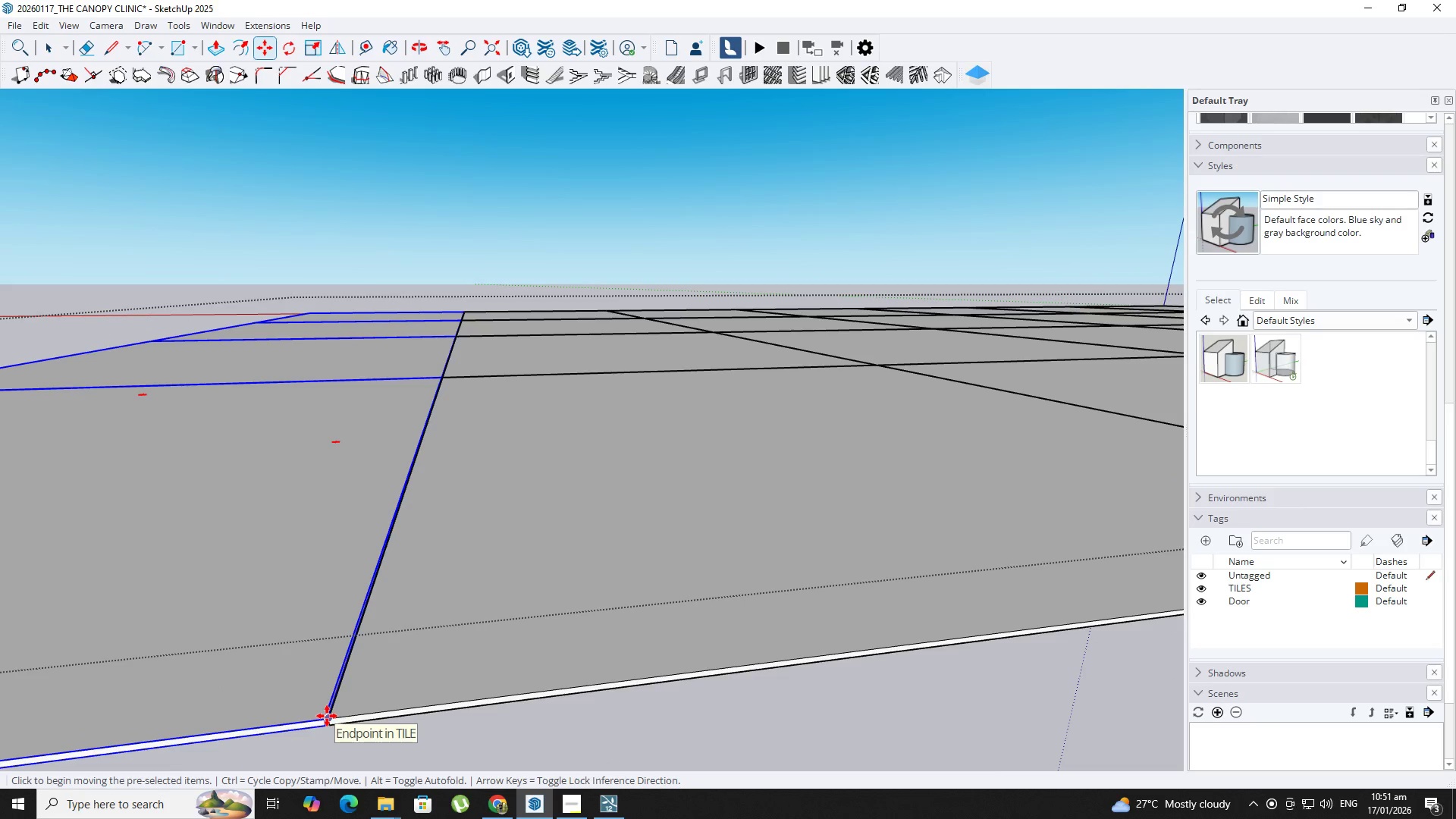 
key(Control+ControlLeft)
 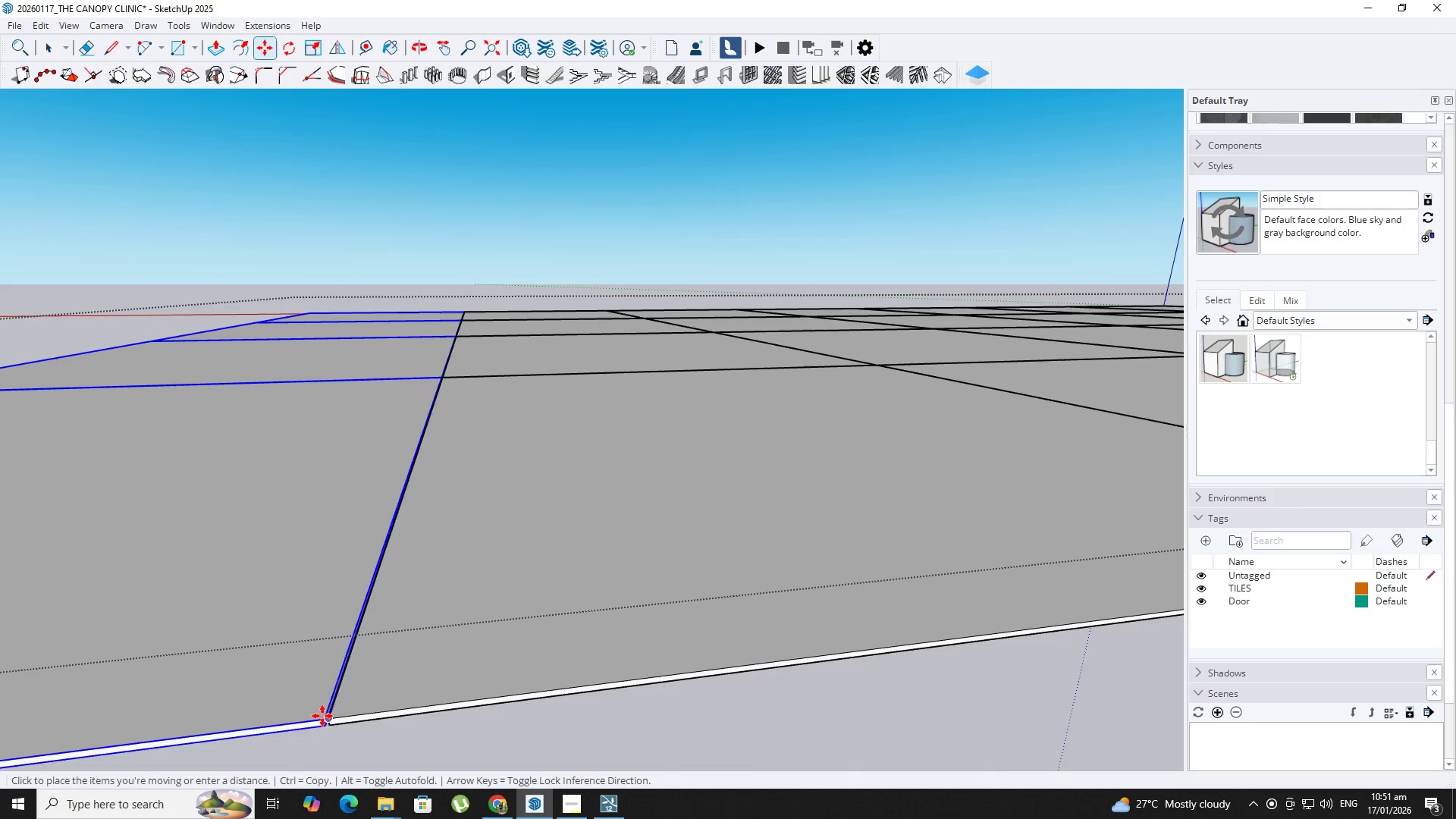 
hold_key(key=ShiftLeft, duration=0.44)
scroll: coordinate [831, 538], scroll_direction: down, amount: 11.0
 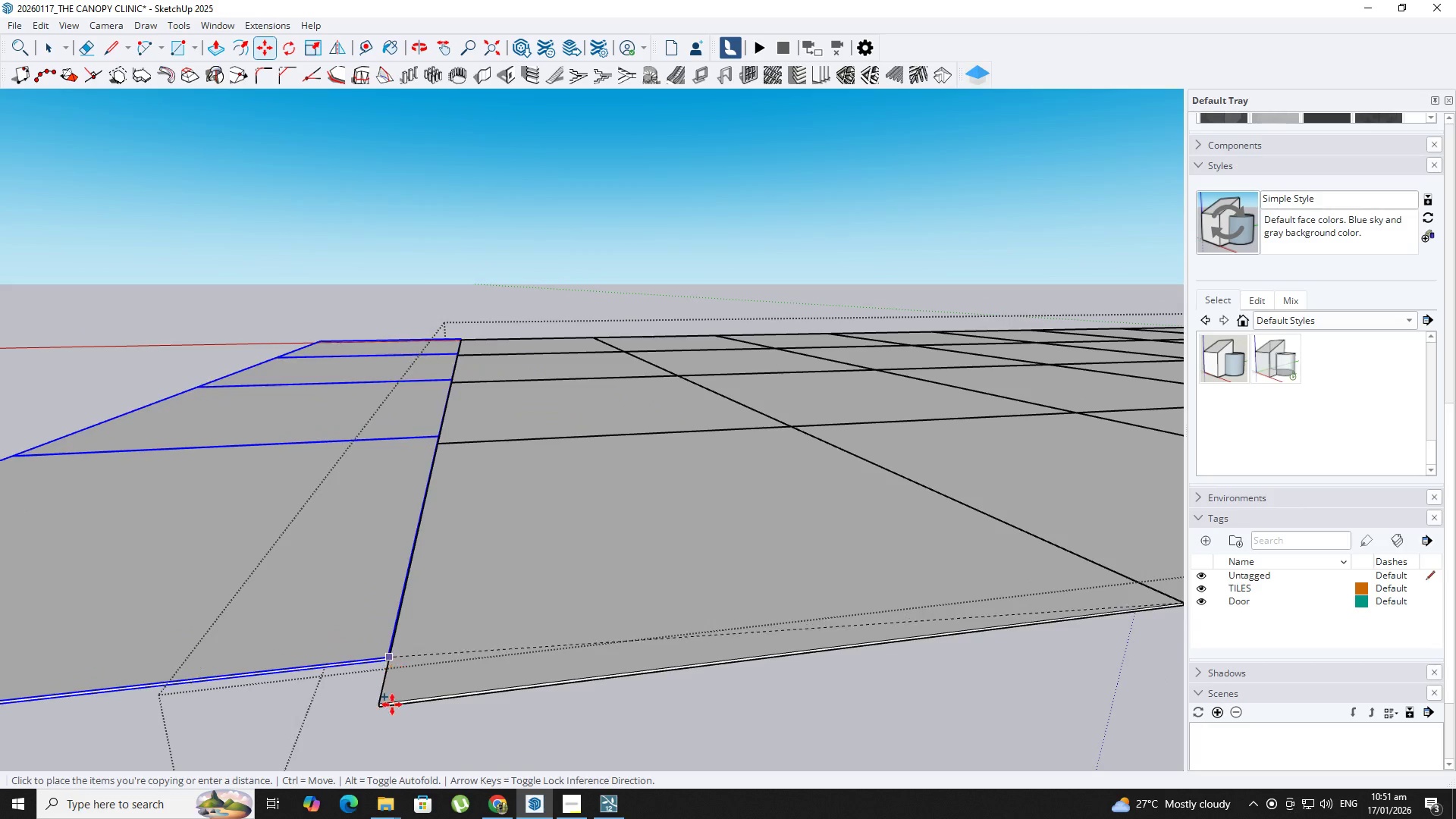 
left_click([378, 705])
 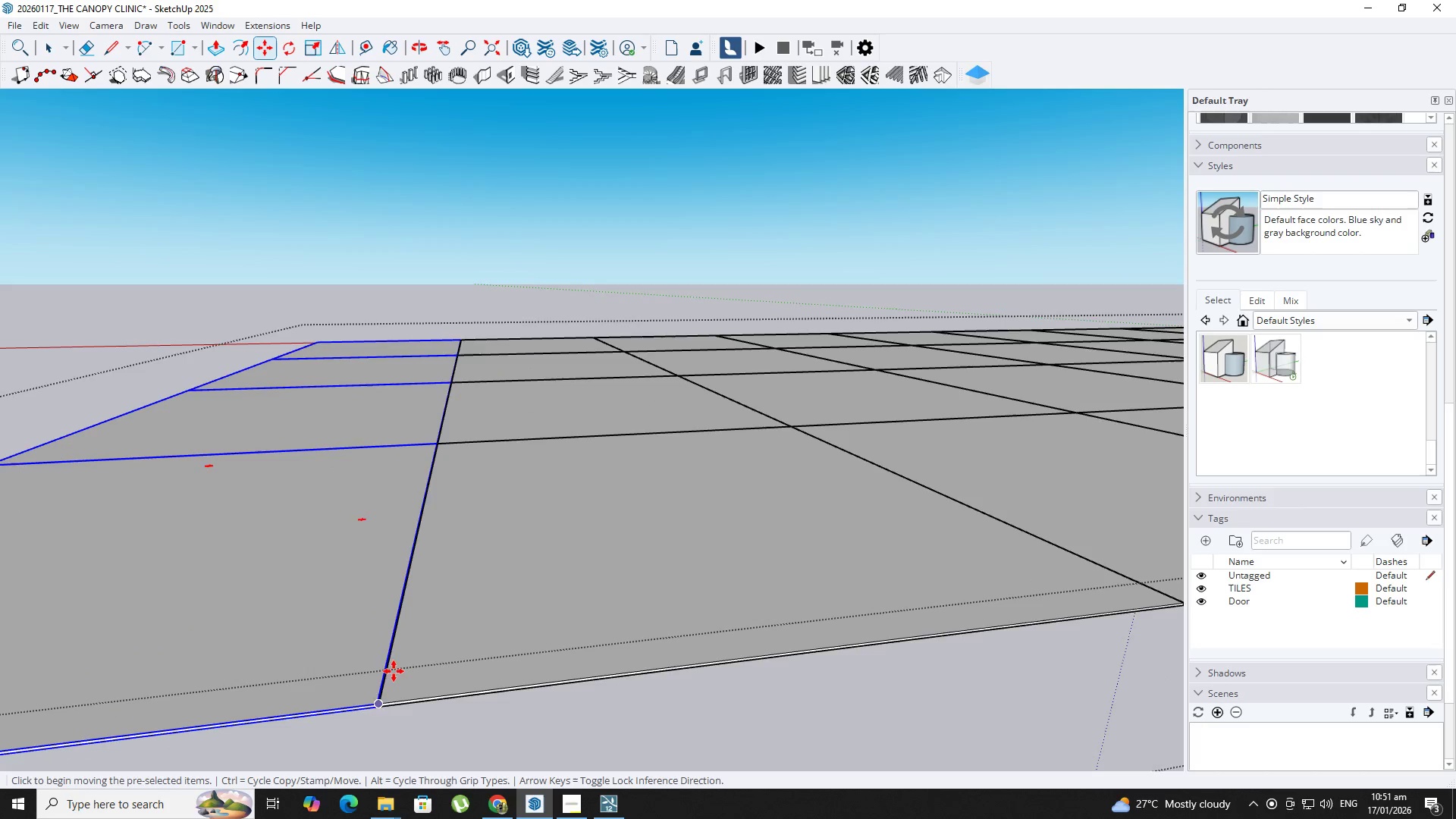 
key(Backquote)
 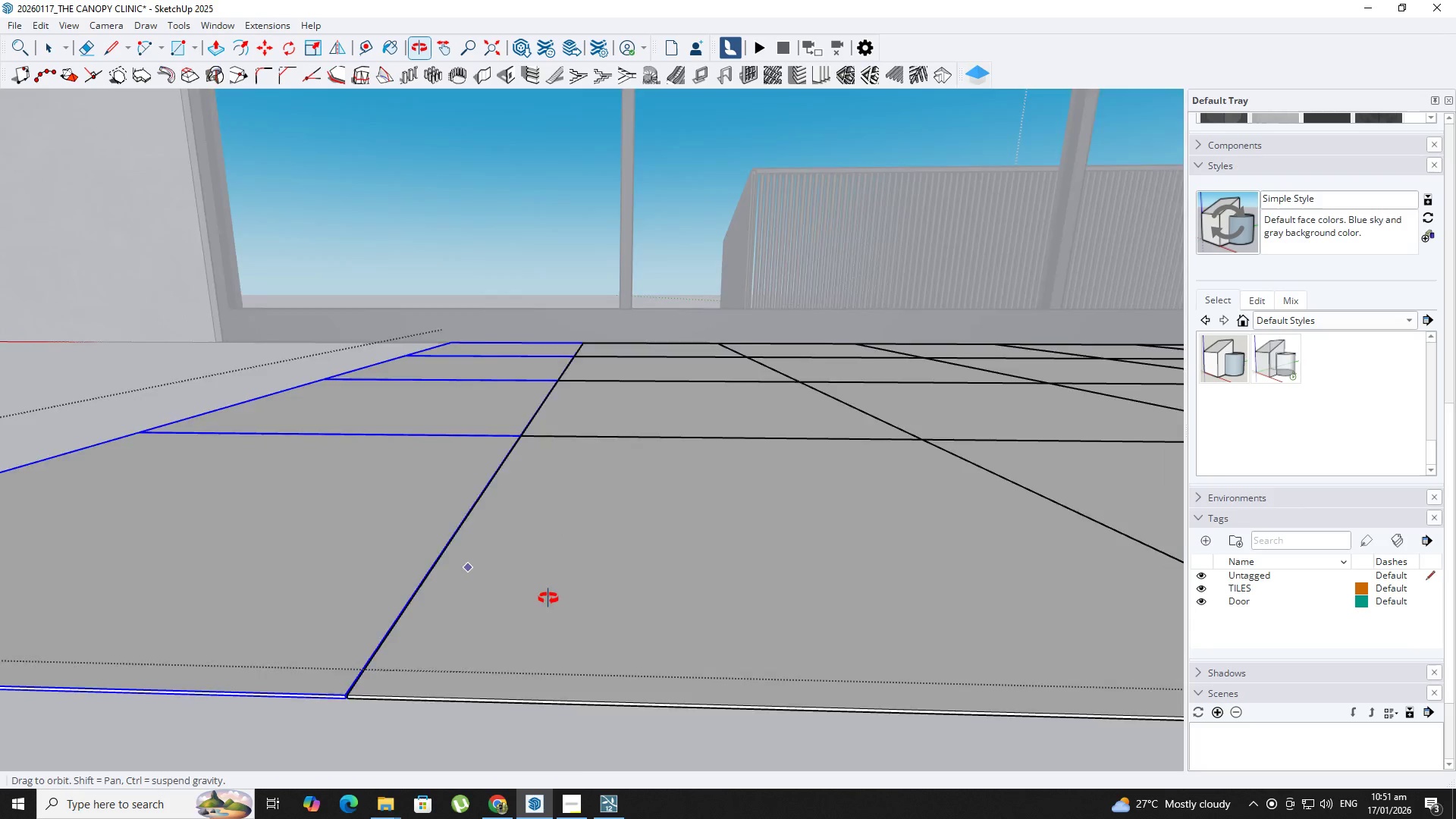 
scroll: coordinate [394, 671], scroll_direction: up, amount: 1.0
 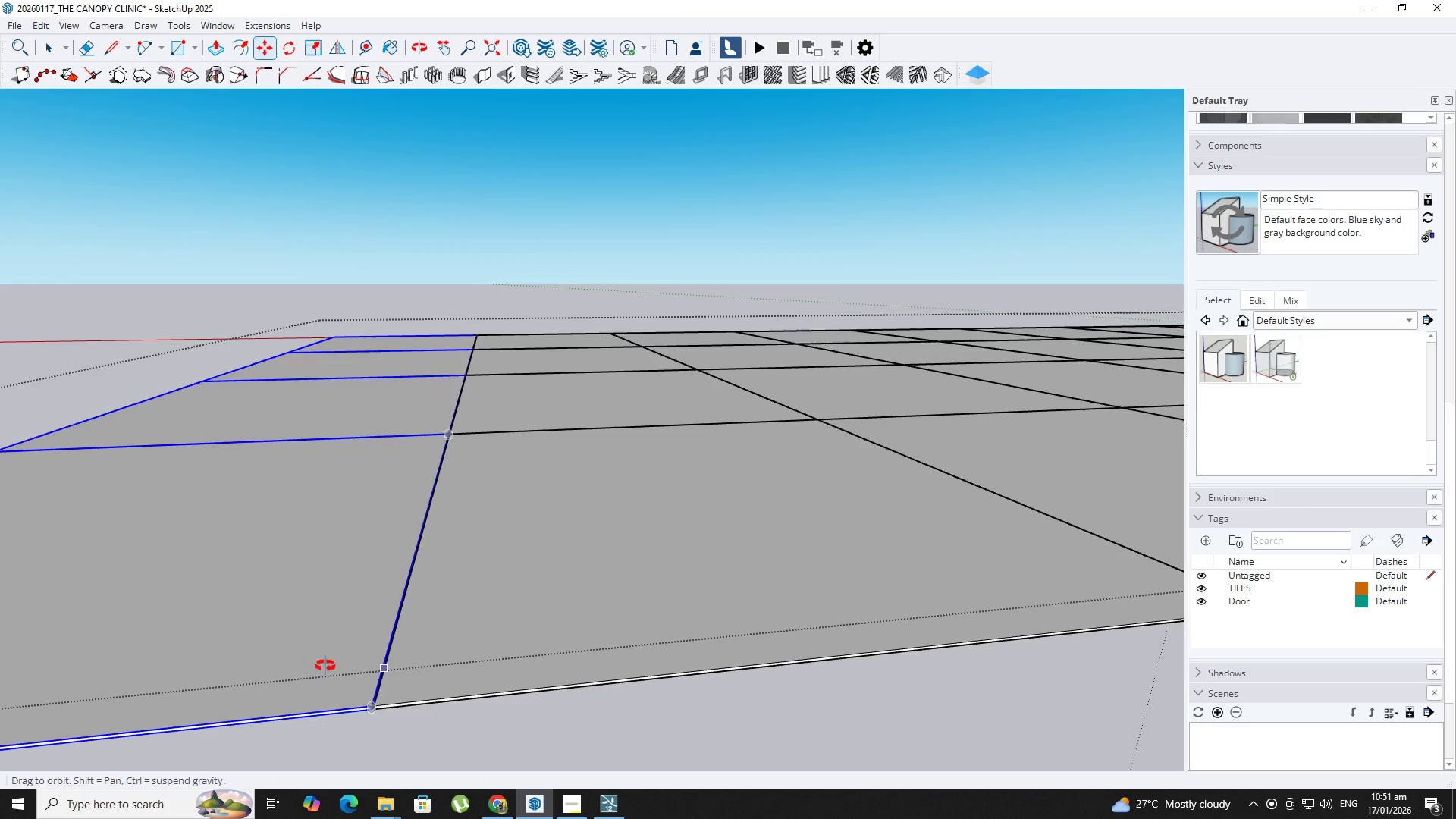 
scroll: coordinate [576, 560], scroll_direction: down, amount: 13.0
 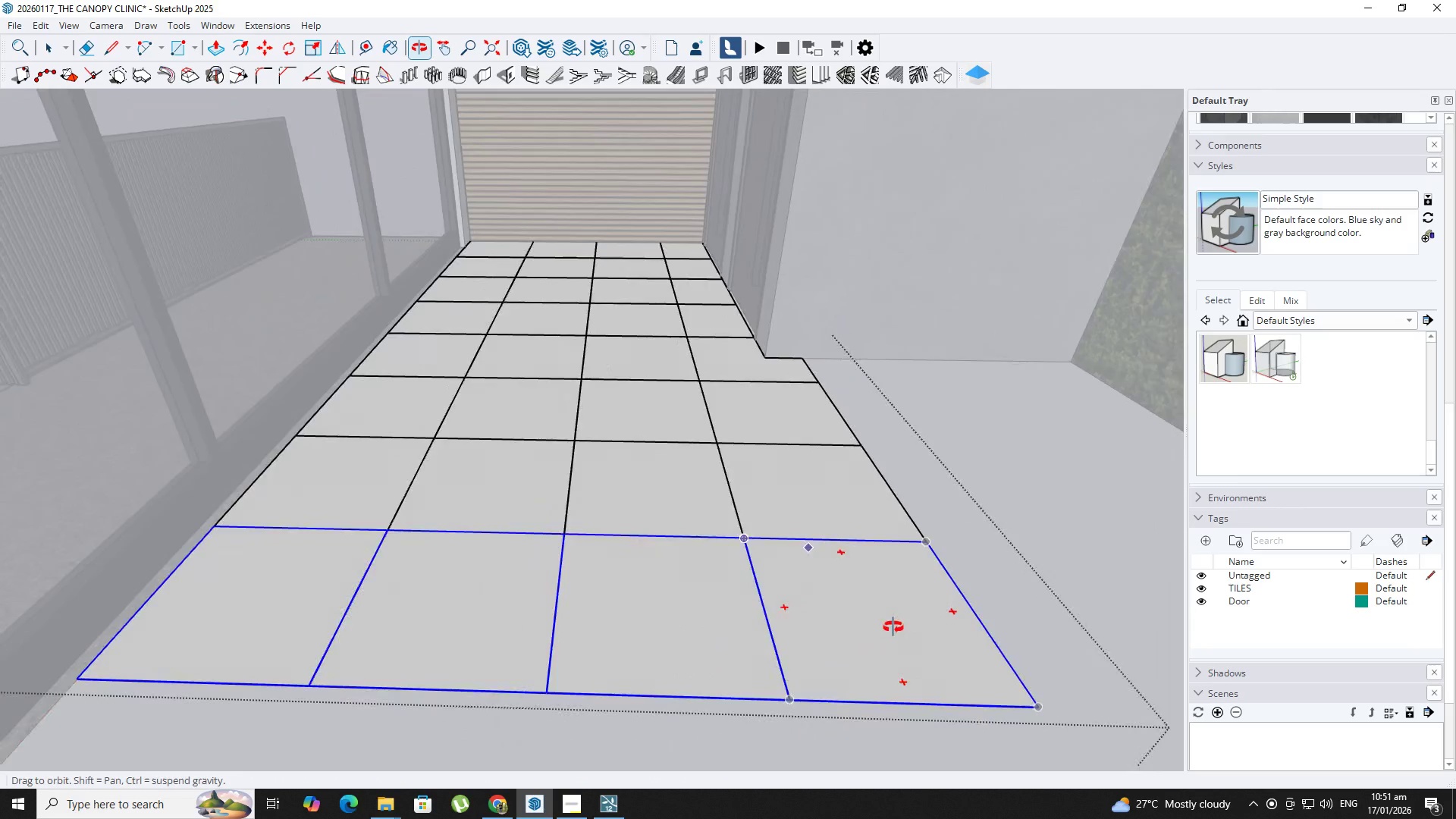 
hold_key(key=ShiftLeft, duration=0.48)
 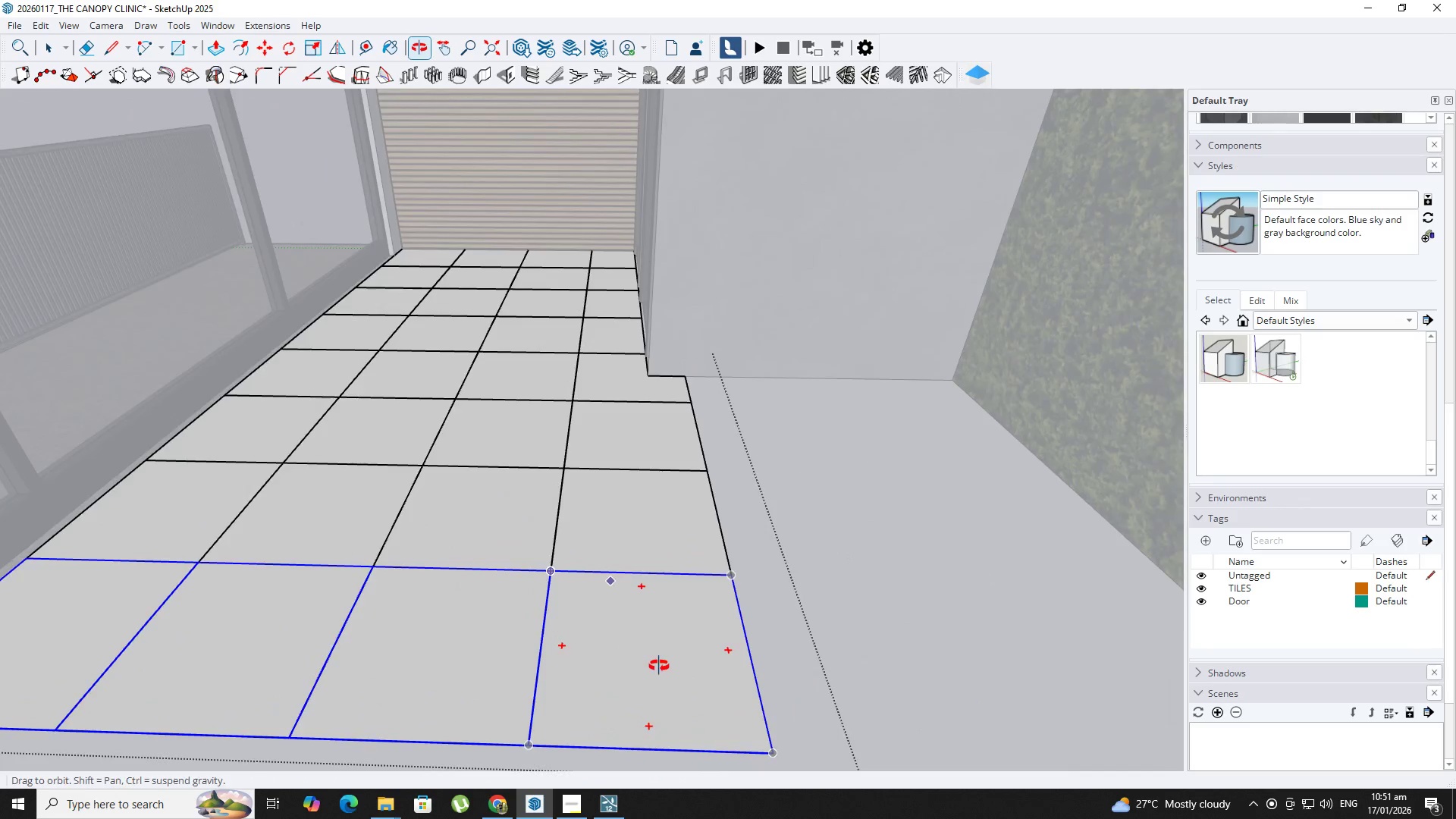 
key(Shift+ShiftLeft)
 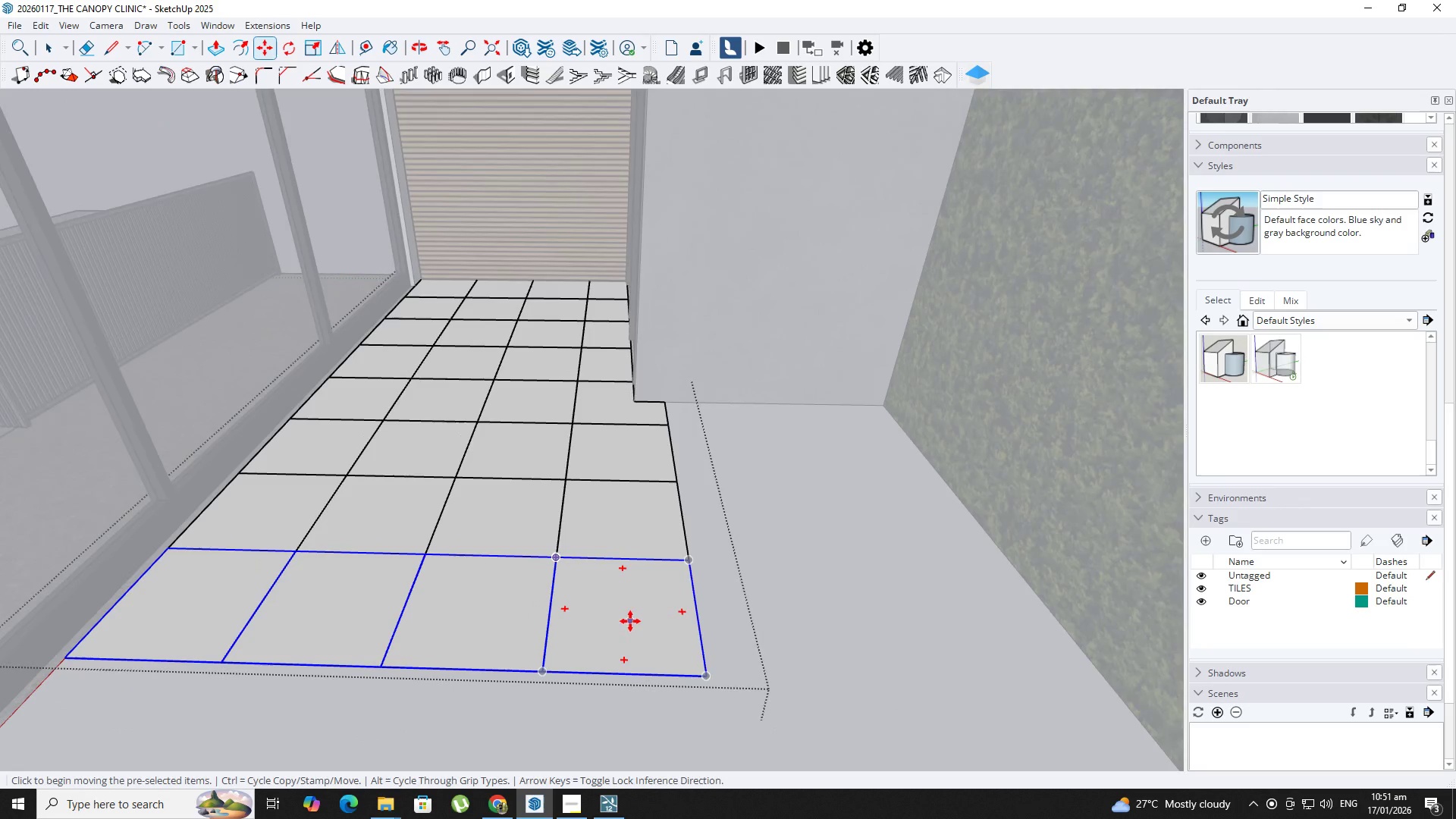 
key(Backquote)
 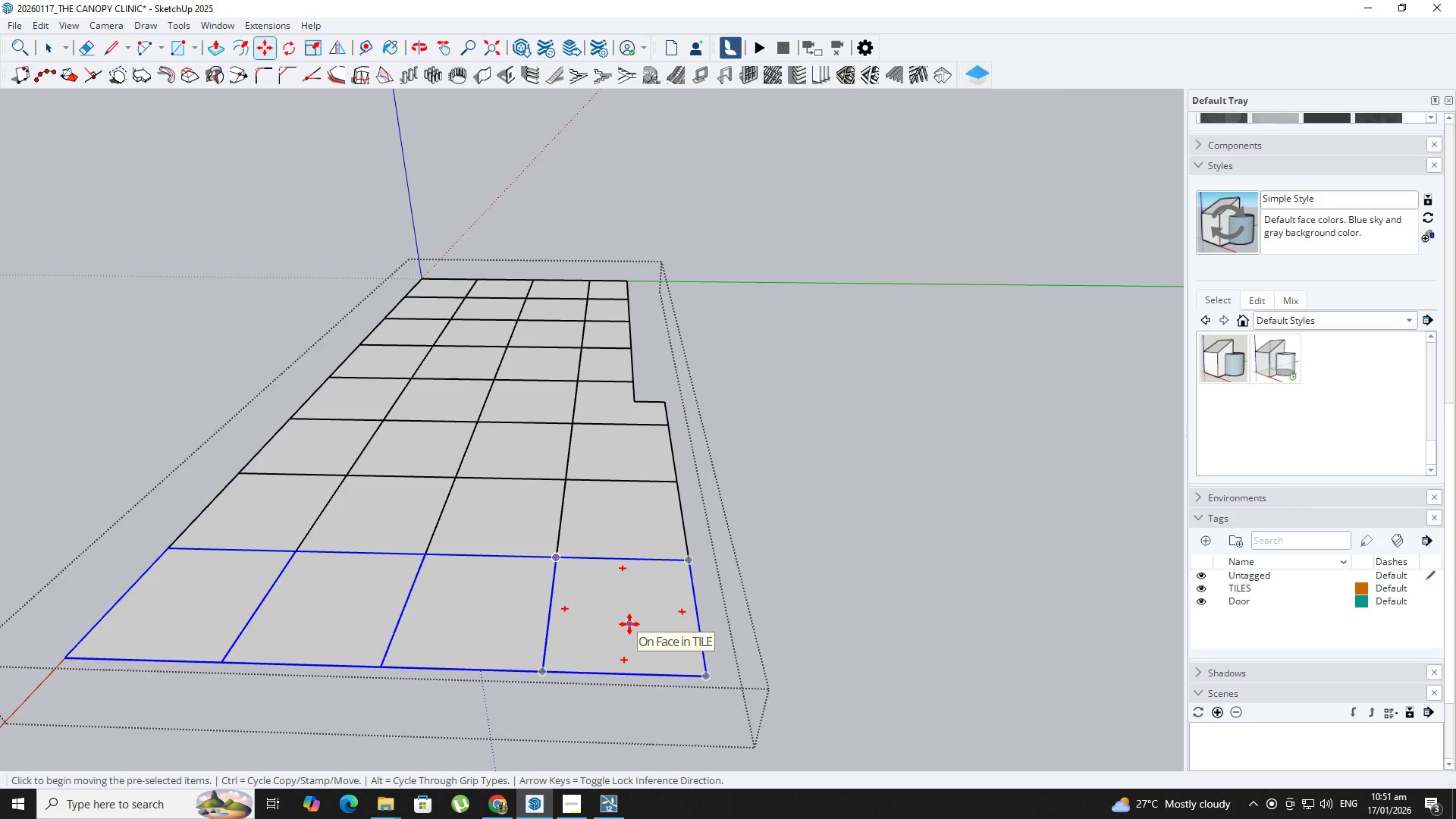 
scroll: coordinate [629, 625], scroll_direction: down, amount: 11.0
 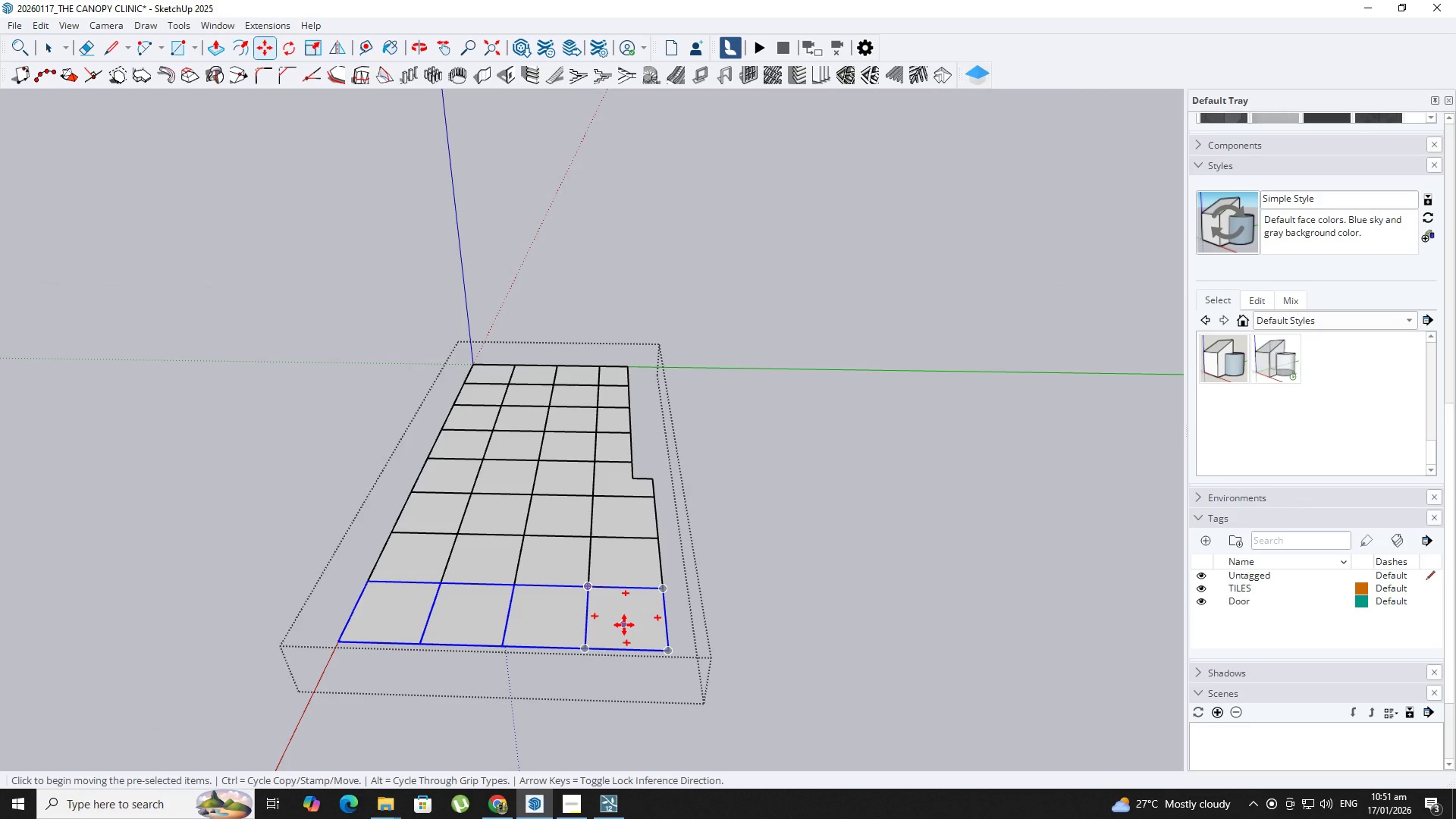 
key(NumpadMultiply)
 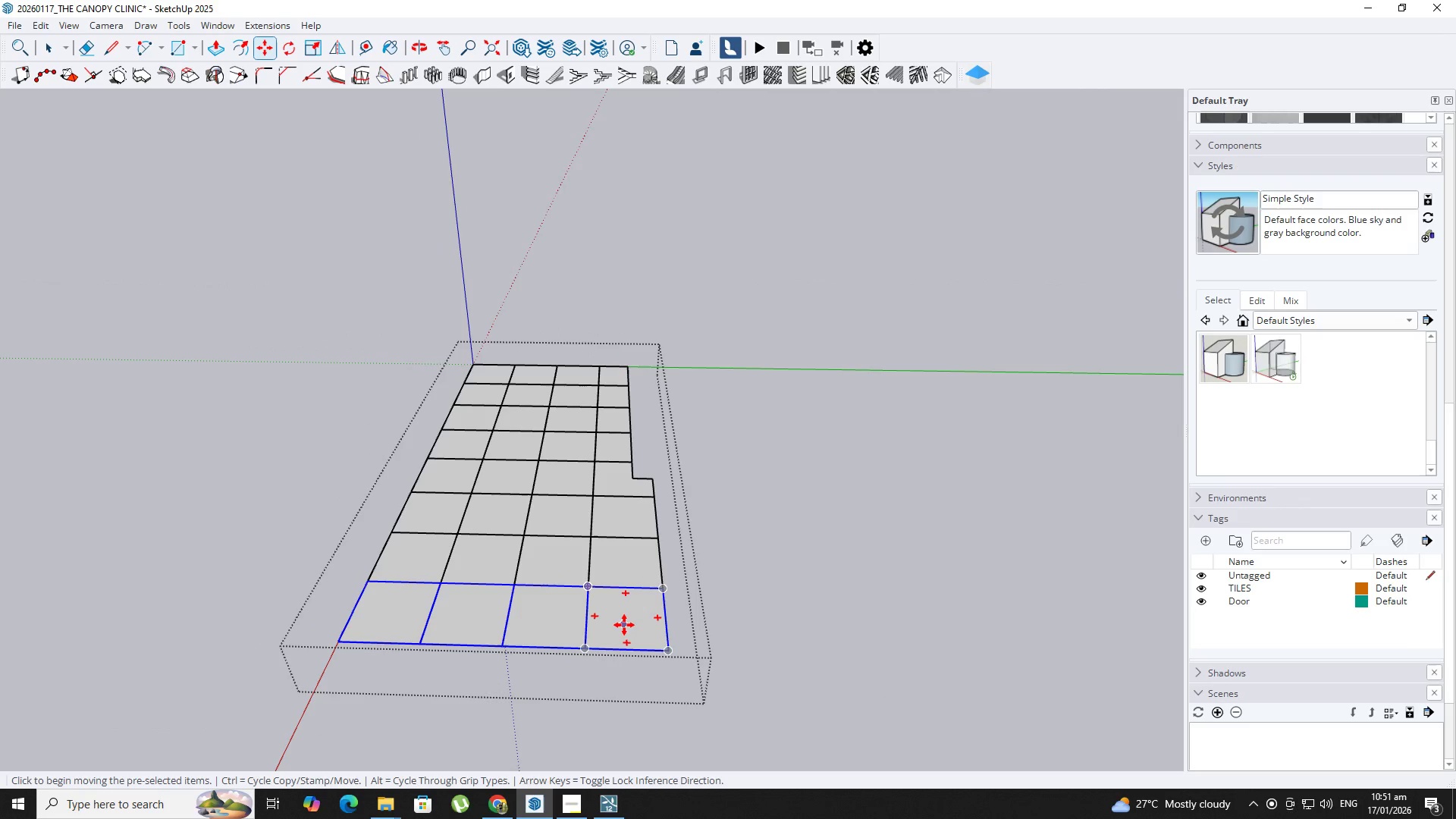 
key(Numpad4)
 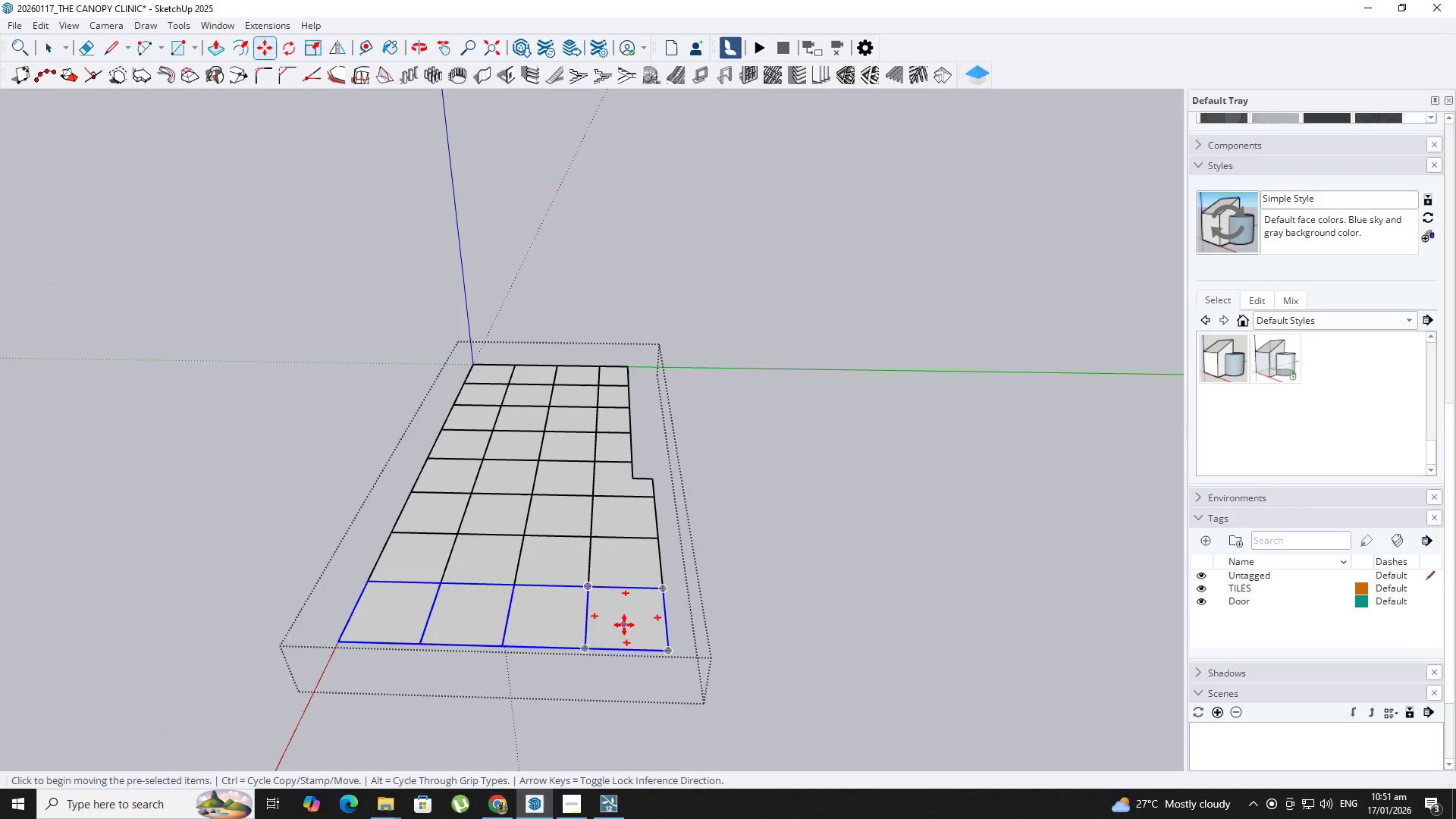 
key(NumpadEnter)
 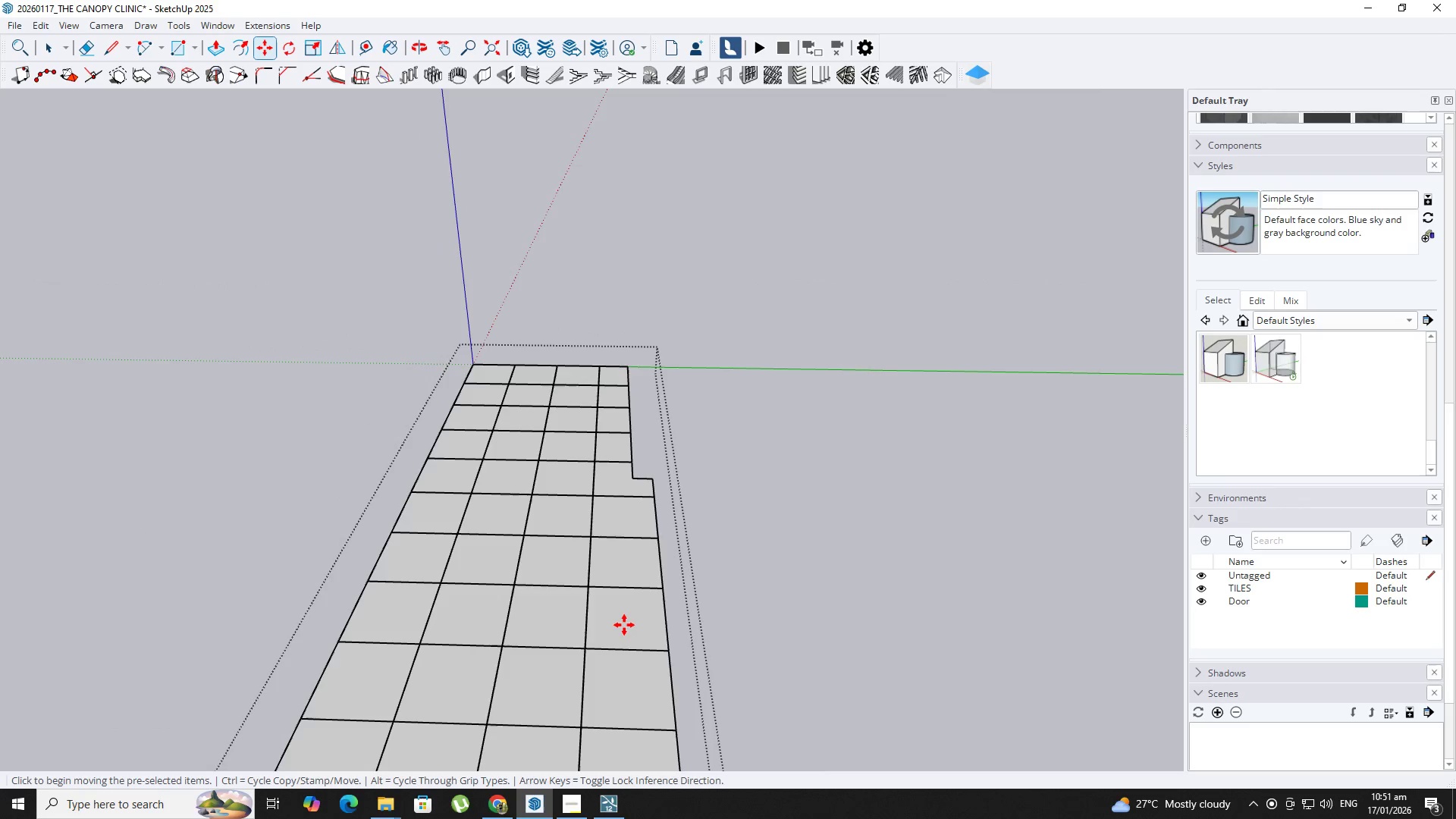 
key(Backquote)
 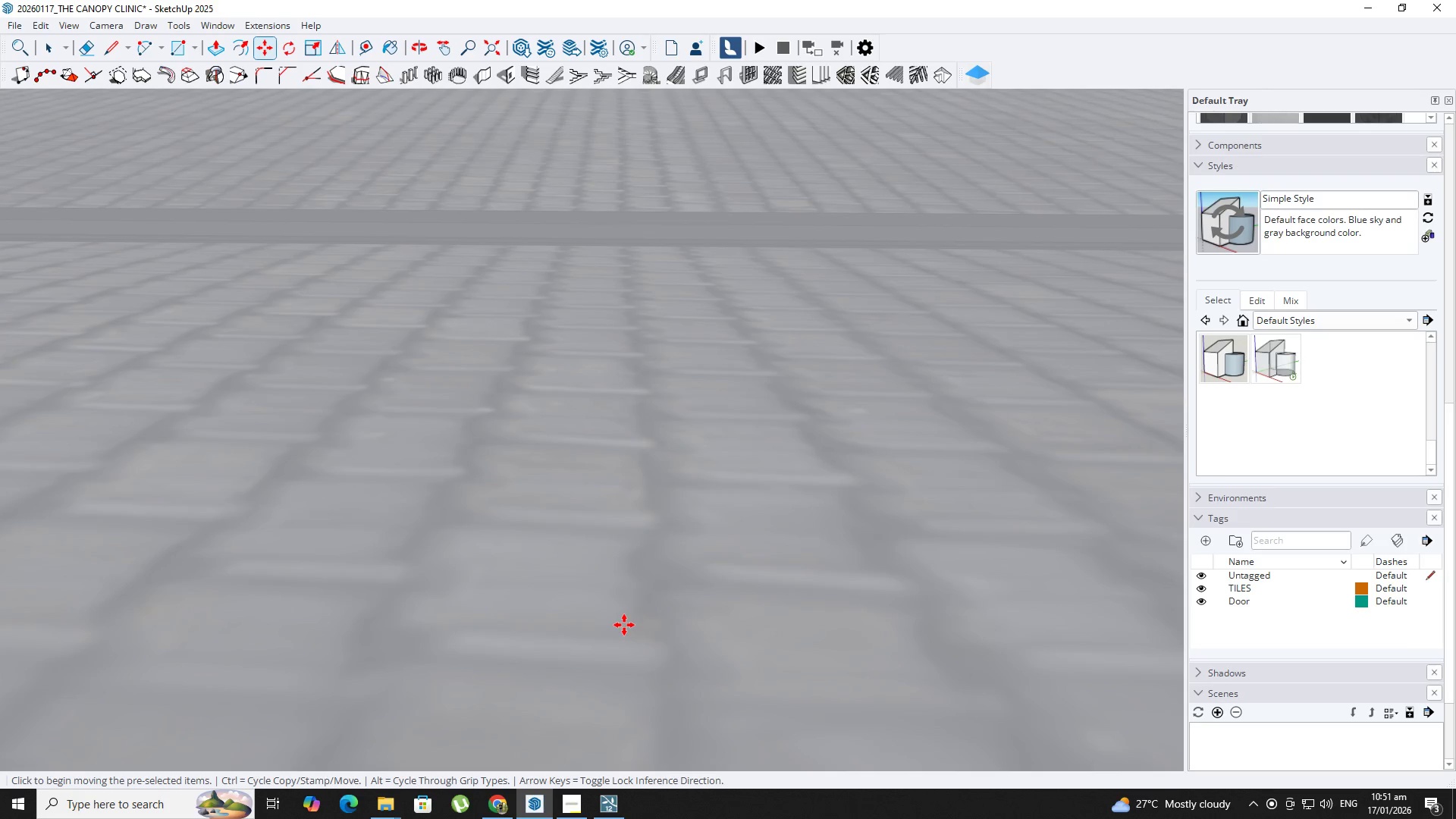 
key(Backquote)
 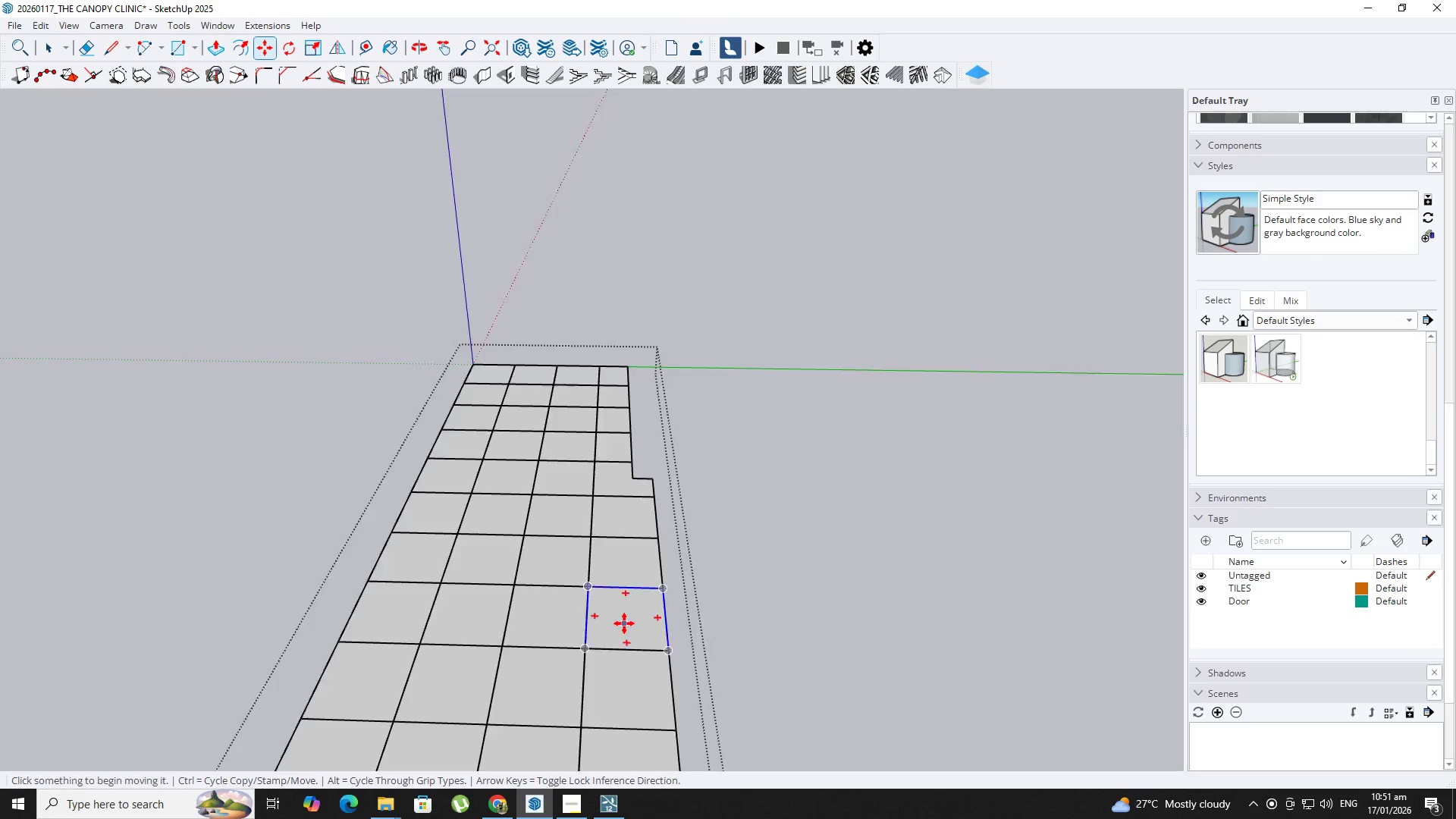 
key(Backquote)
 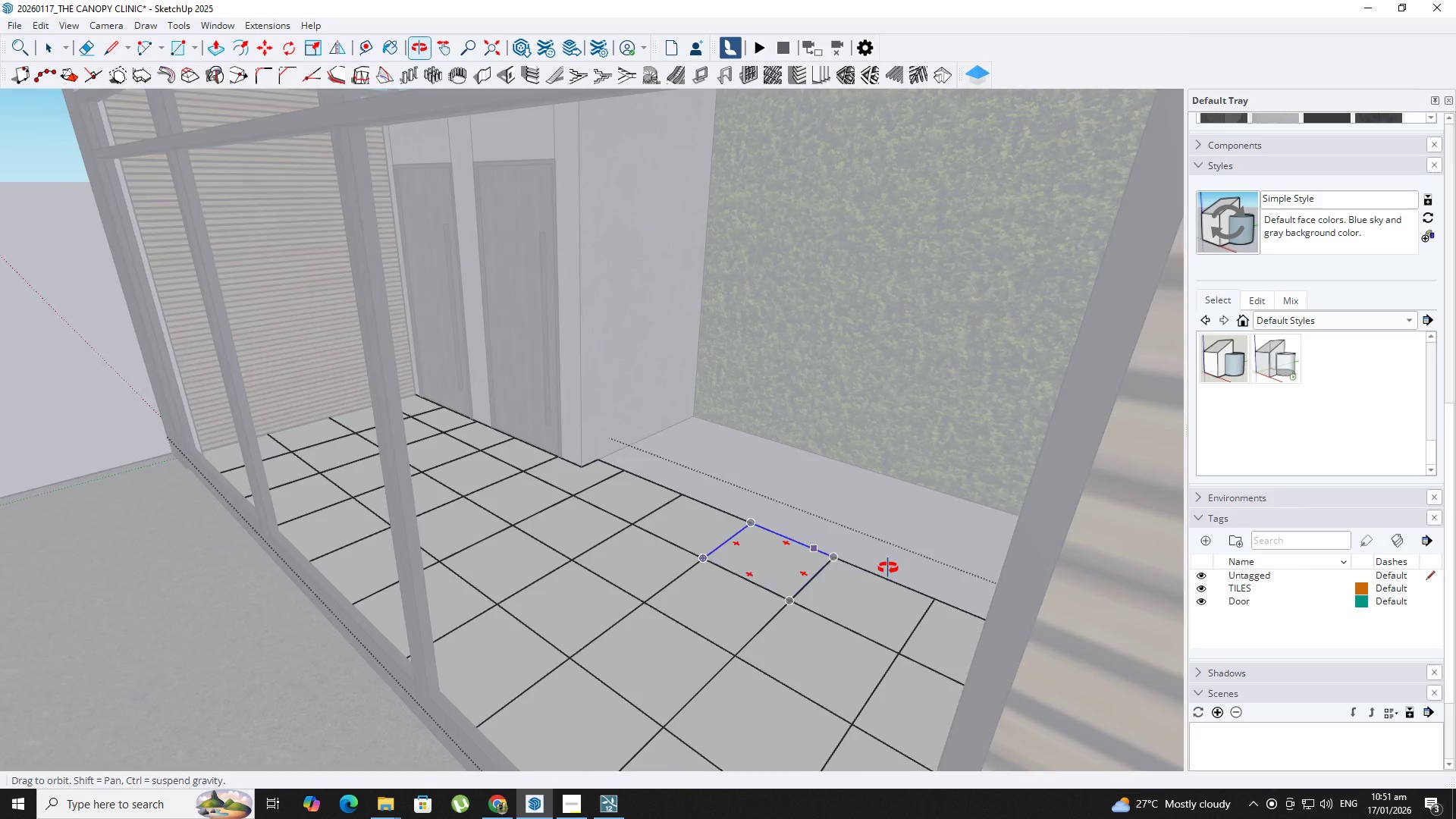 
scroll: coordinate [624, 623], scroll_direction: up, amount: 2.0
 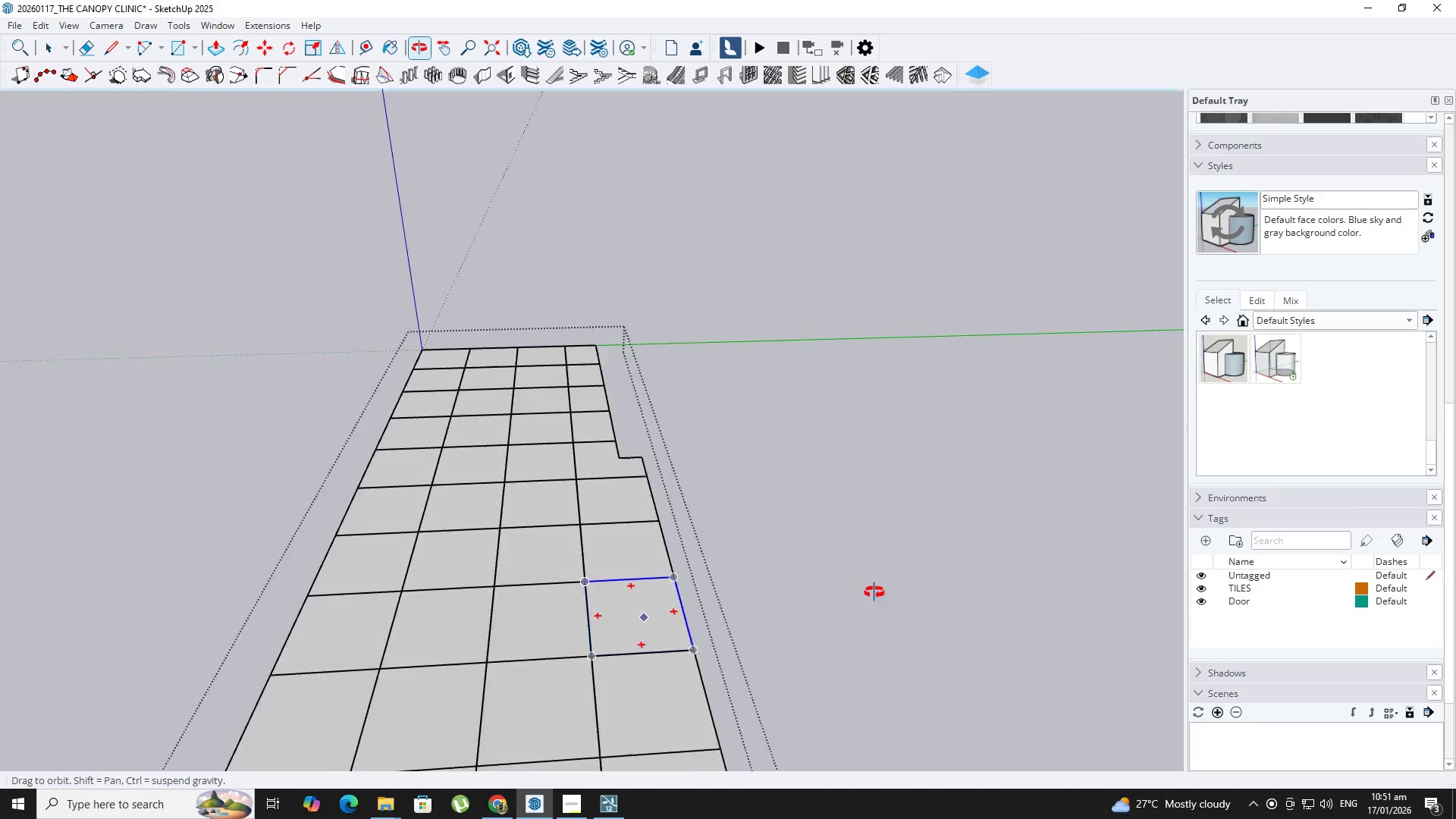 
hold_key(key=ShiftLeft, duration=0.64)
 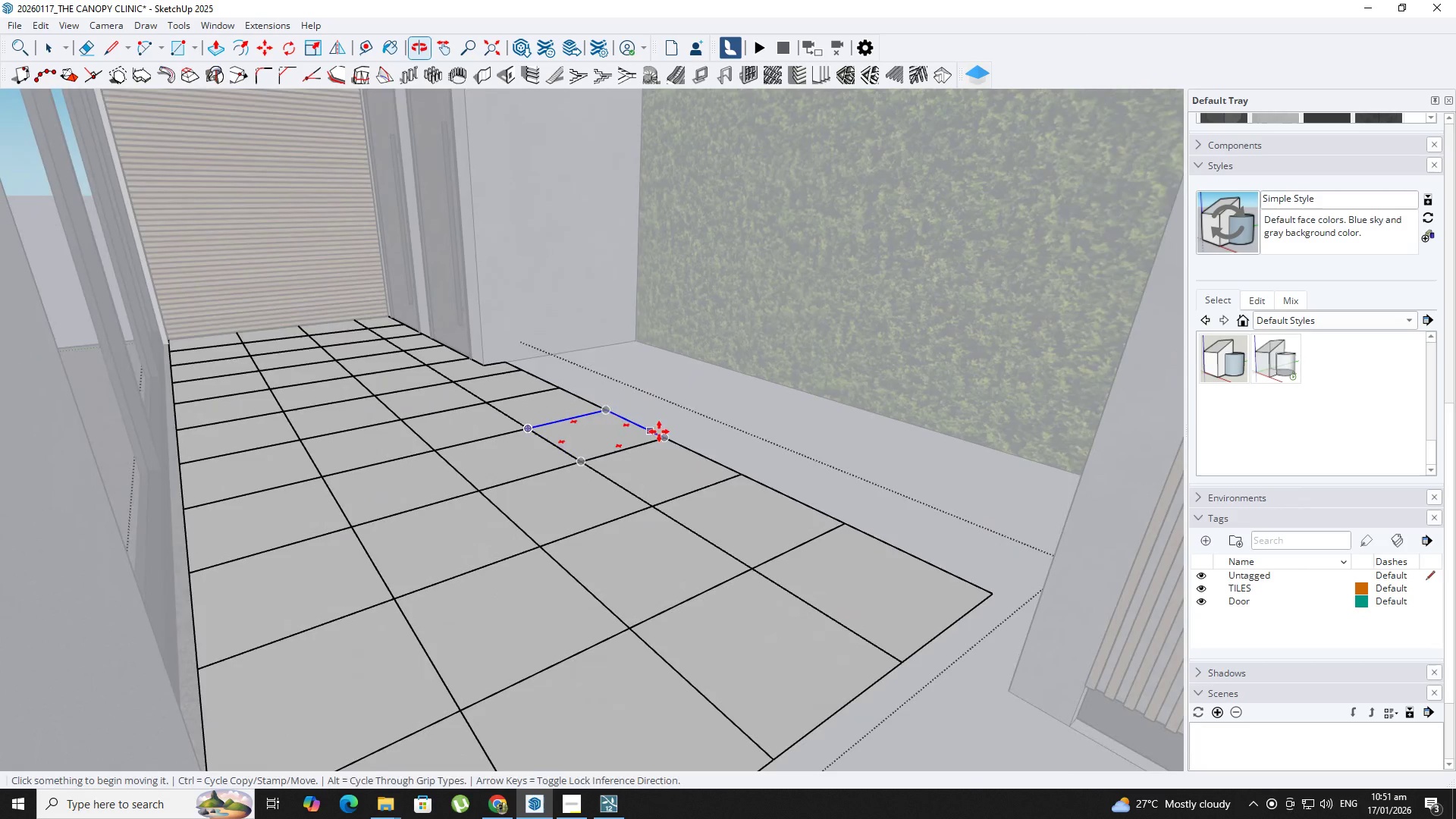 
key(Space)
 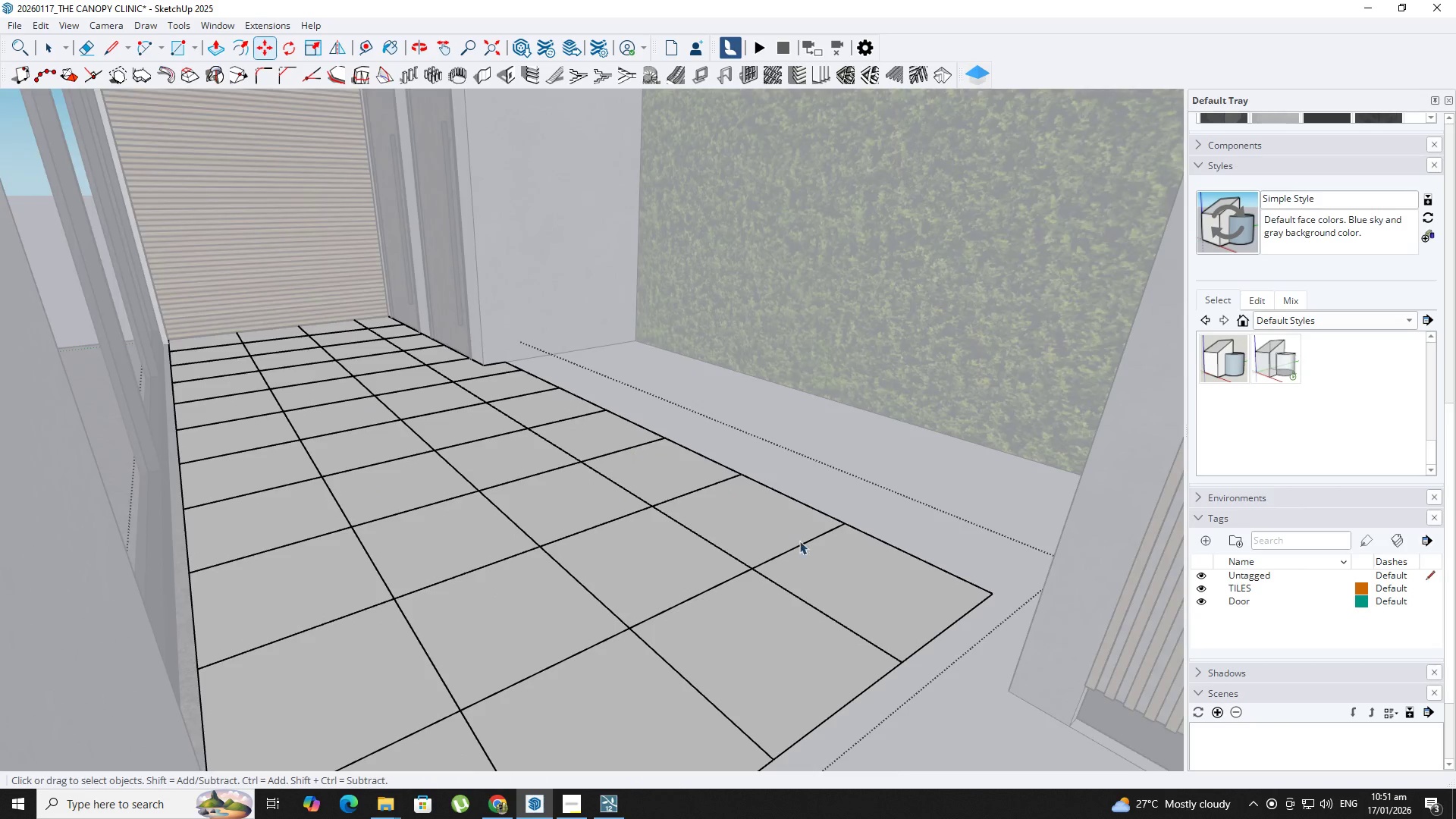 
key(Backquote)
 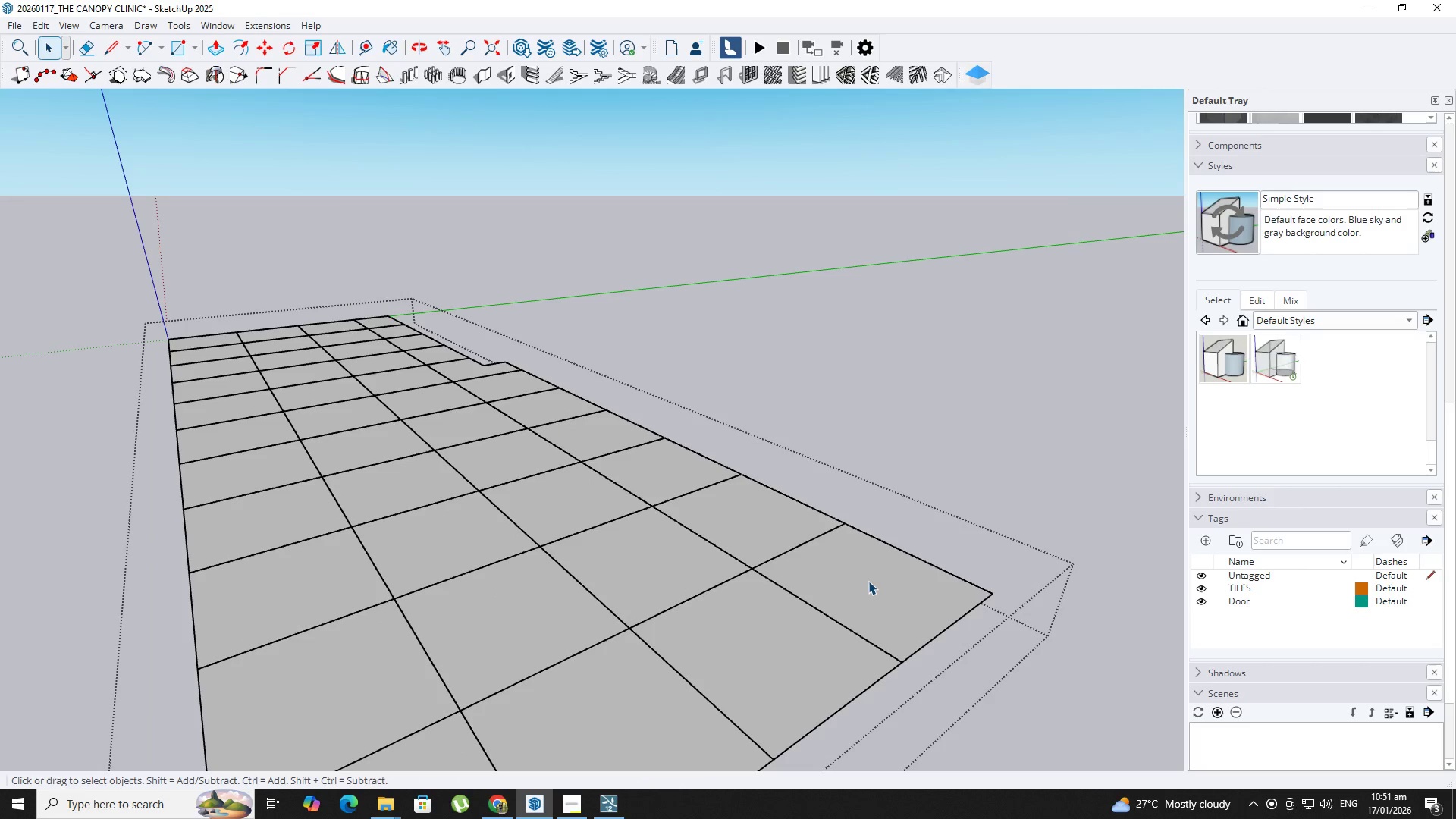 
hold_key(key=ShiftLeft, duration=1.5)
left_click_drag(start_coordinate=[868, 581], to_coordinate=[859, 576])
 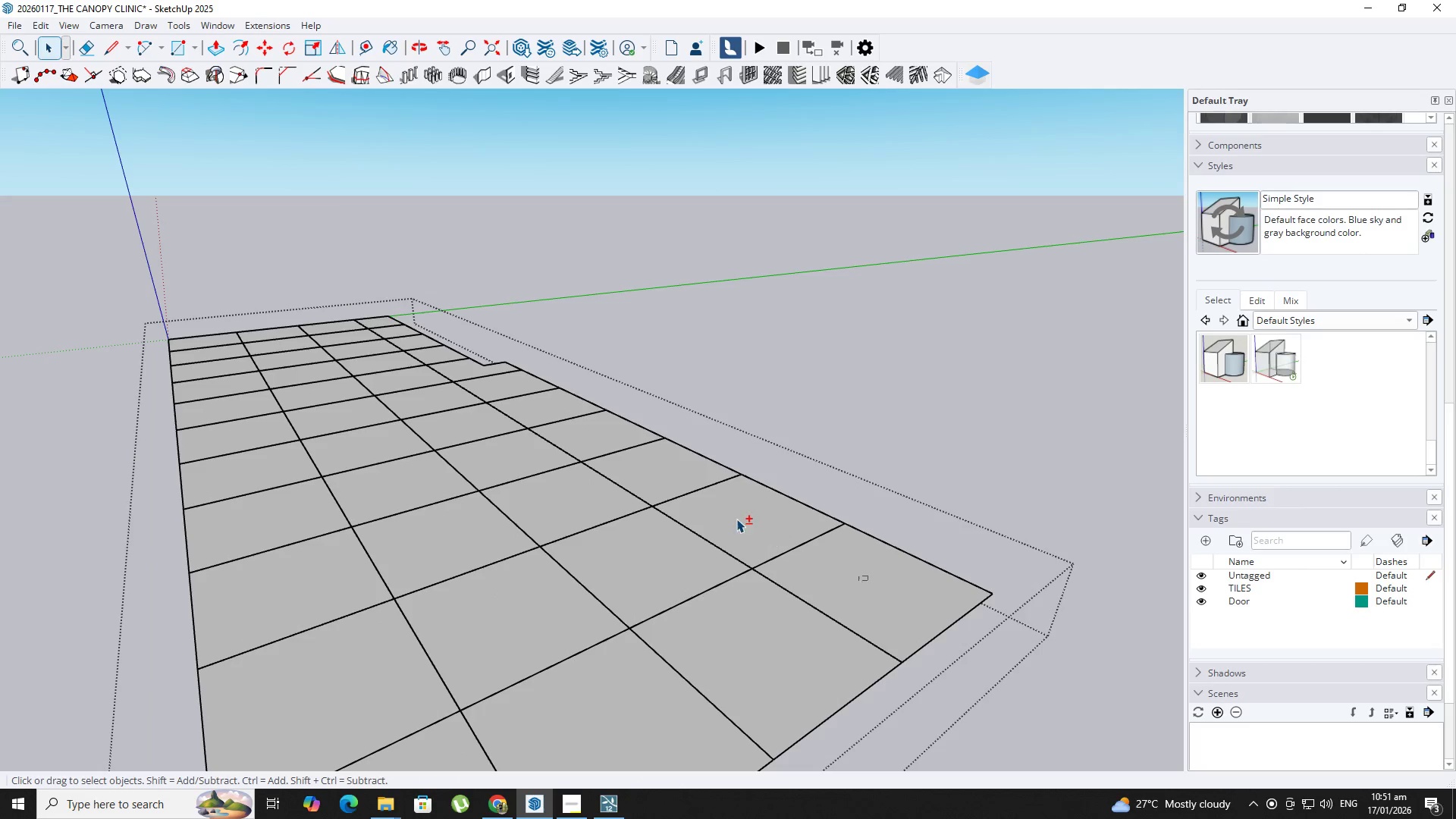 
double_click([733, 517])
 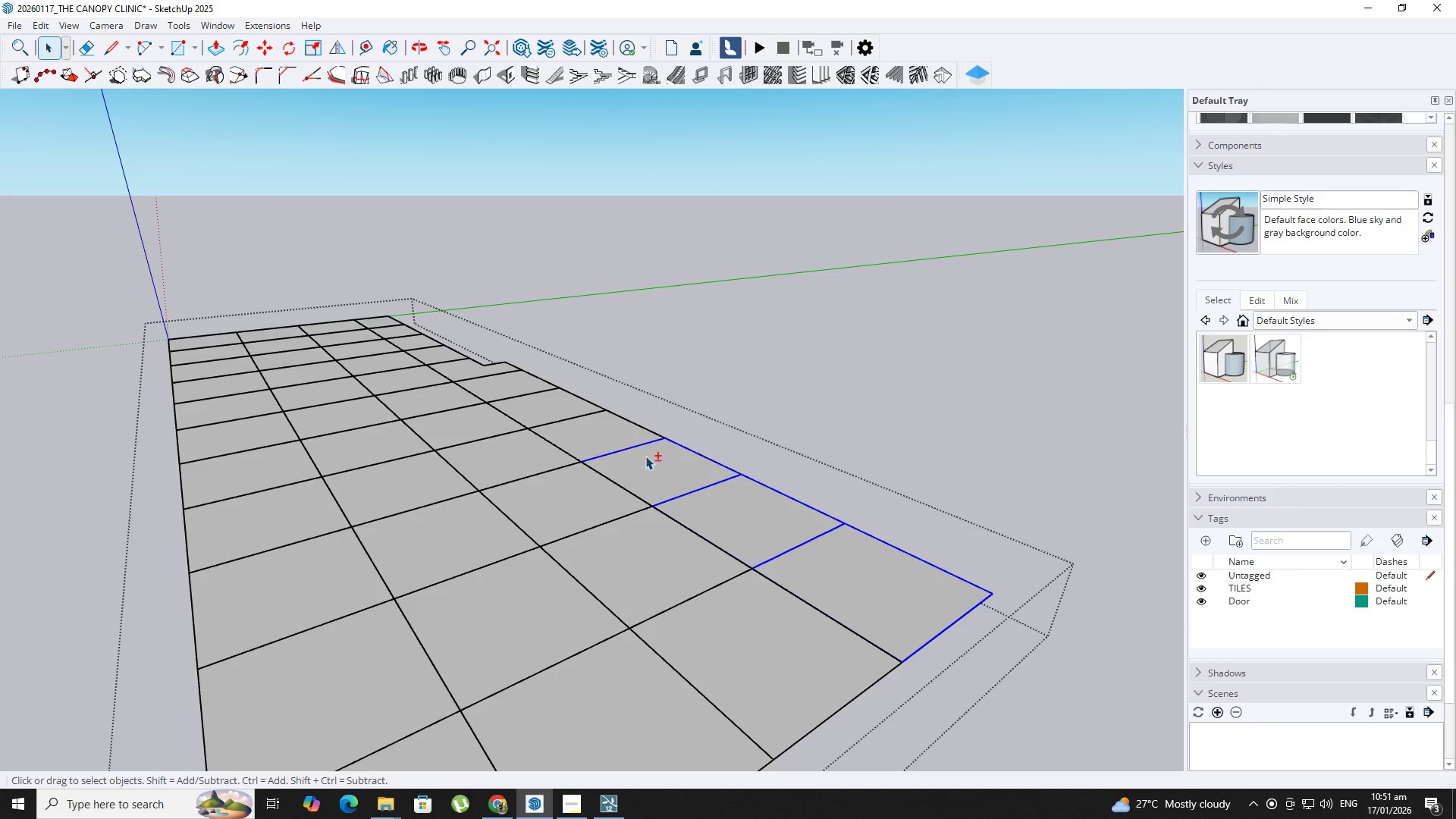 
triple_click([607, 432])
 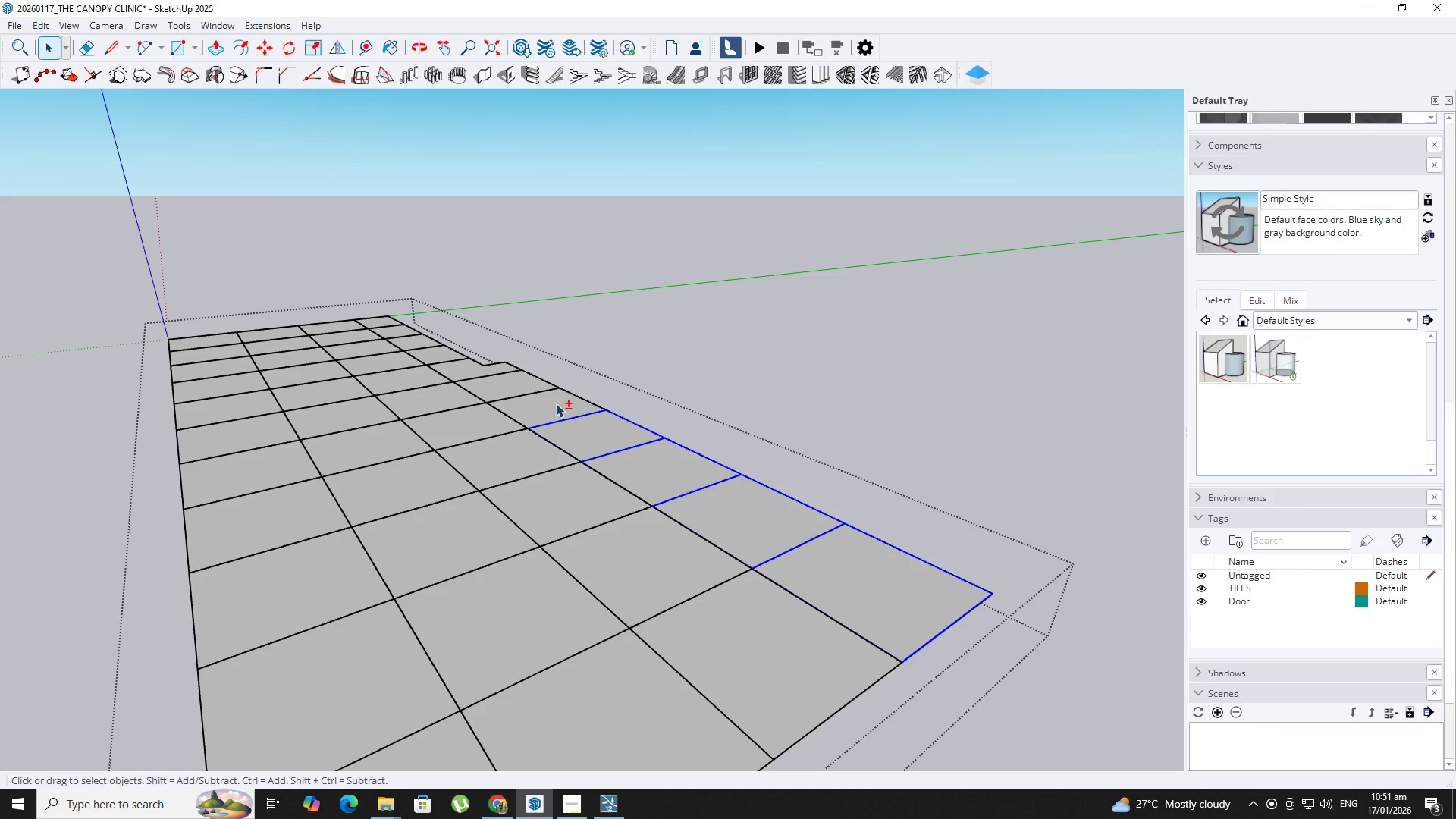 
hold_key(key=ShiftLeft, duration=0.73)
triple_click([556, 403])
 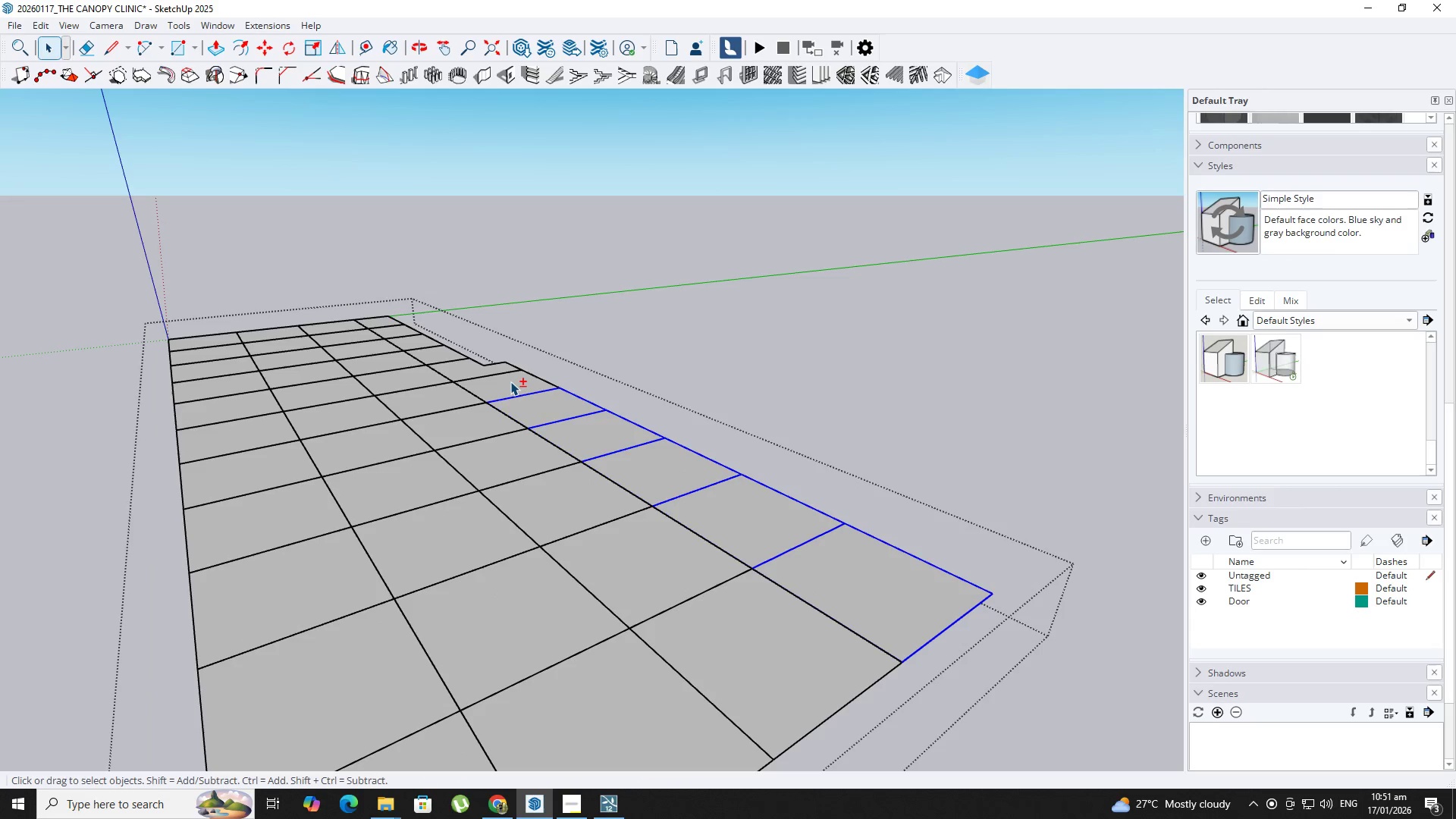 
triple_click([510, 381])
 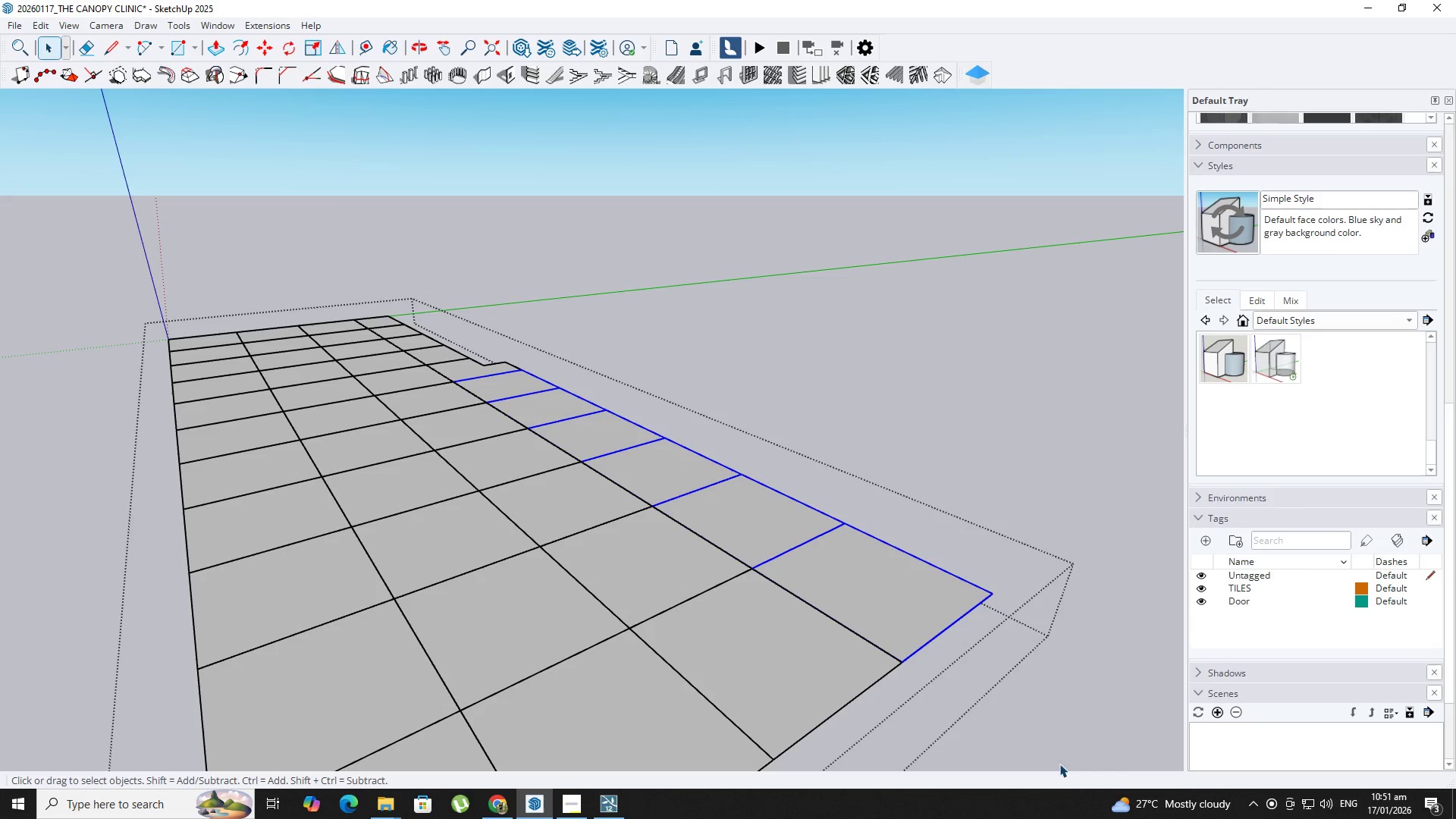 
key(M)
 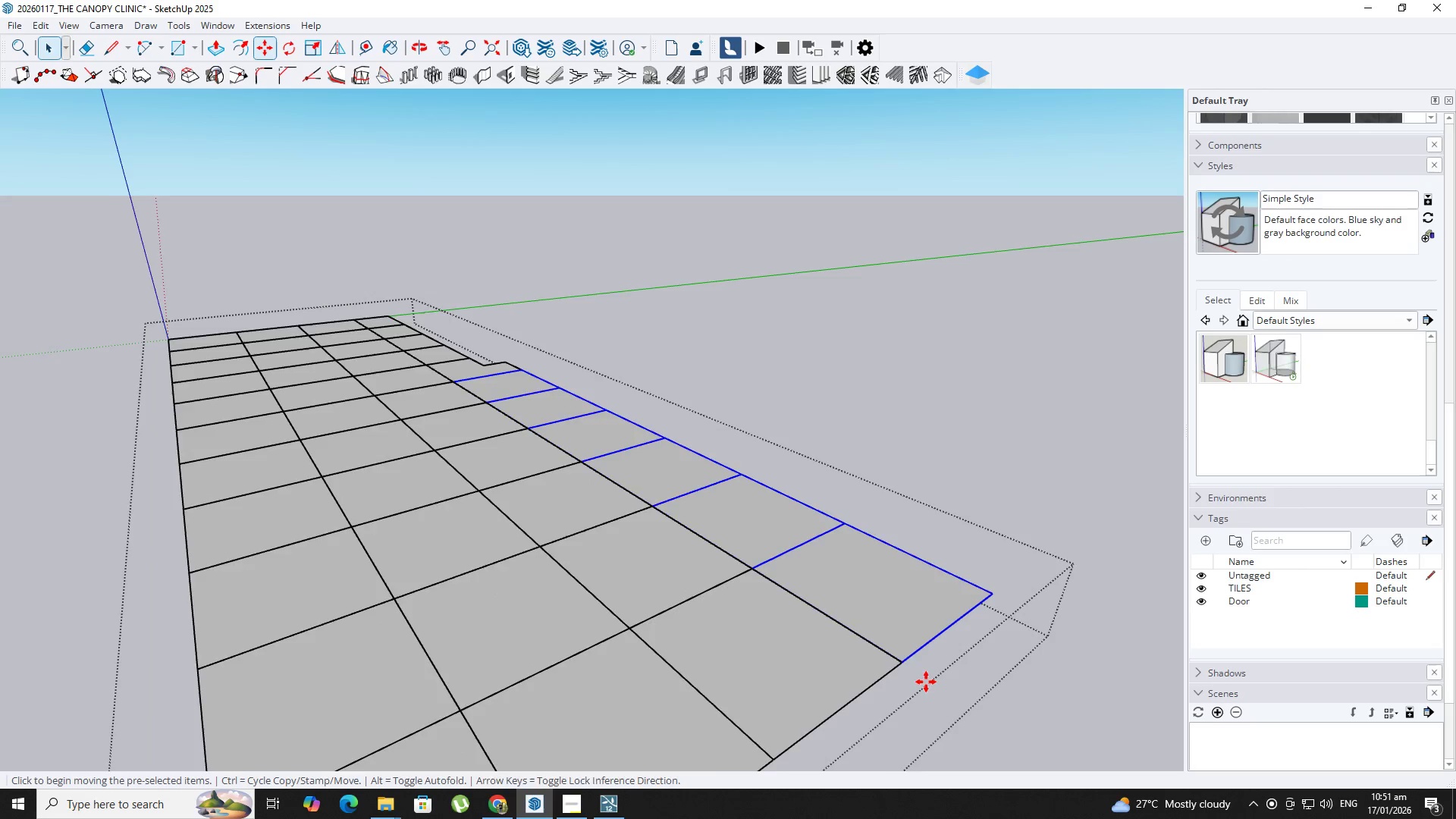 
scroll: coordinate [876, 638], scroll_direction: up, amount: 34.0
 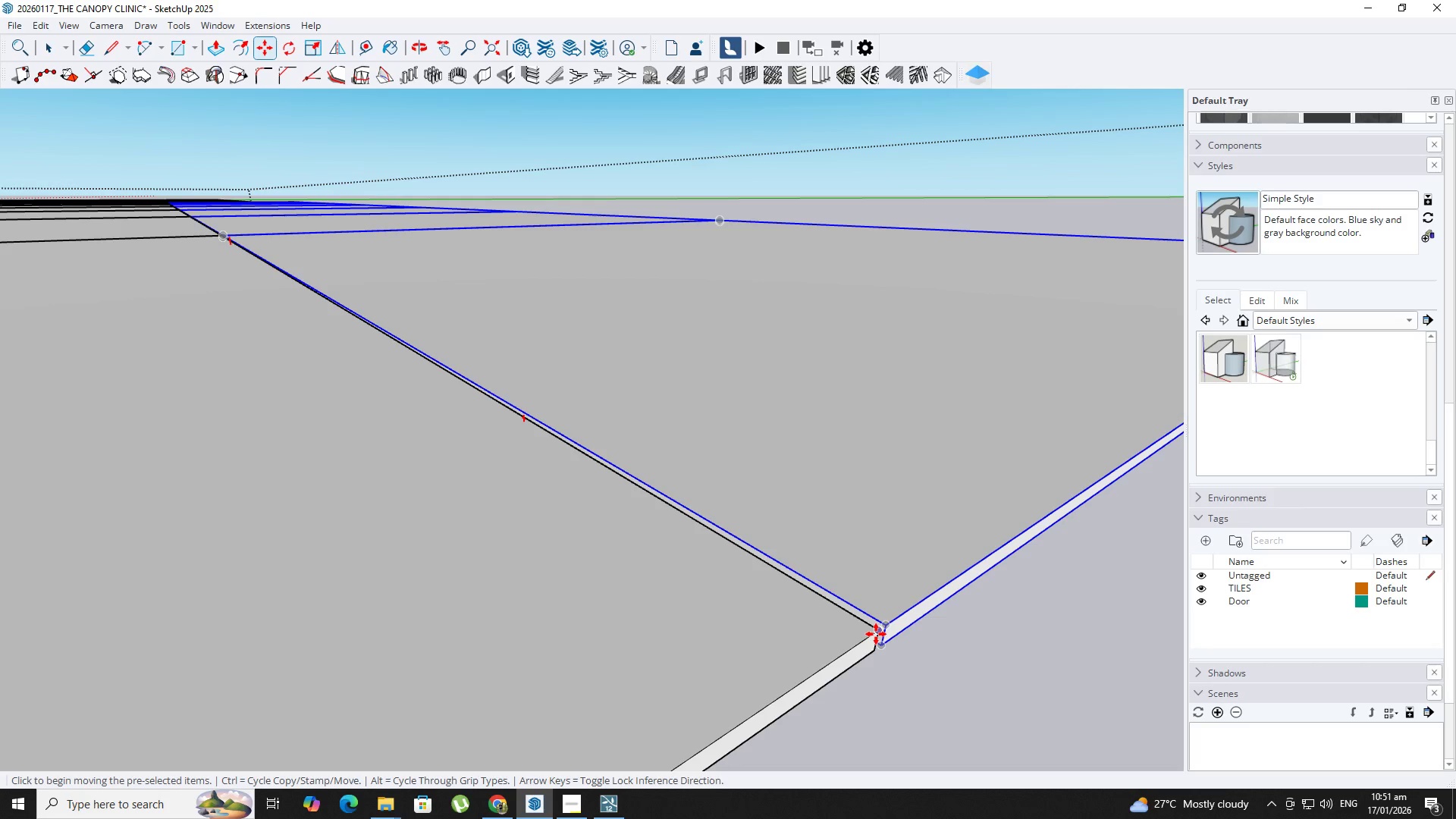 
left_click_drag(start_coordinate=[876, 634], to_coordinate=[877, 629])
 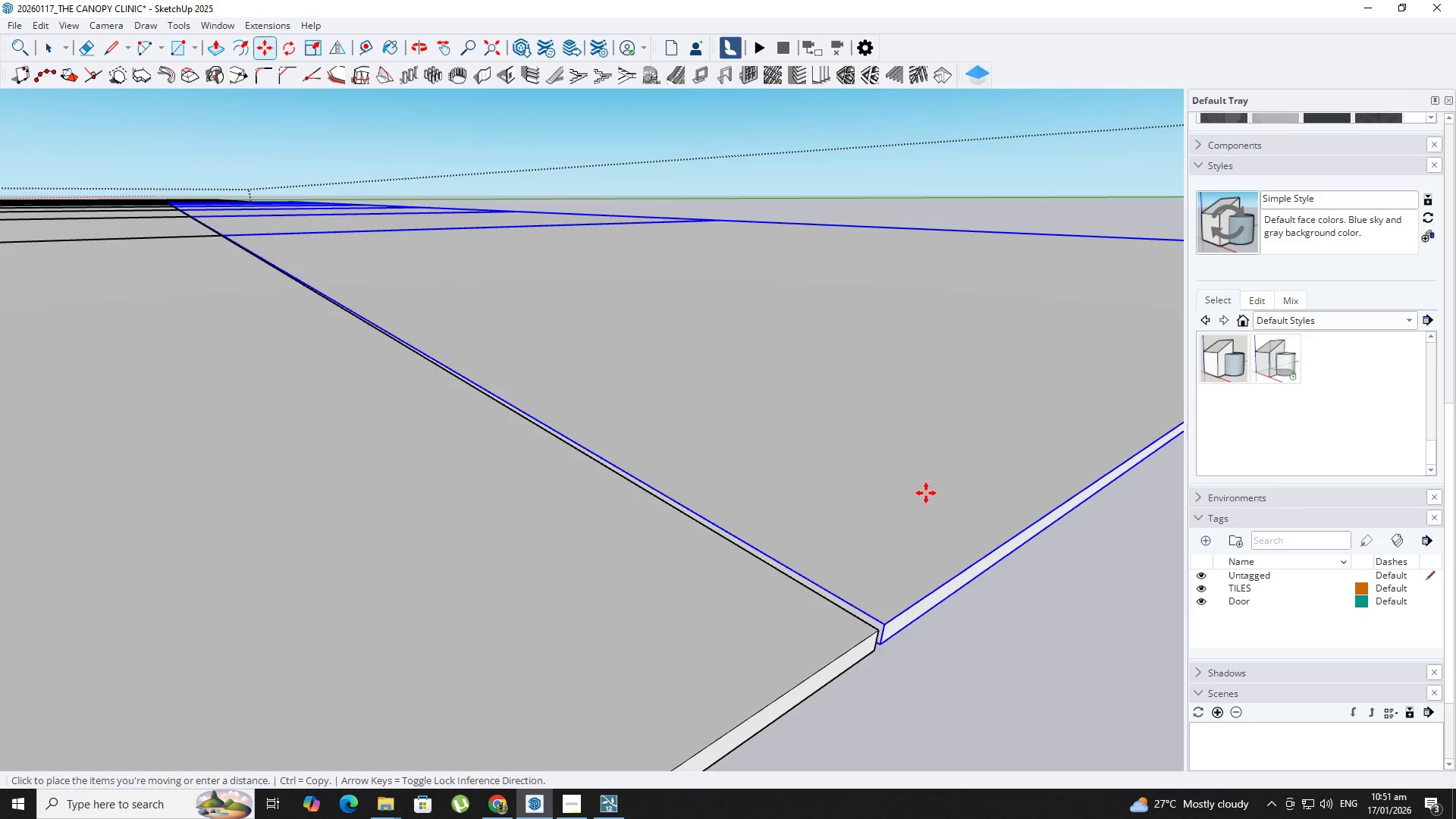 
key(Control+ControlLeft)
 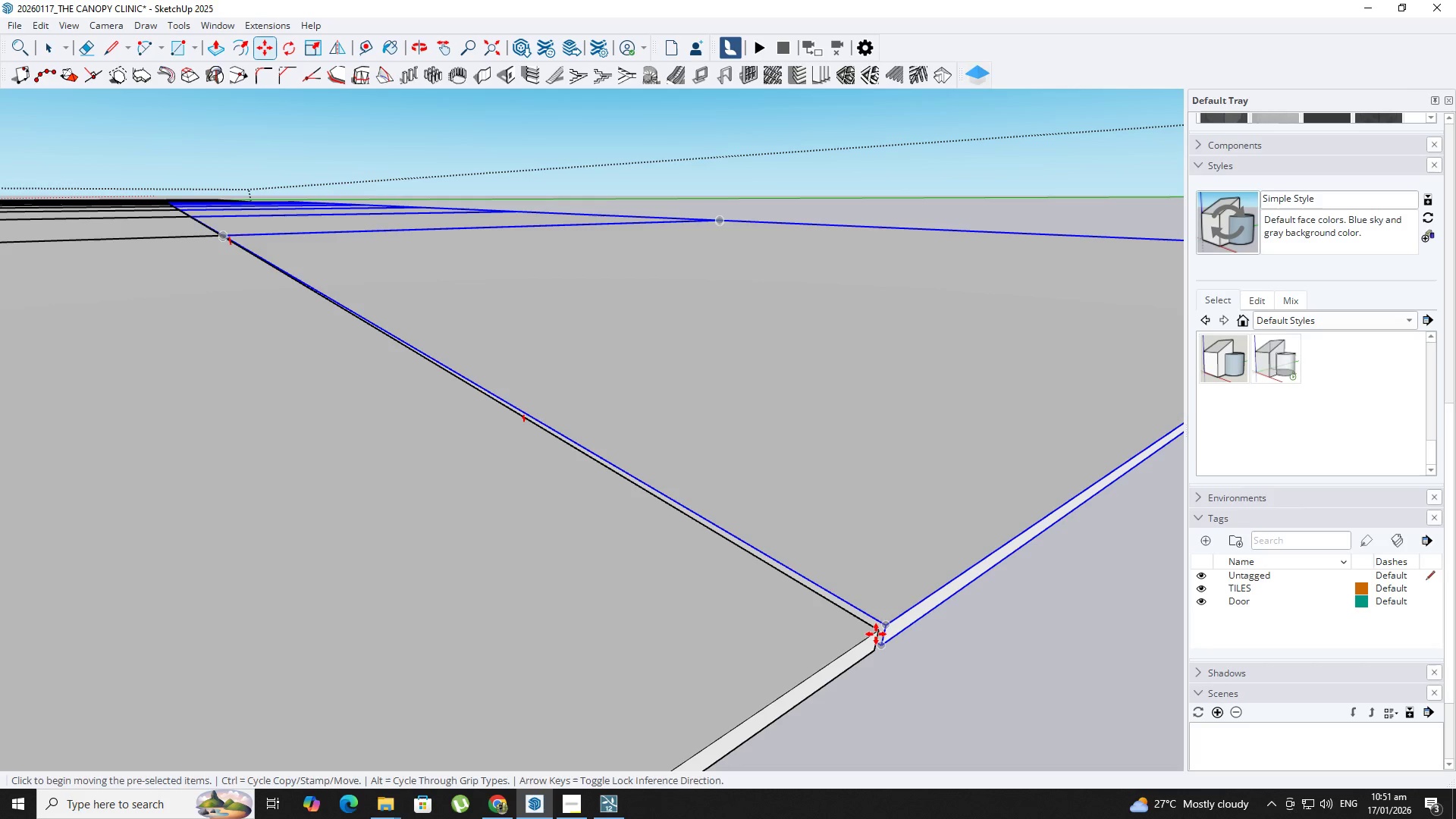 
hold_key(key=ShiftLeft, duration=0.45)
scroll: coordinate [389, 483], scroll_direction: down, amount: 4.0
 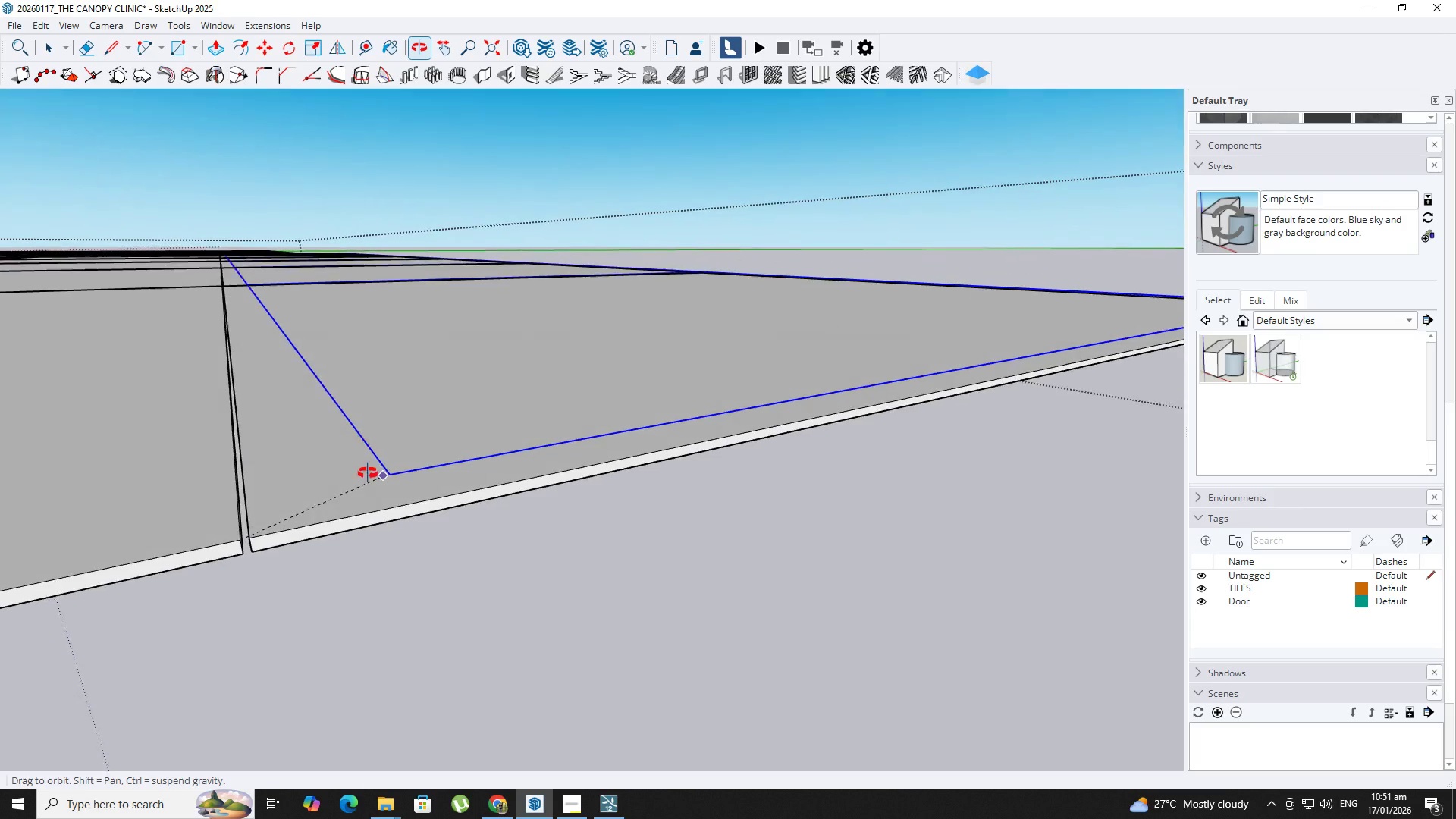 
hold_key(key=ShiftLeft, duration=0.47)
 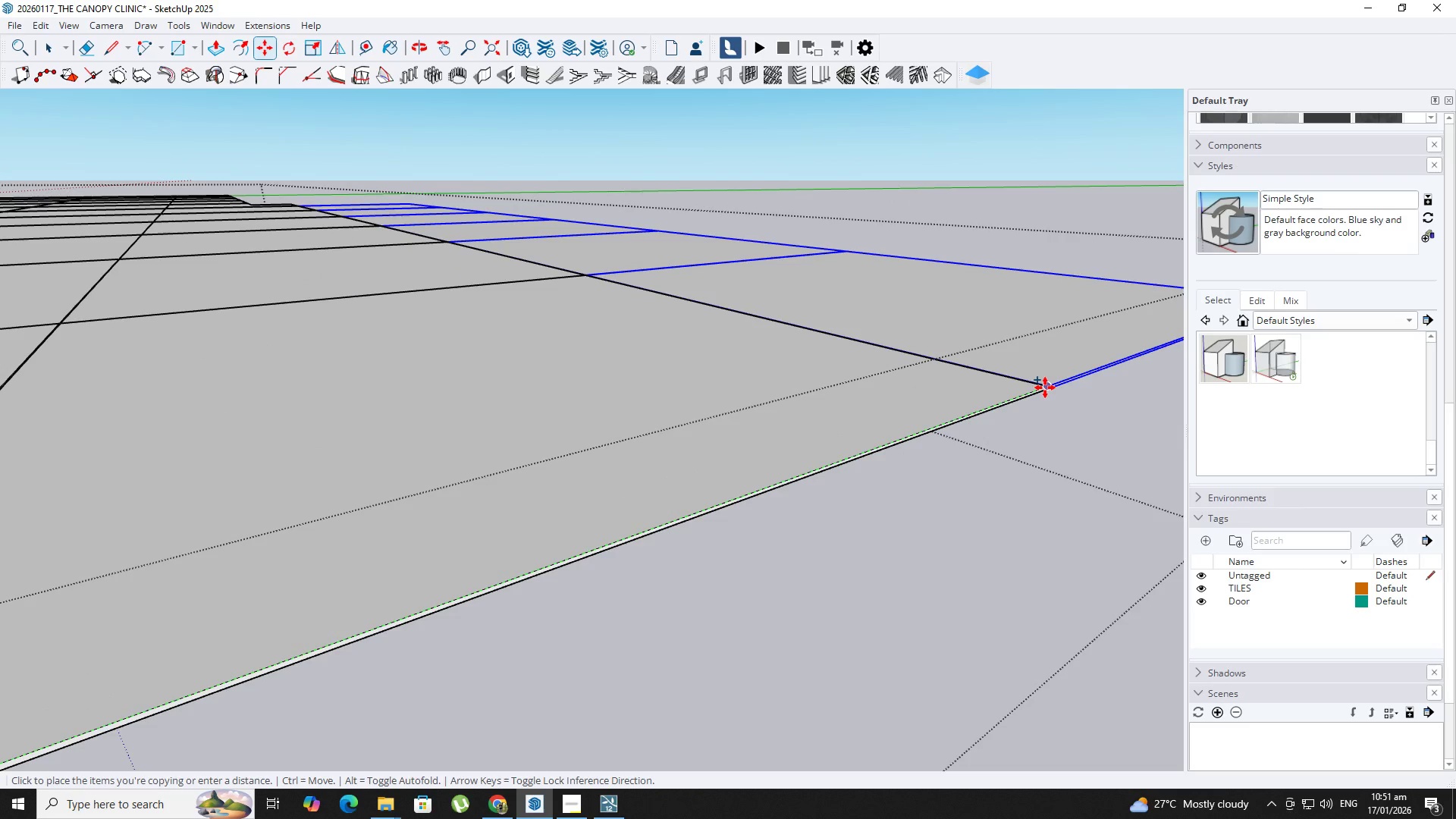 
scroll: coordinate [380, 444], scroll_direction: down, amount: 3.0
 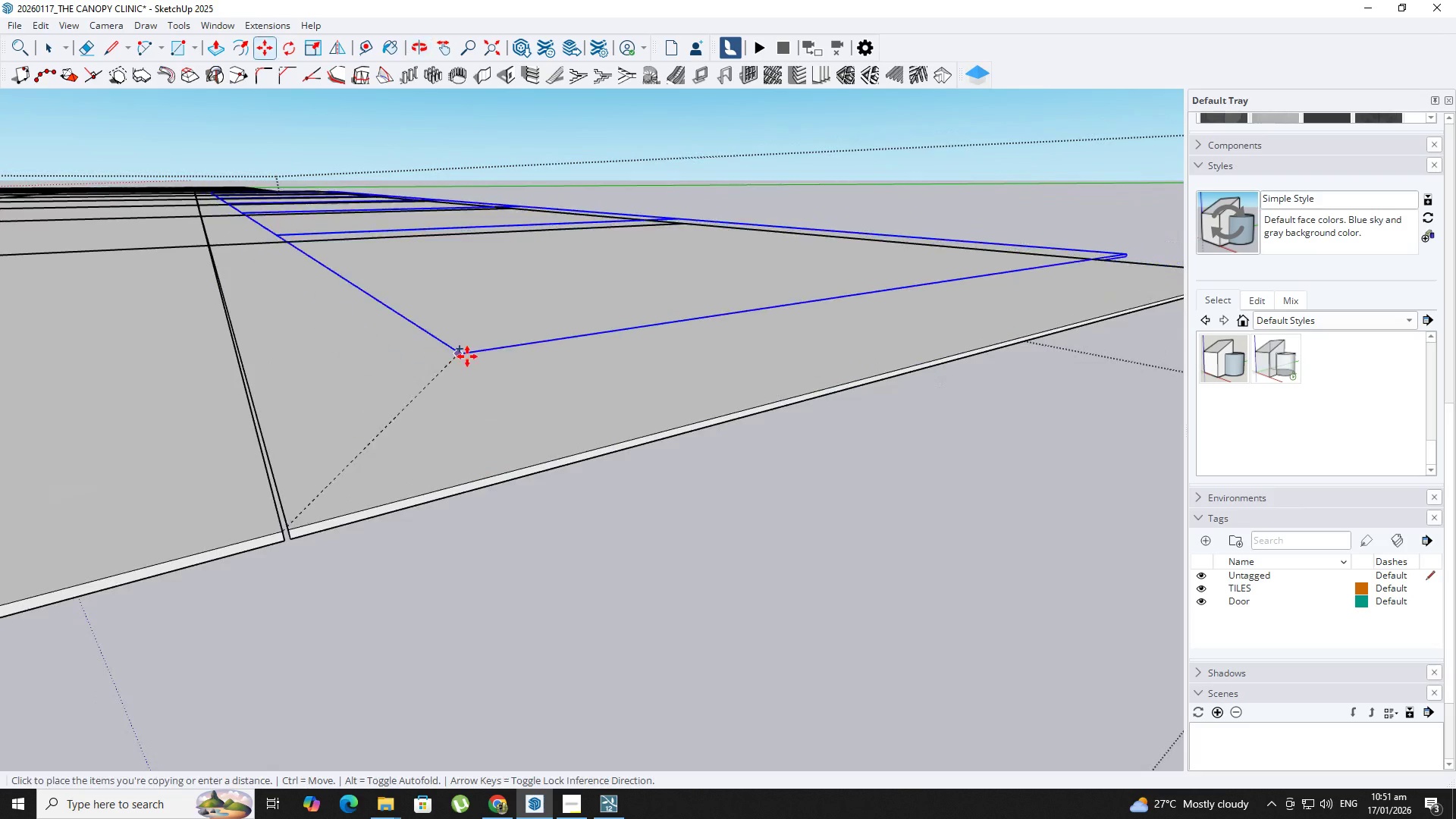 
left_click([1045, 388])
 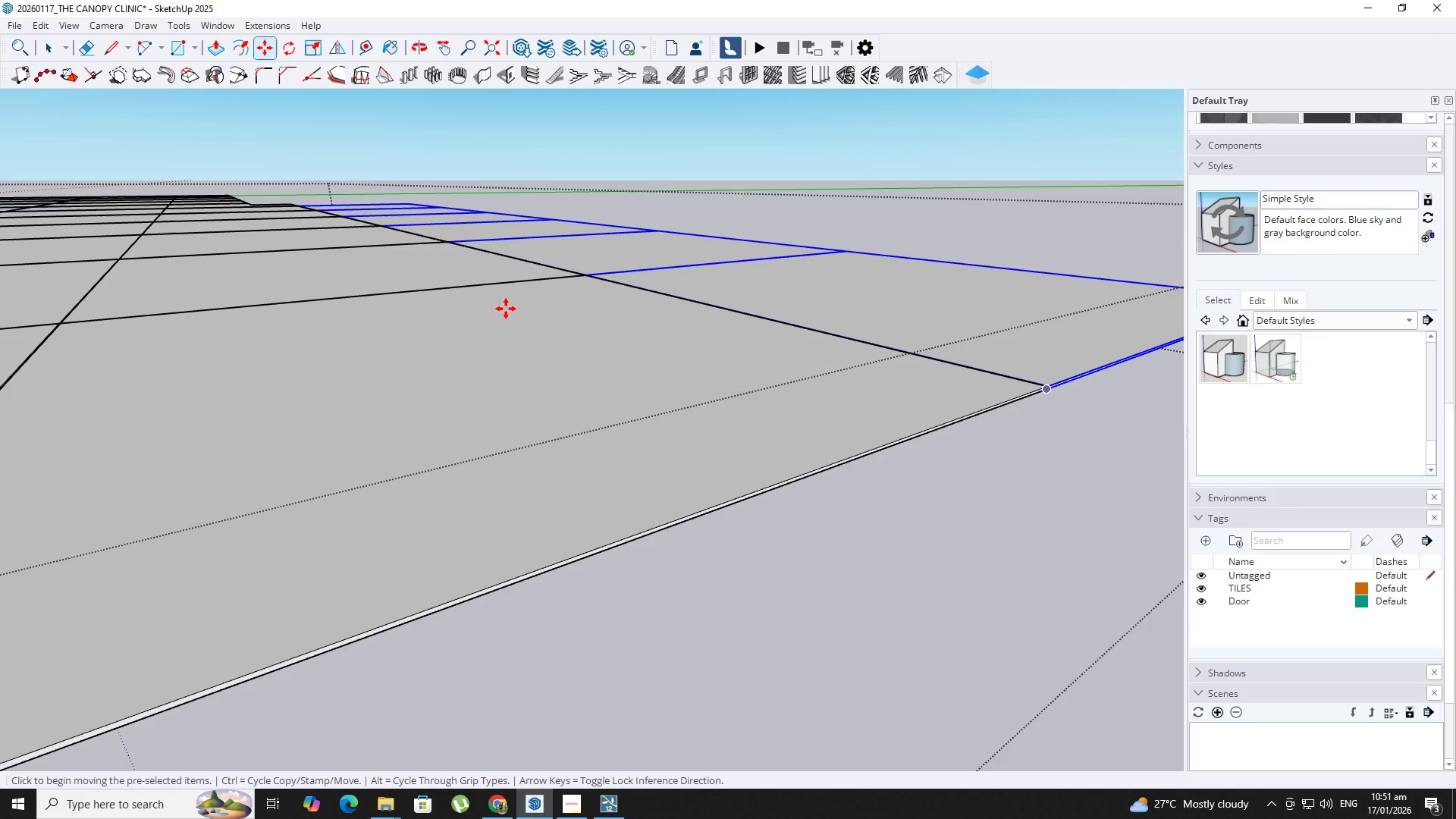 
hold_key(key=ShiftLeft, duration=0.44)
 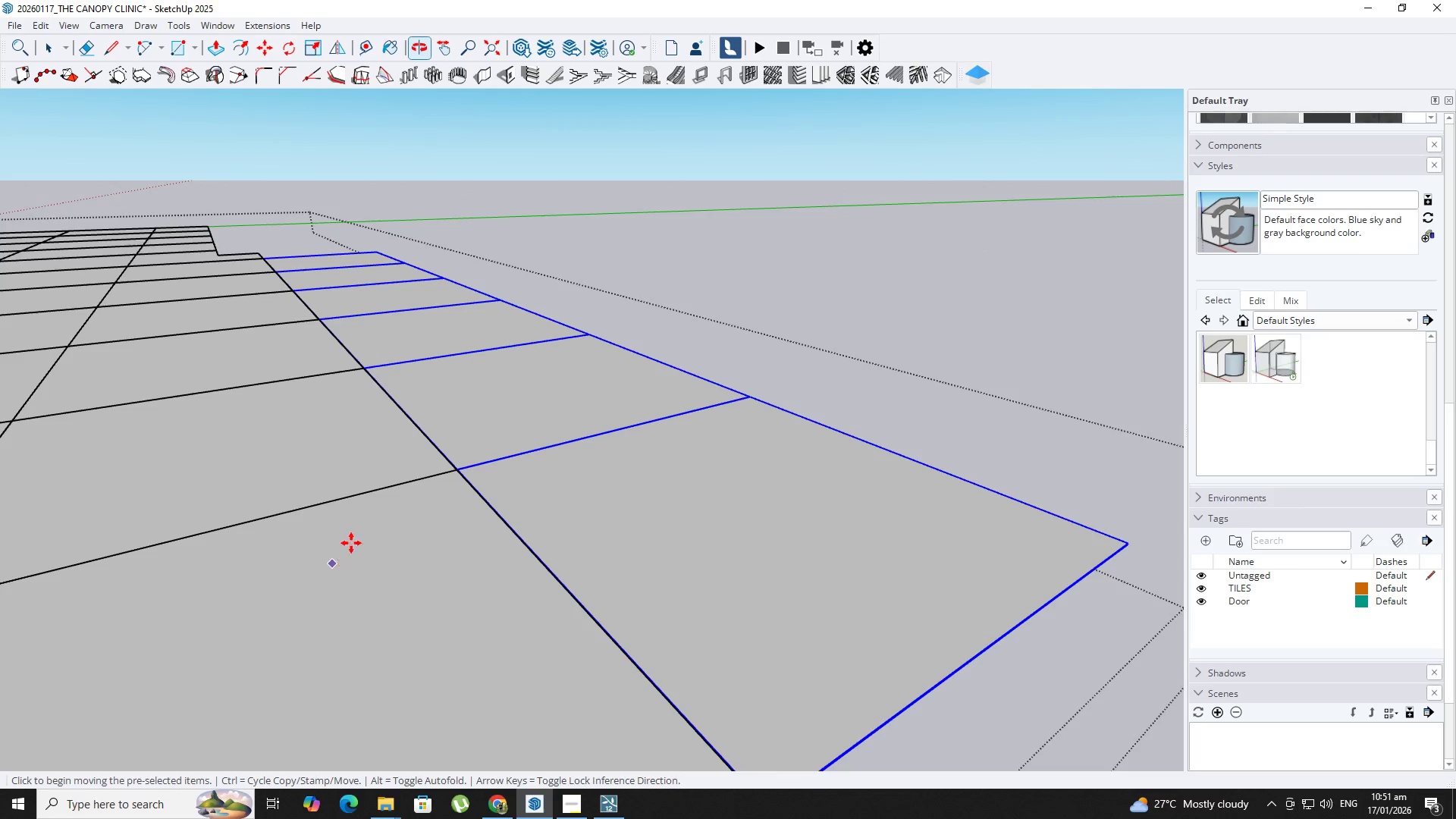 
key(Backquote)
 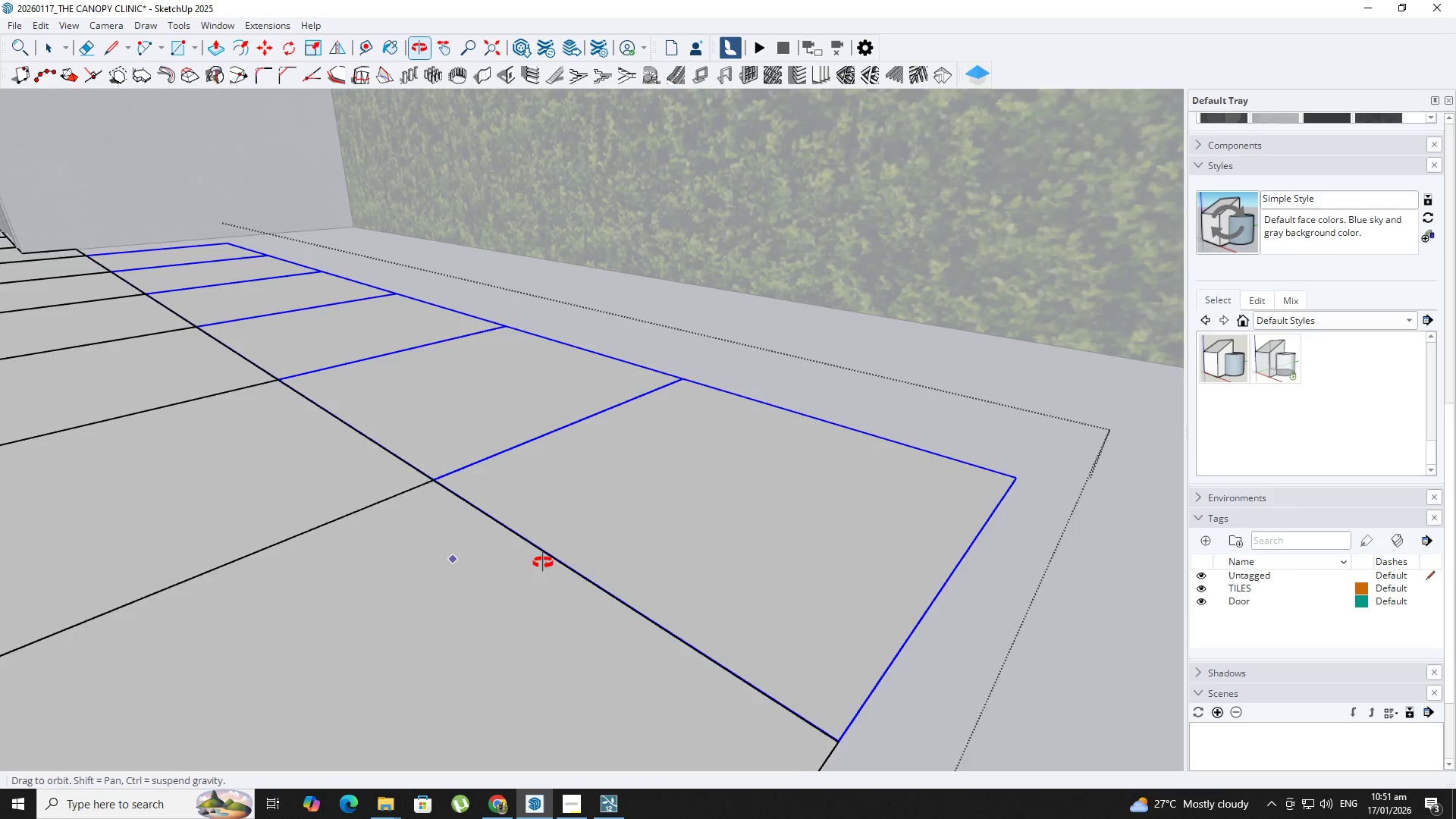 
hold_key(key=ShiftLeft, duration=0.98)
 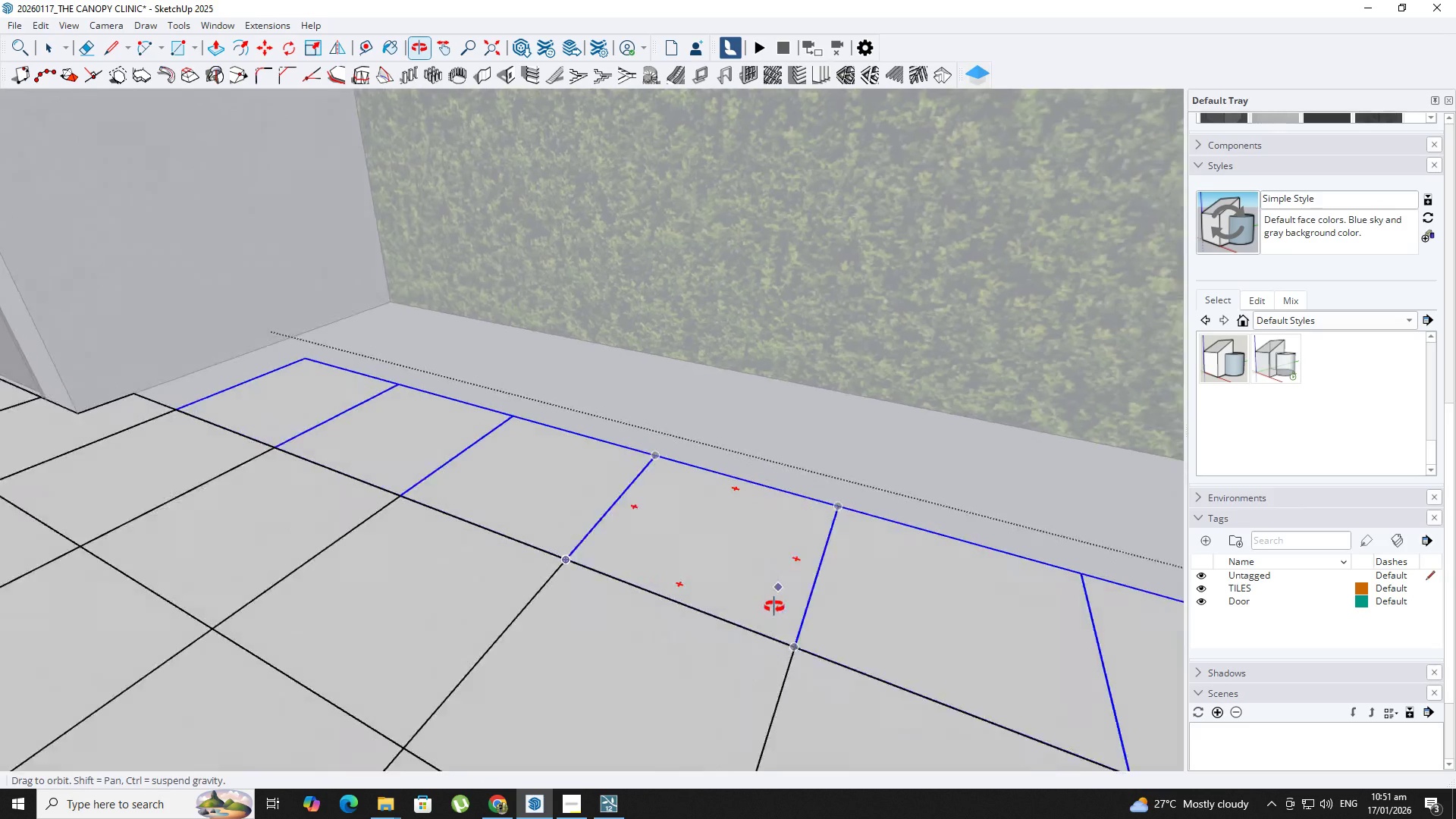 
scroll: coordinate [551, 564], scroll_direction: down, amount: 1.0
 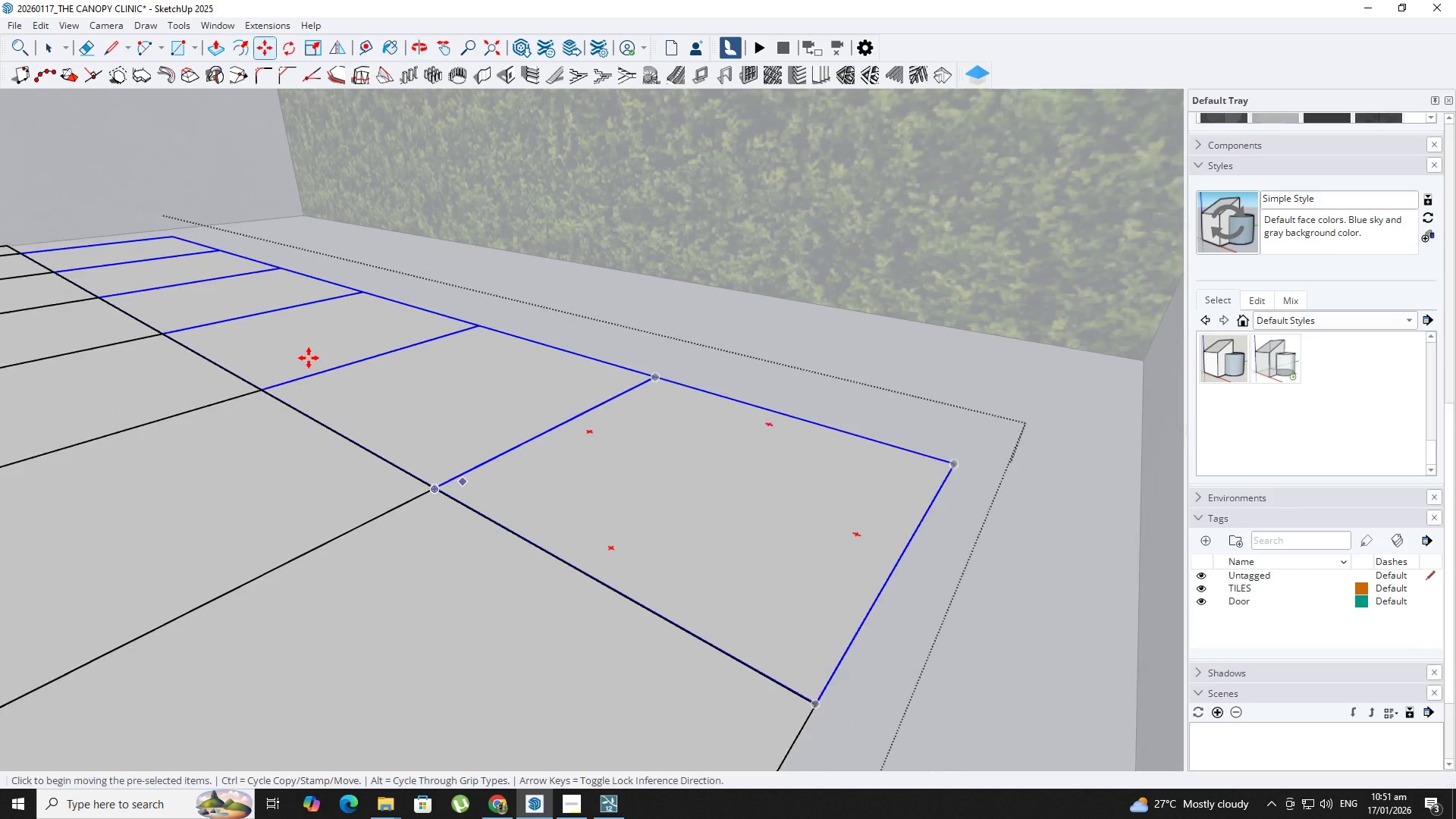 
hold_key(key=ShiftLeft, duration=0.34)
 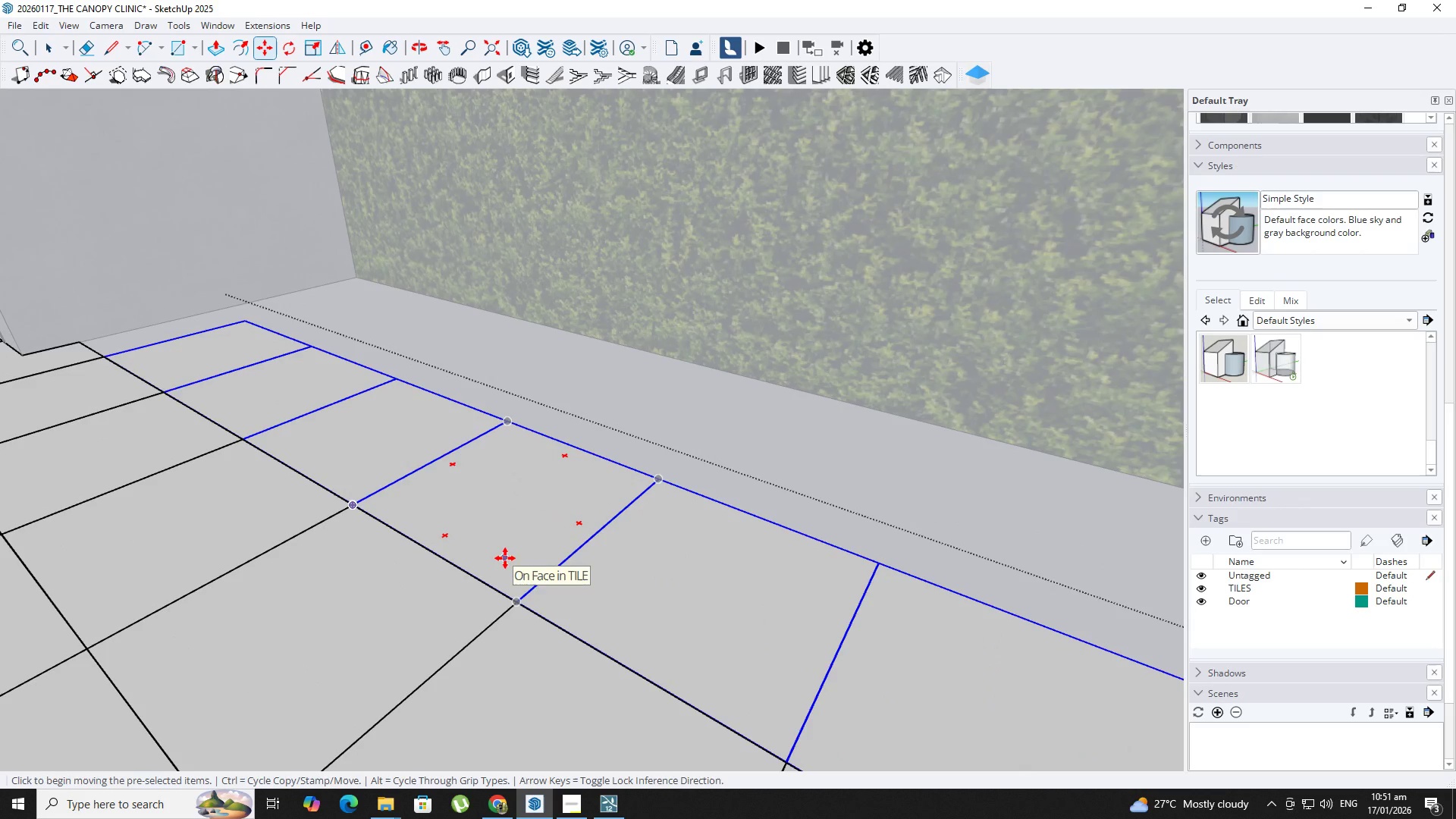 
key(NumpadMultiply)
 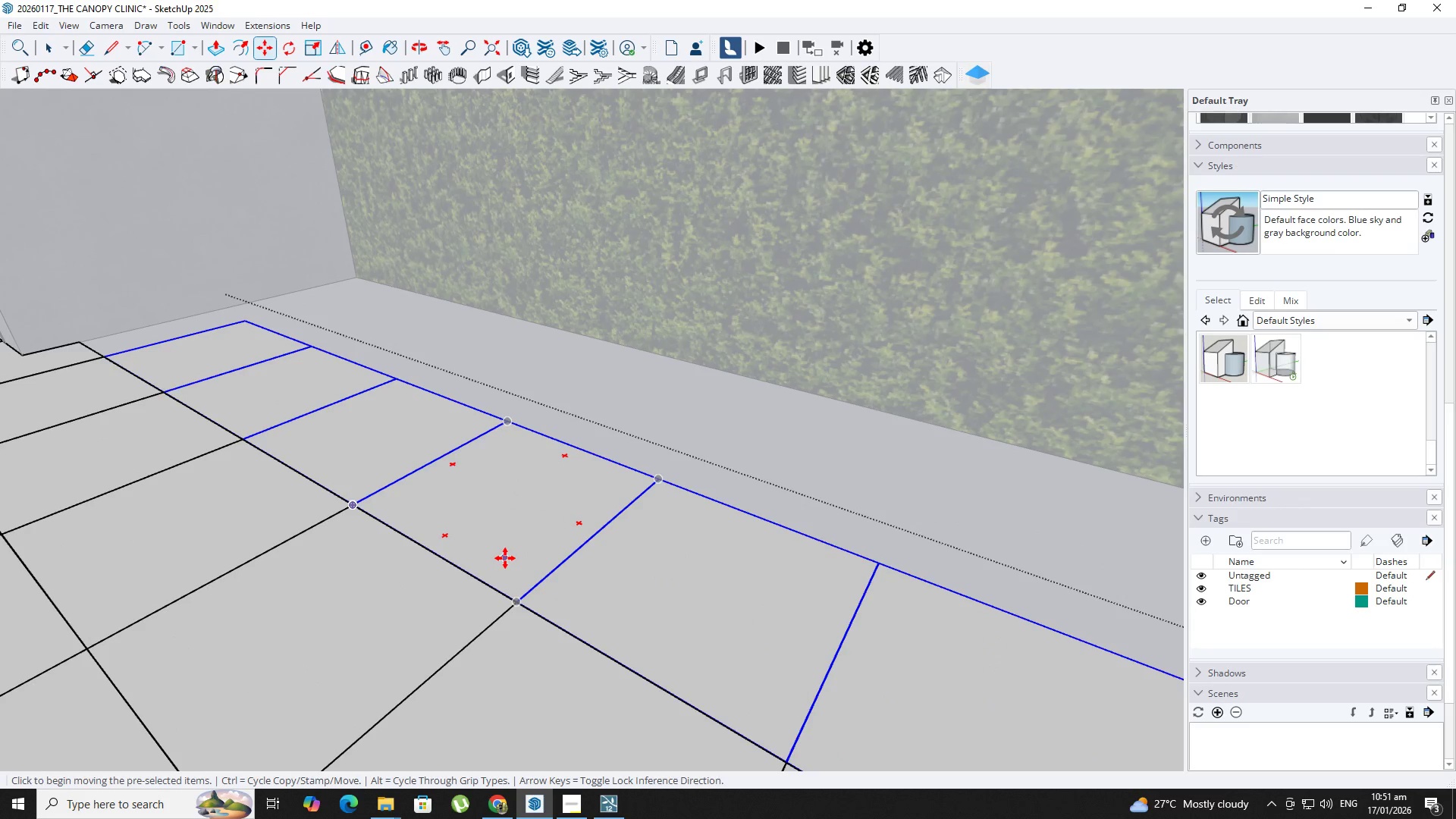 
key(Numpad3)
 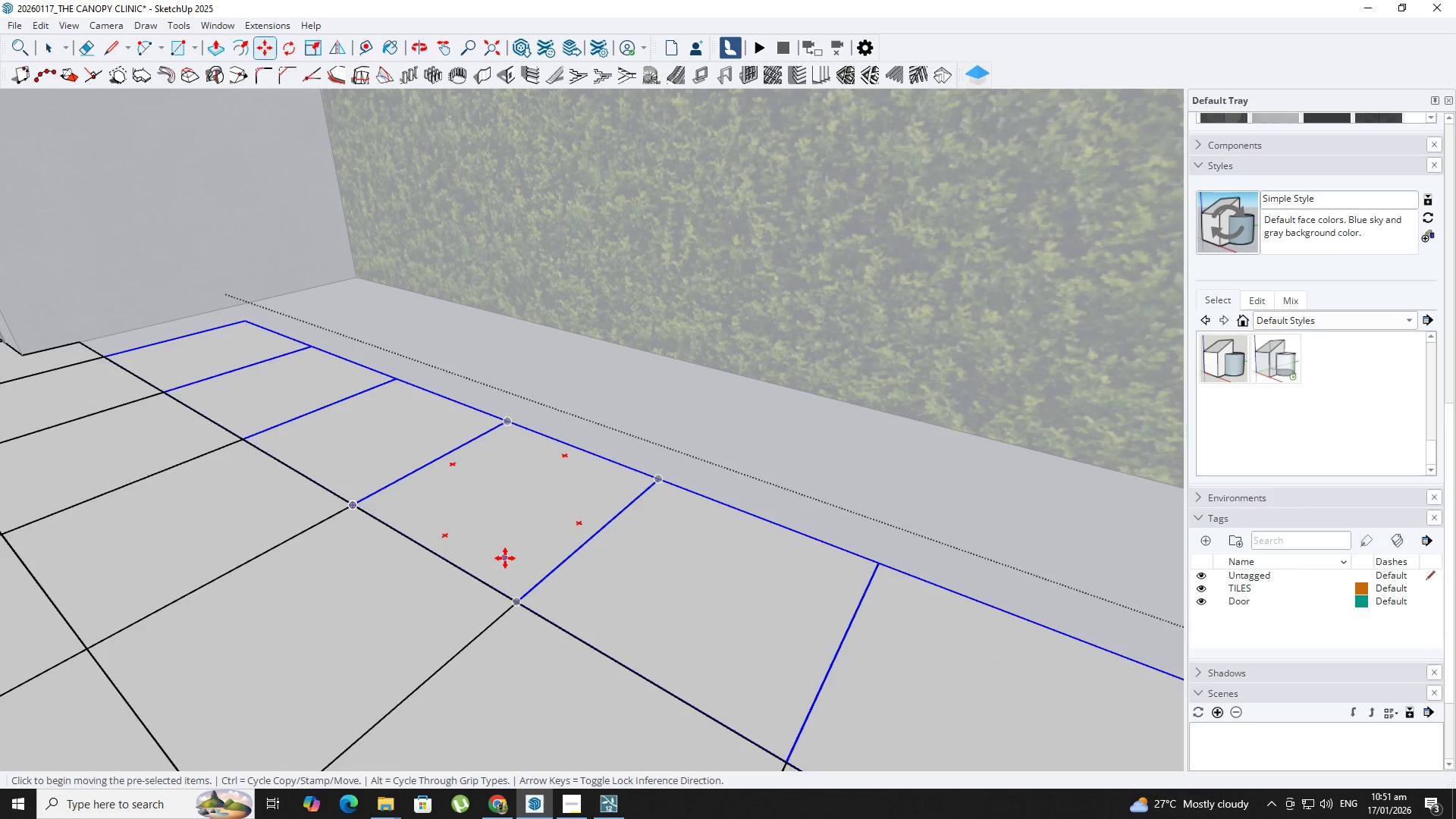 
key(NumpadEnter)
 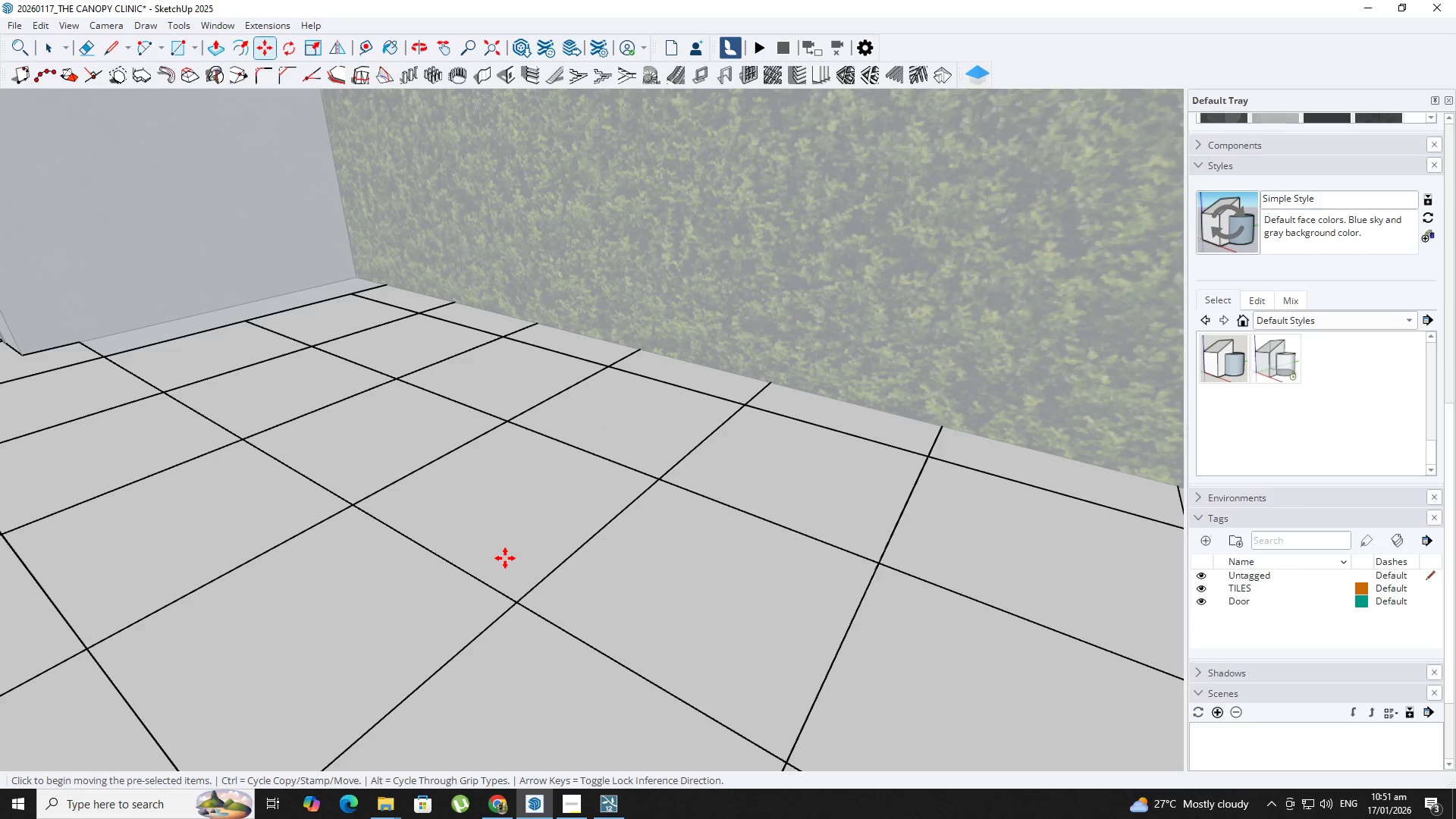 
key(NumpadMultiply)
 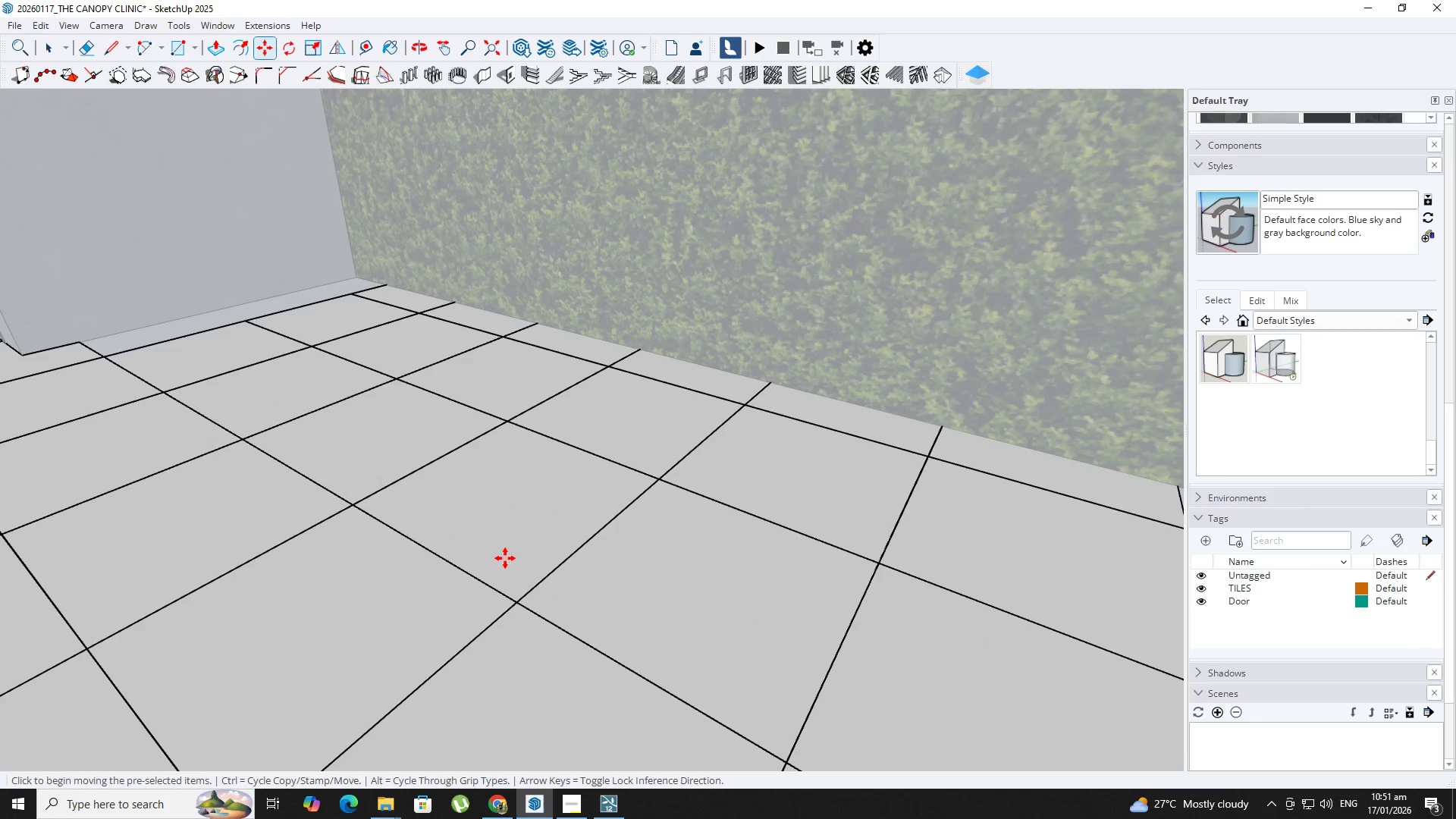 
key(Numpad2)
 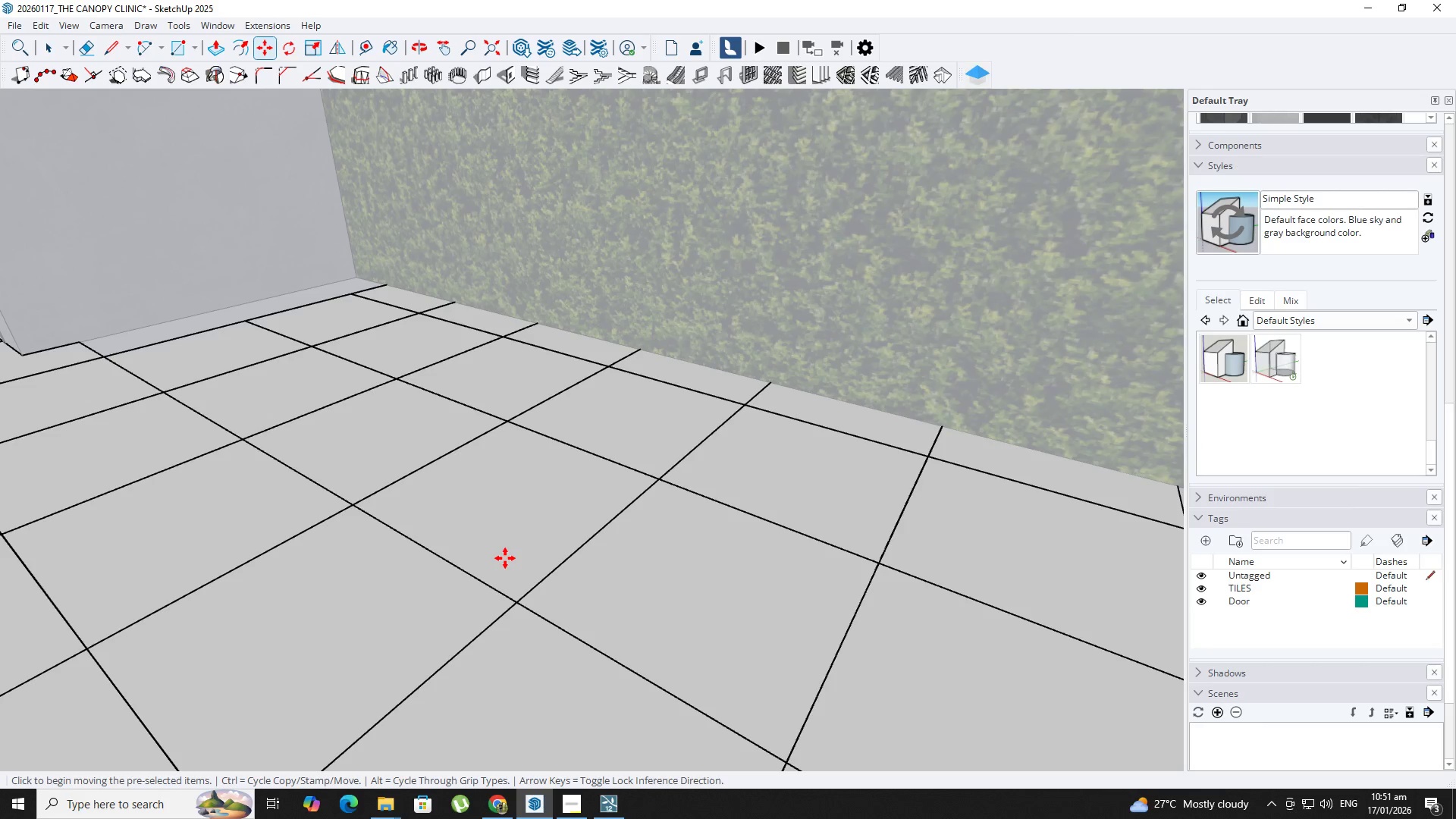 
key(NumpadEnter)
 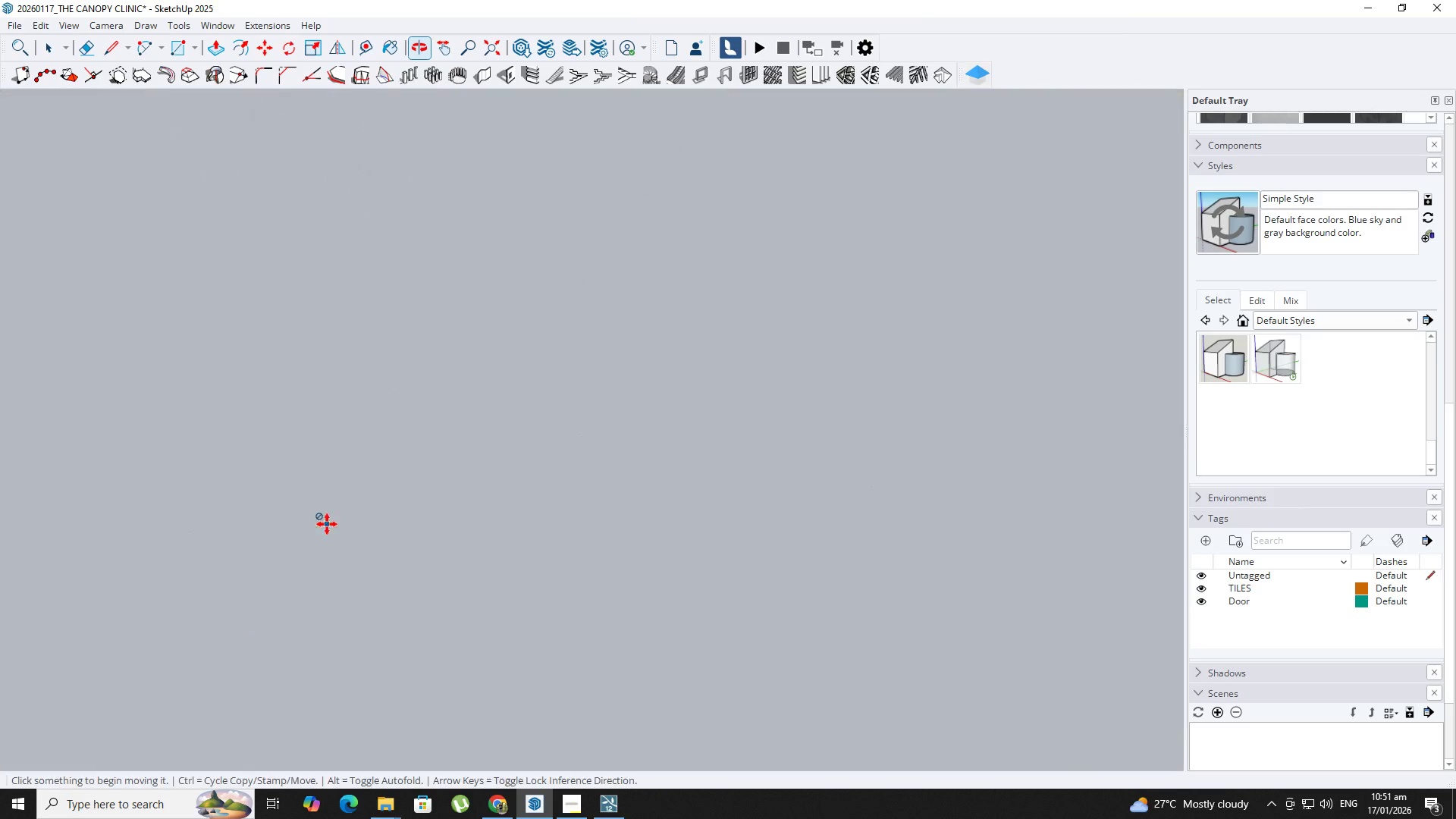 
key(NumpadMultiply)
 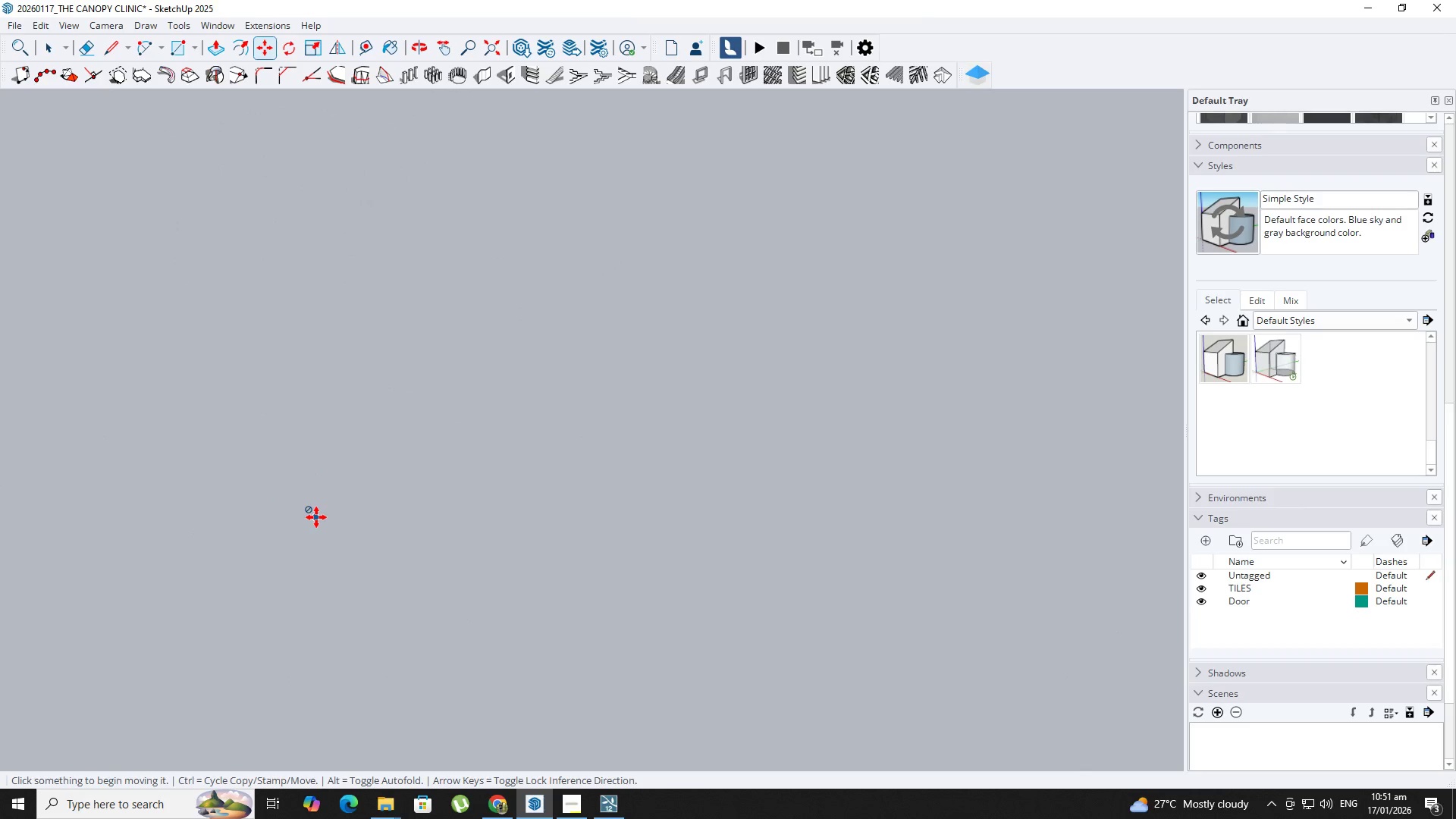 
key(Numpad3)
 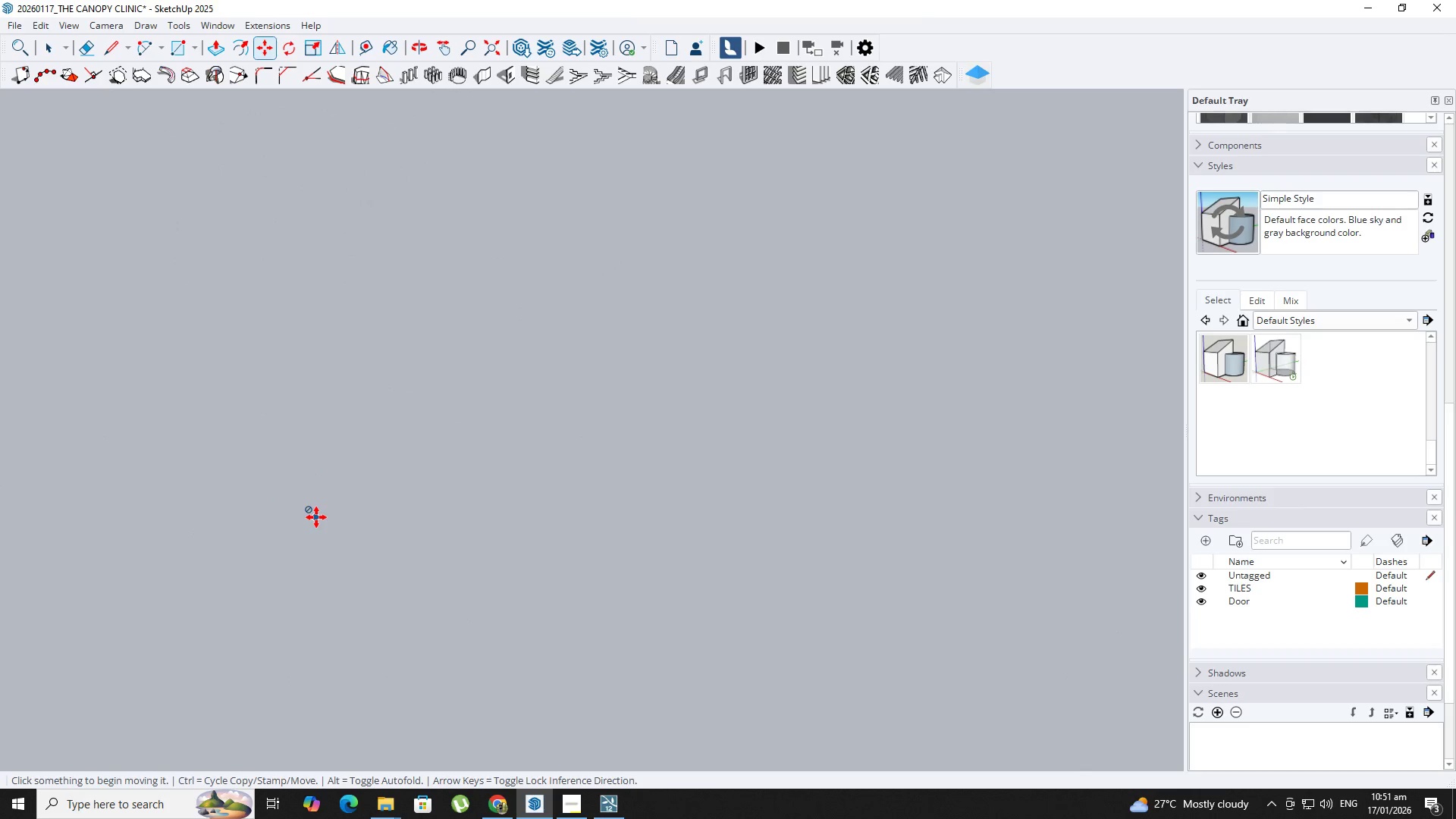 
key(NumpadEnter)
 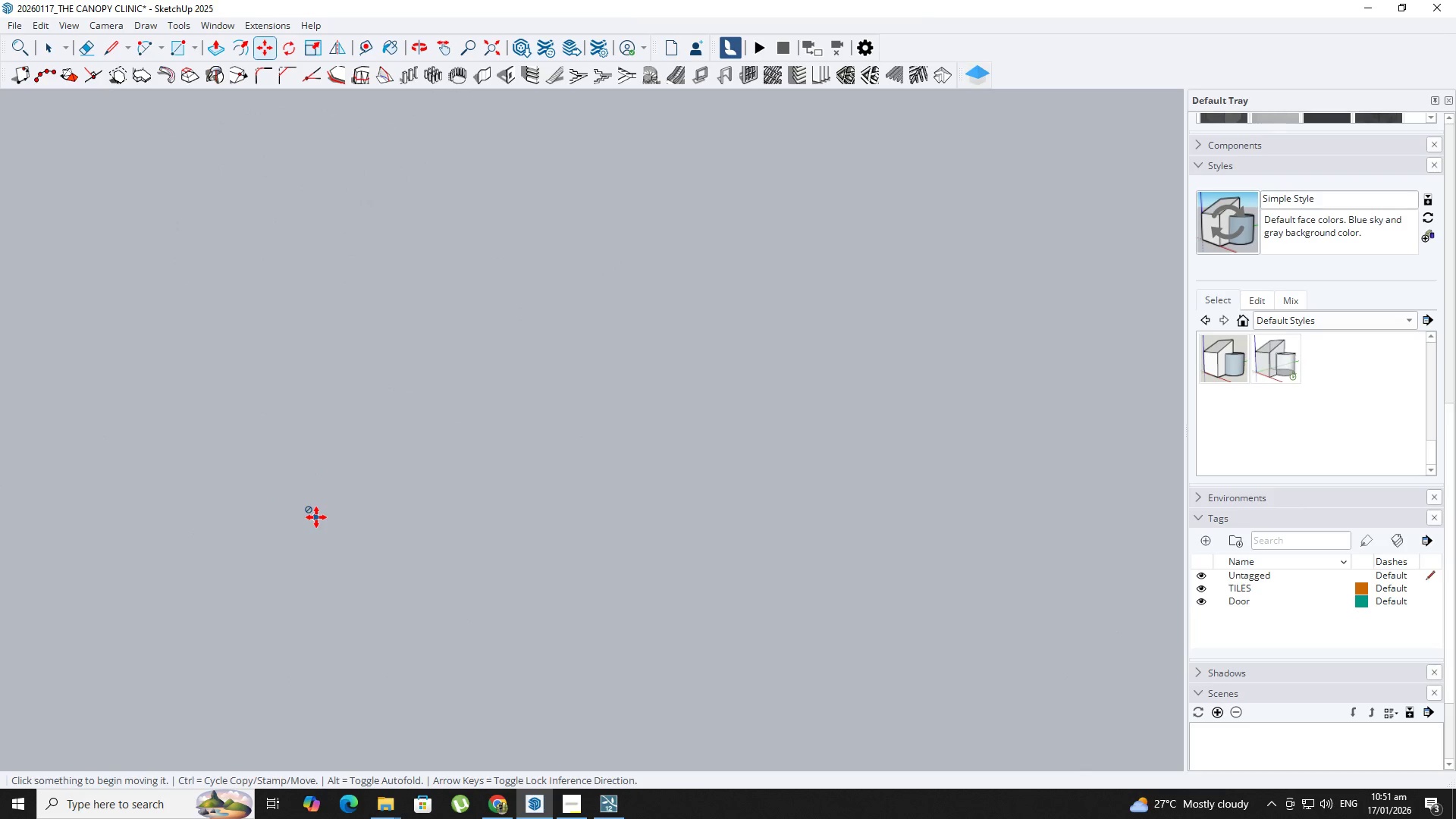 
key(Backquote)
 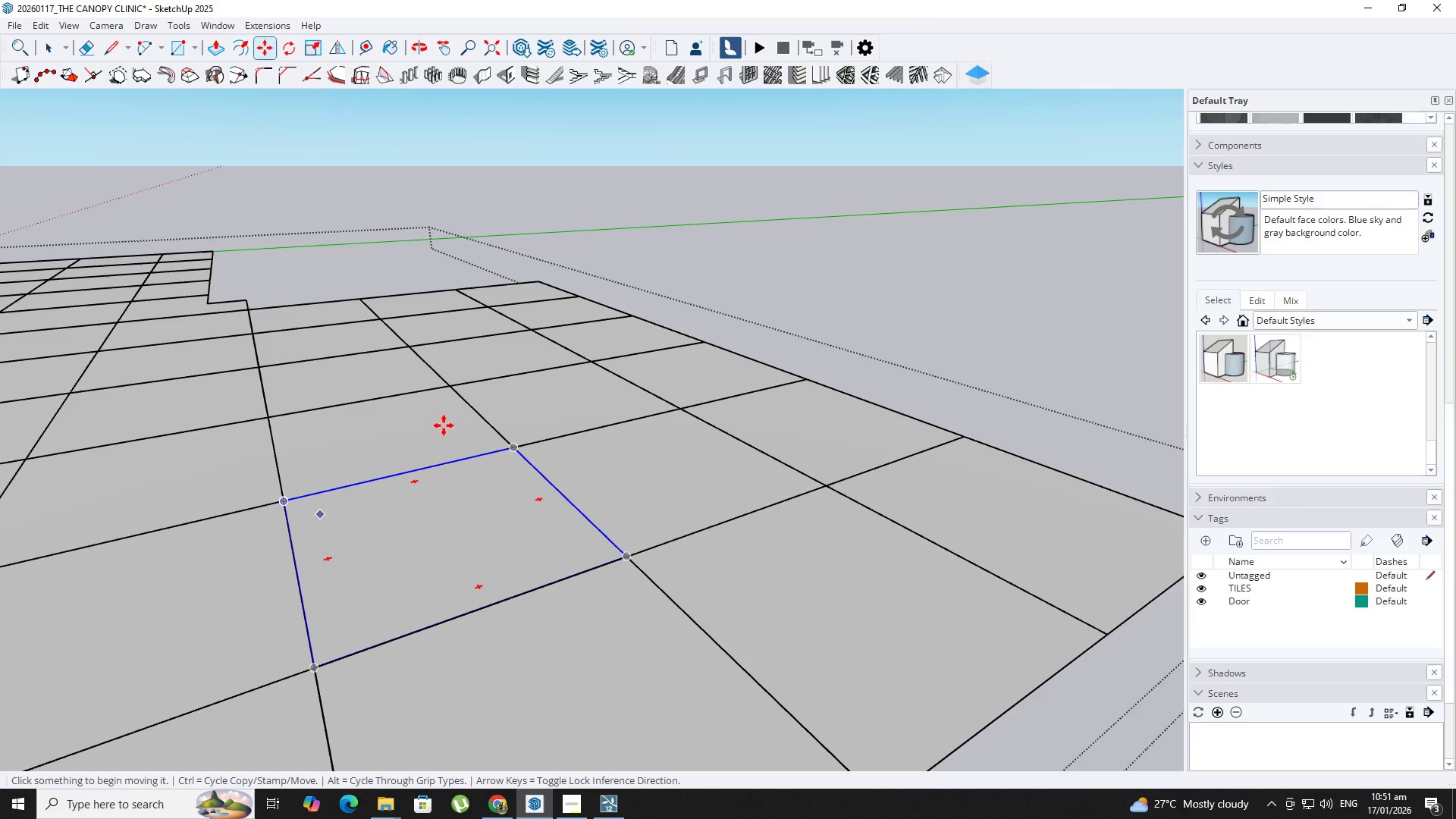 
scroll: coordinate [316, 517], scroll_direction: up, amount: 4.0
 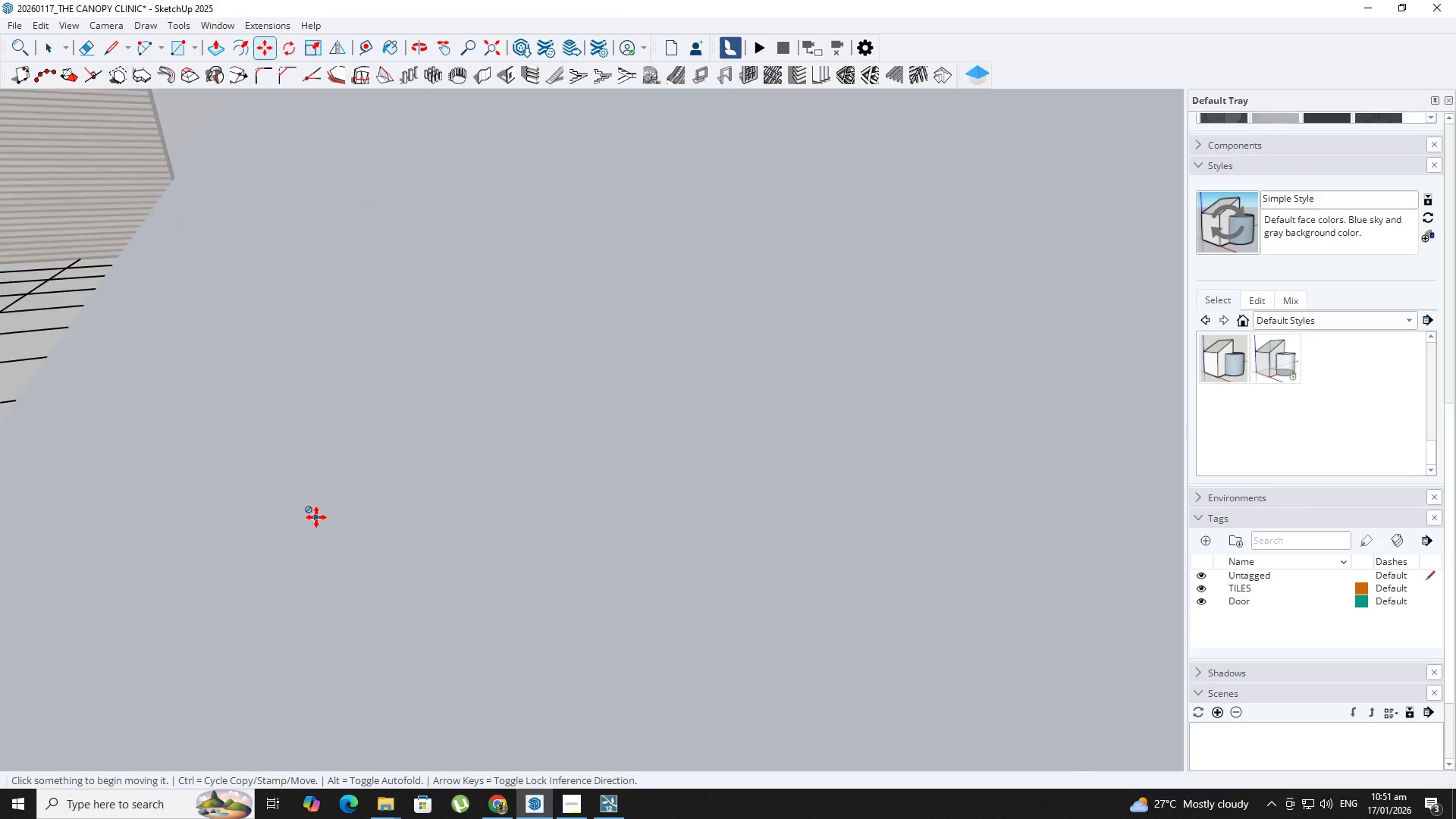 
hold_key(key=ShiftLeft, duration=0.36)
 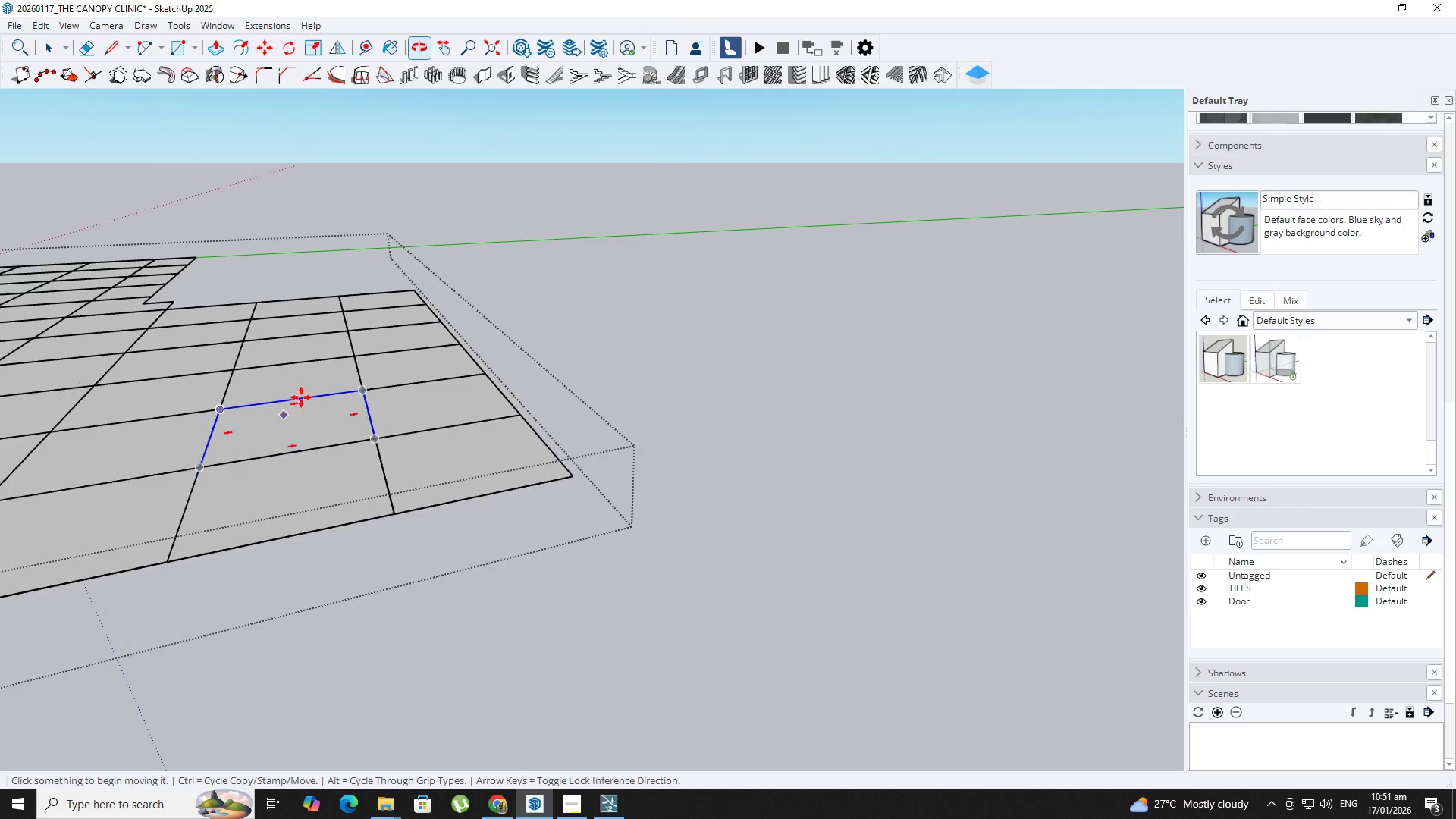 
key(Space)
 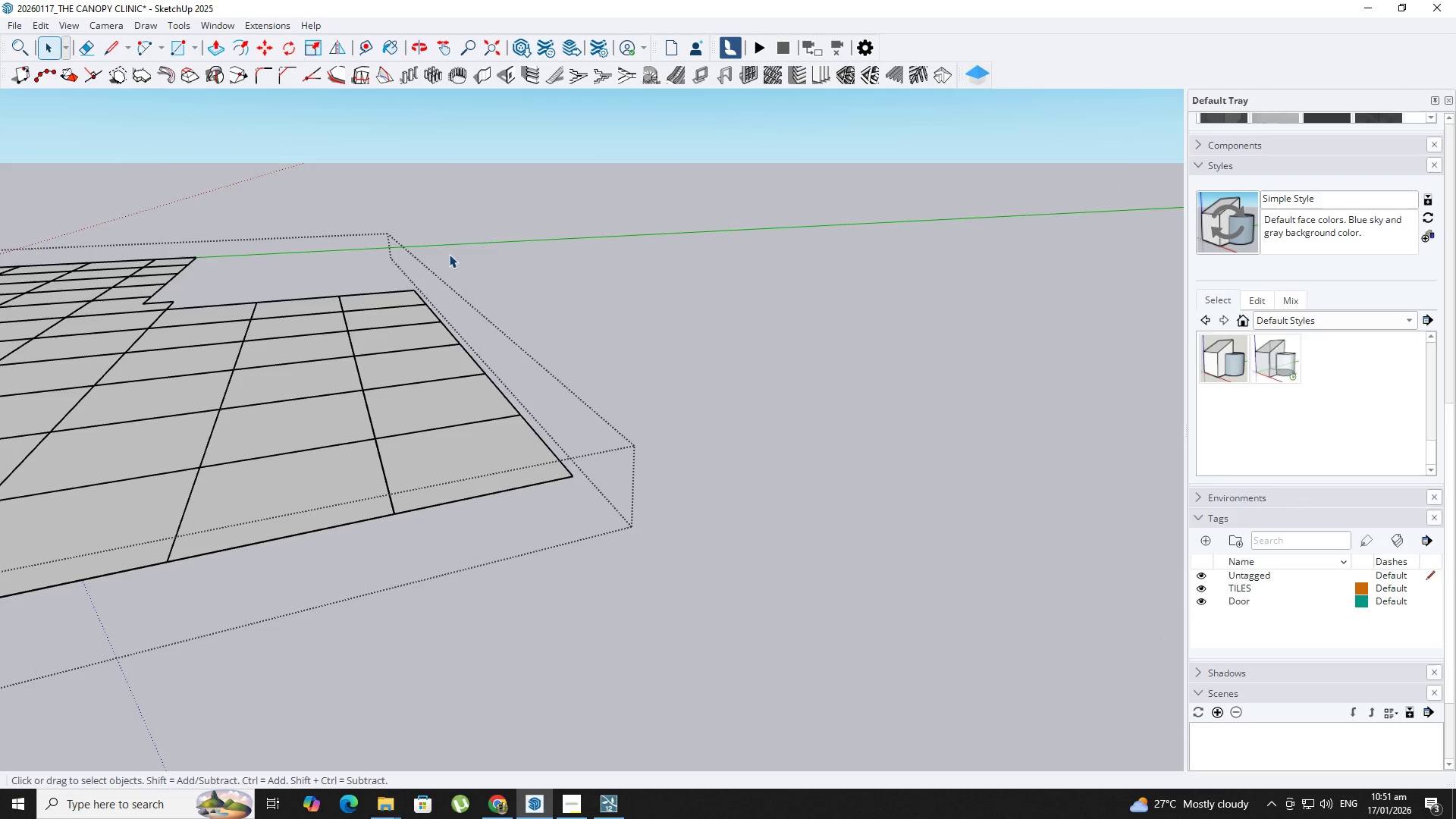 
scroll: coordinate [284, 416], scroll_direction: down, amount: 5.0
 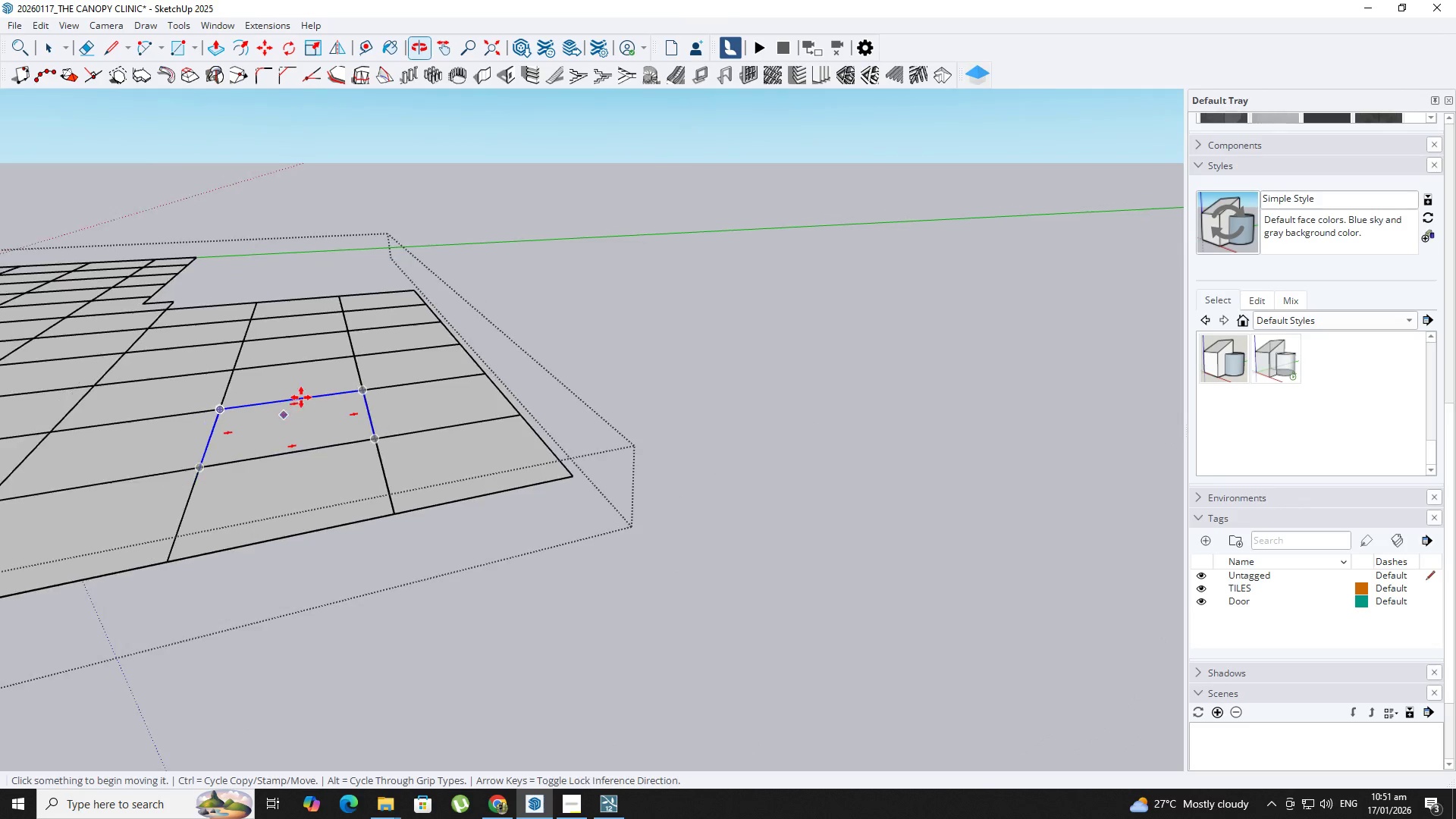 
left_click_drag(start_coordinate=[482, 265], to_coordinate=[418, 491])
 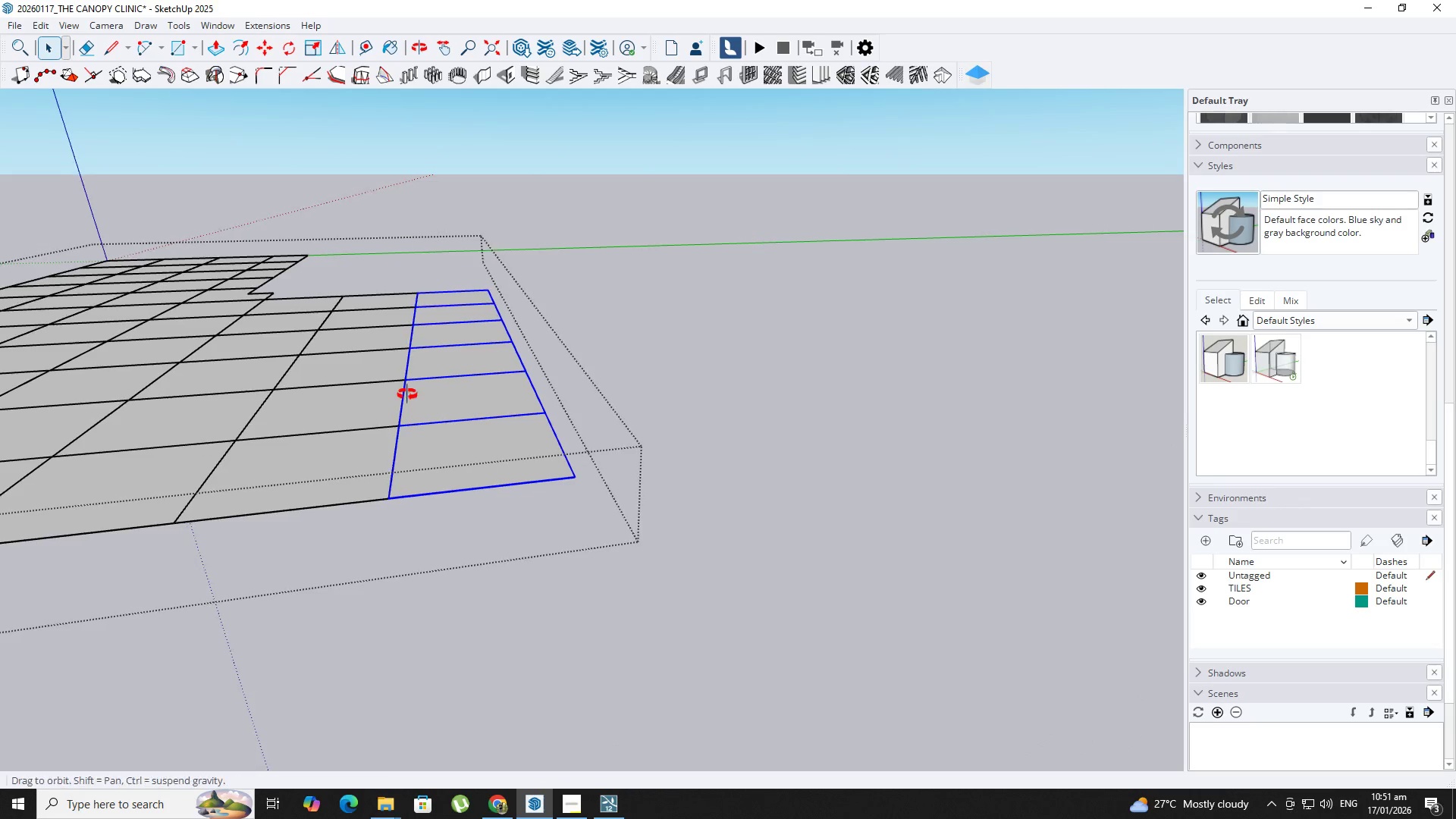 
key(S)
 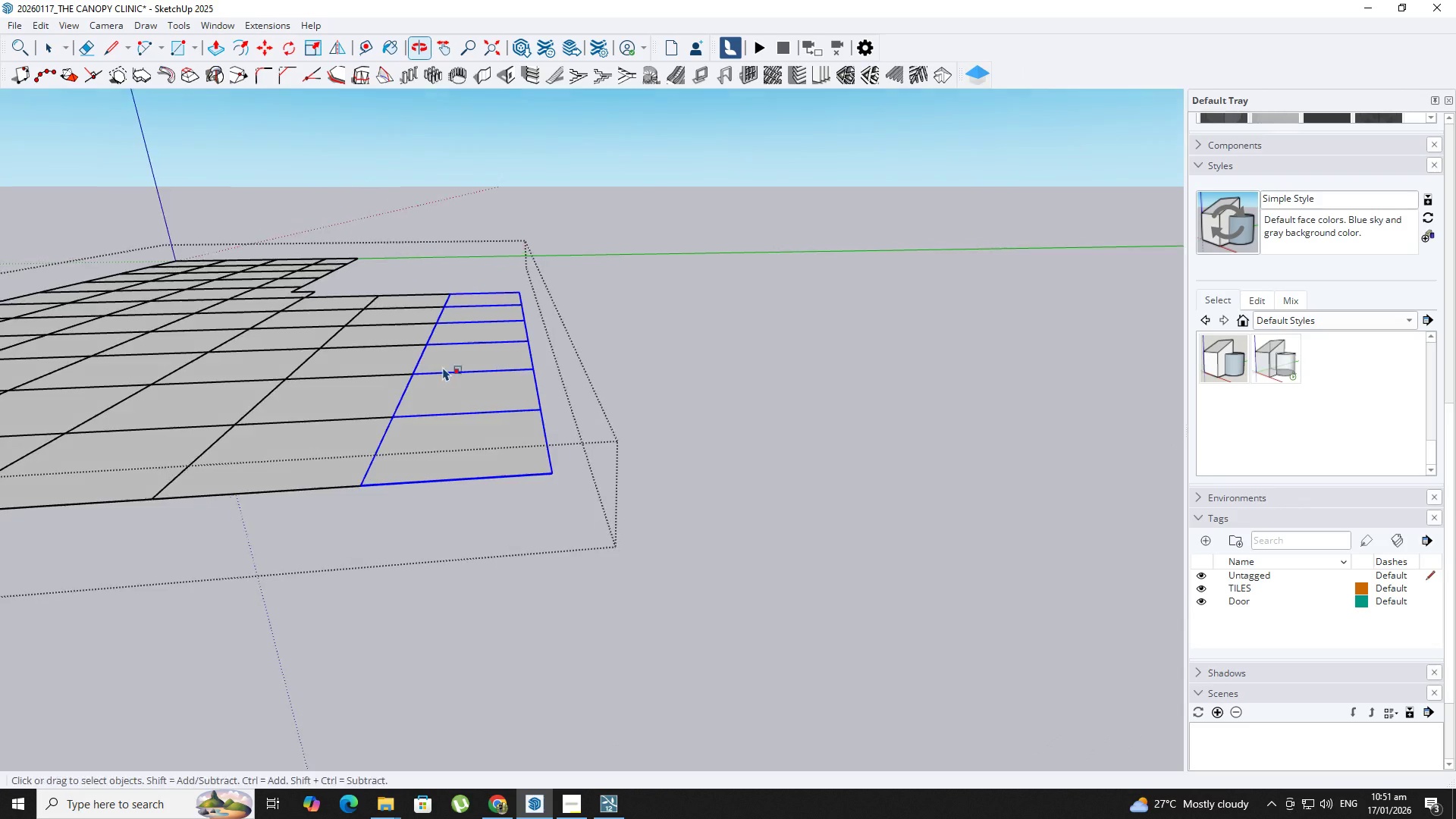 
scroll: coordinate [565, 325], scroll_direction: up, amount: 20.0
 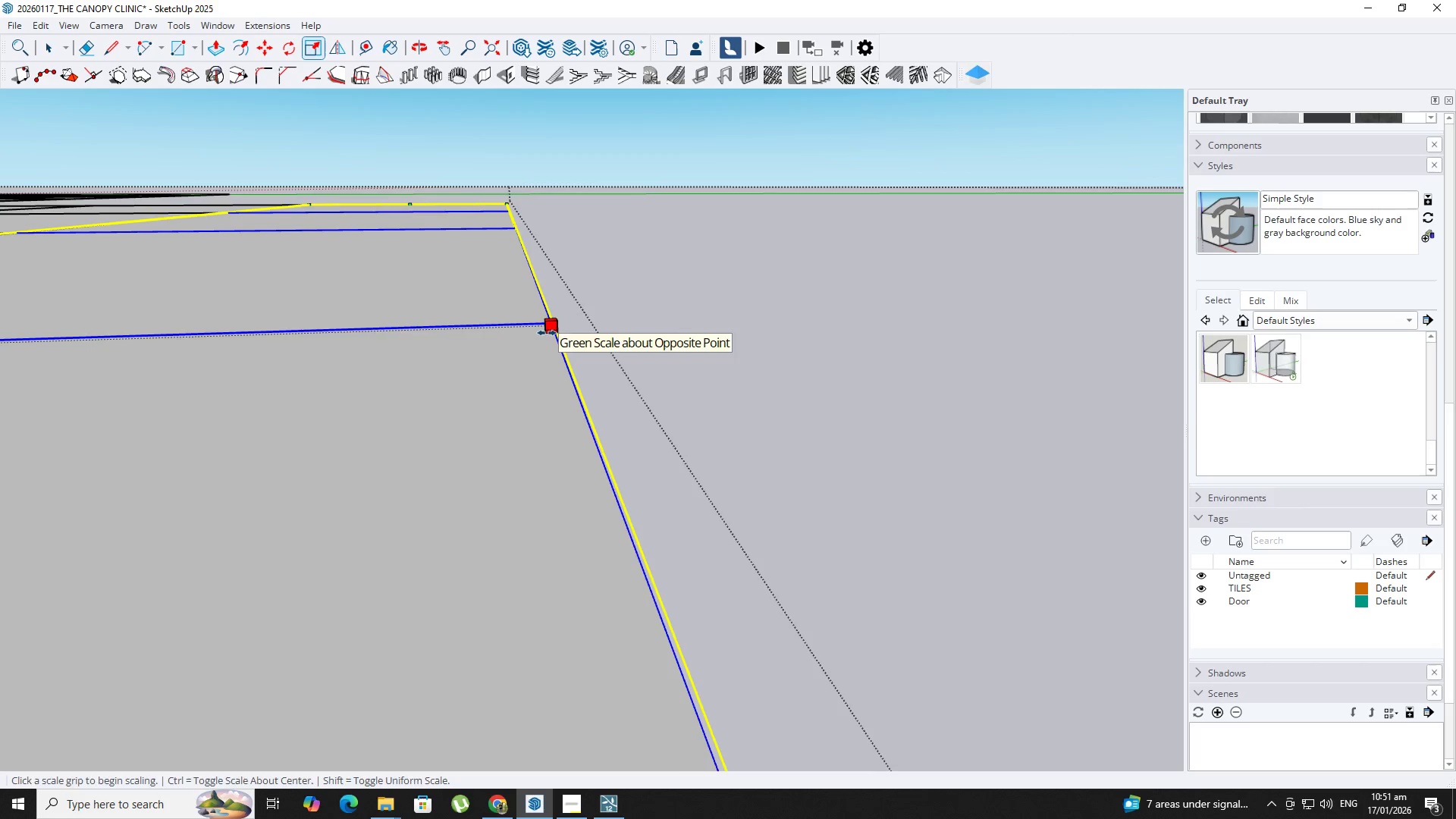 
key(Space)
 